 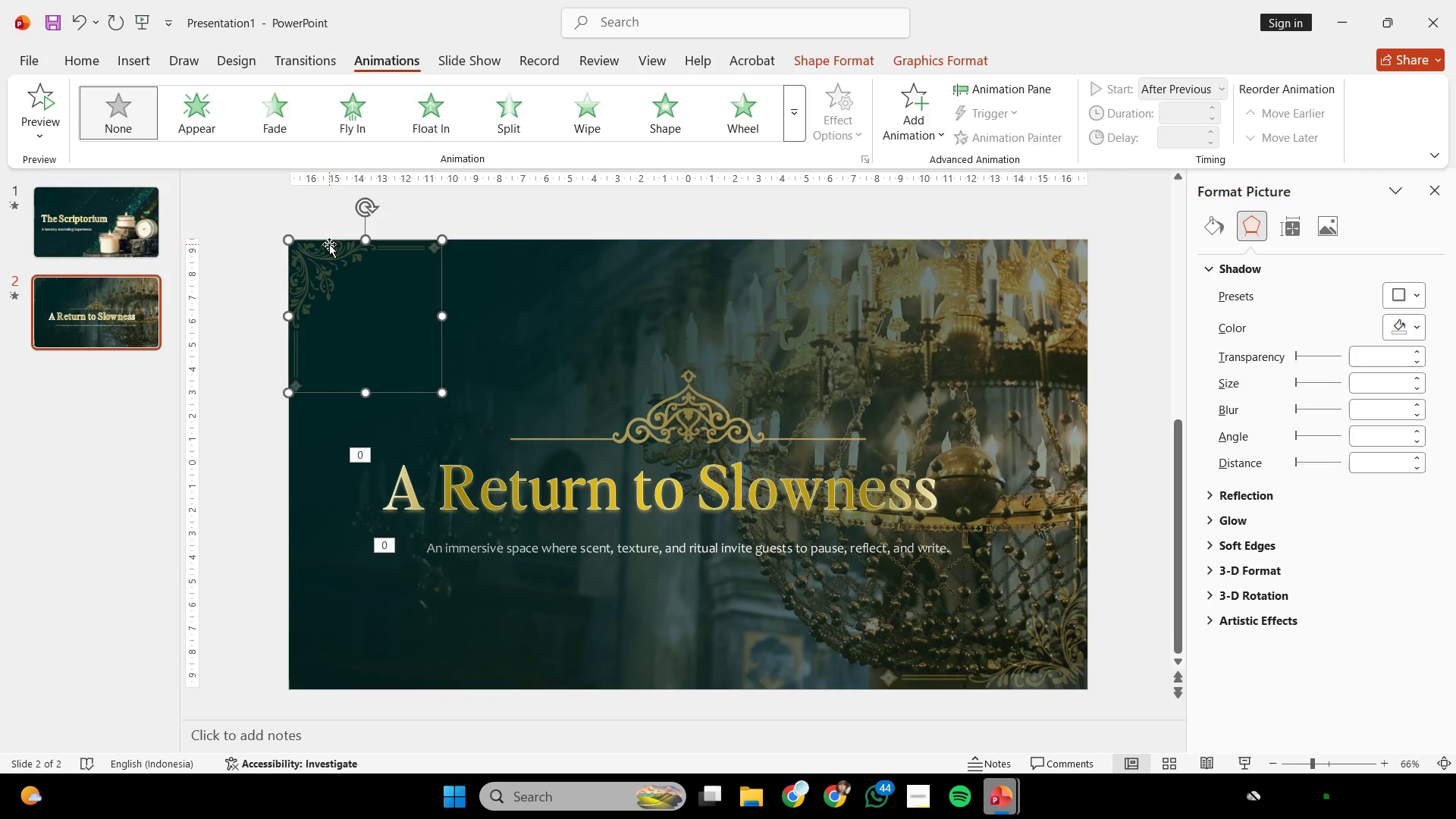 
hold_key(key=ShiftLeft, duration=1.67)
left_click_drag(start_coordinate=[328, 268], to_coordinate=[734, 281])
 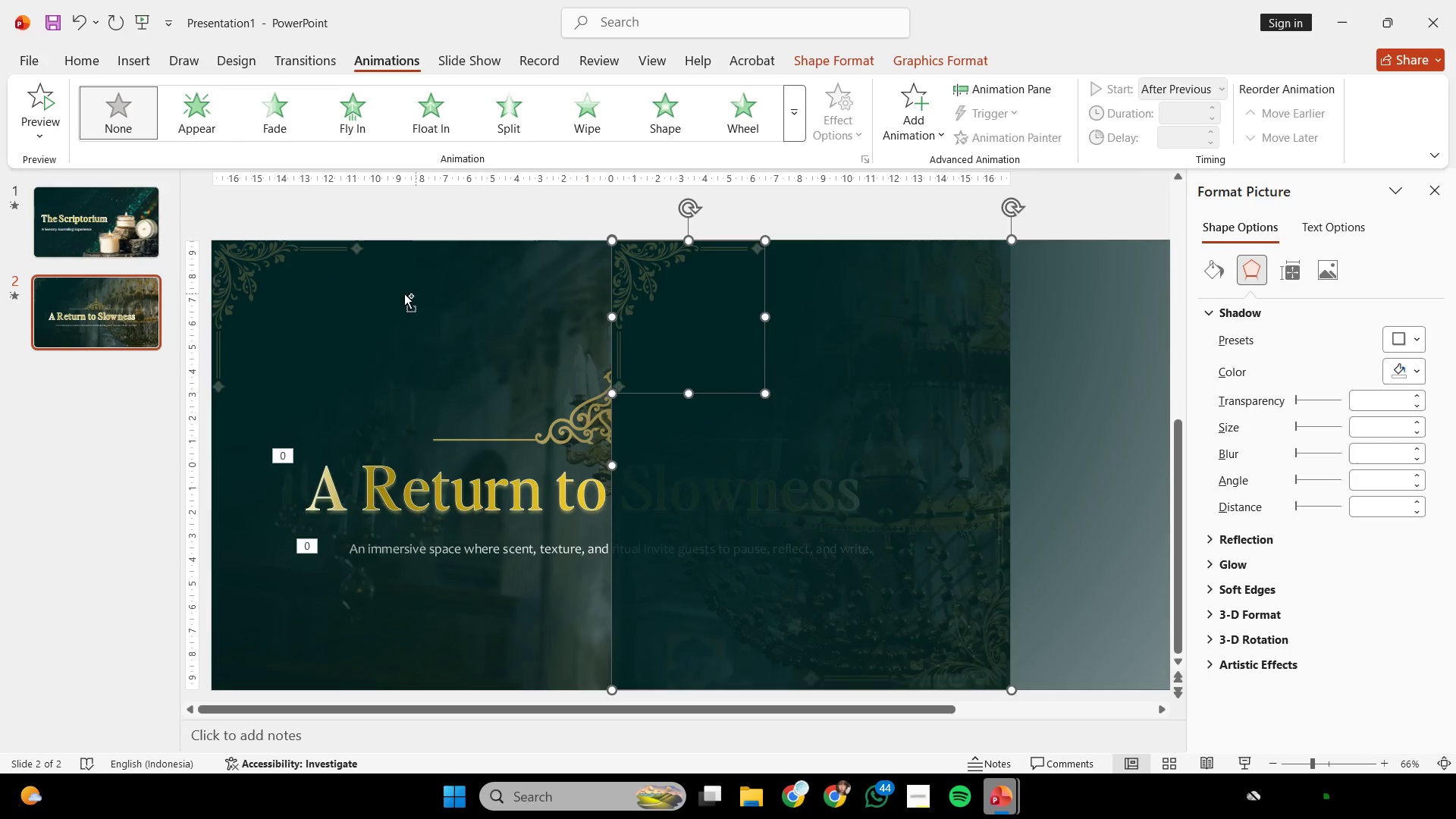 
key(Control+Shift+Z)
 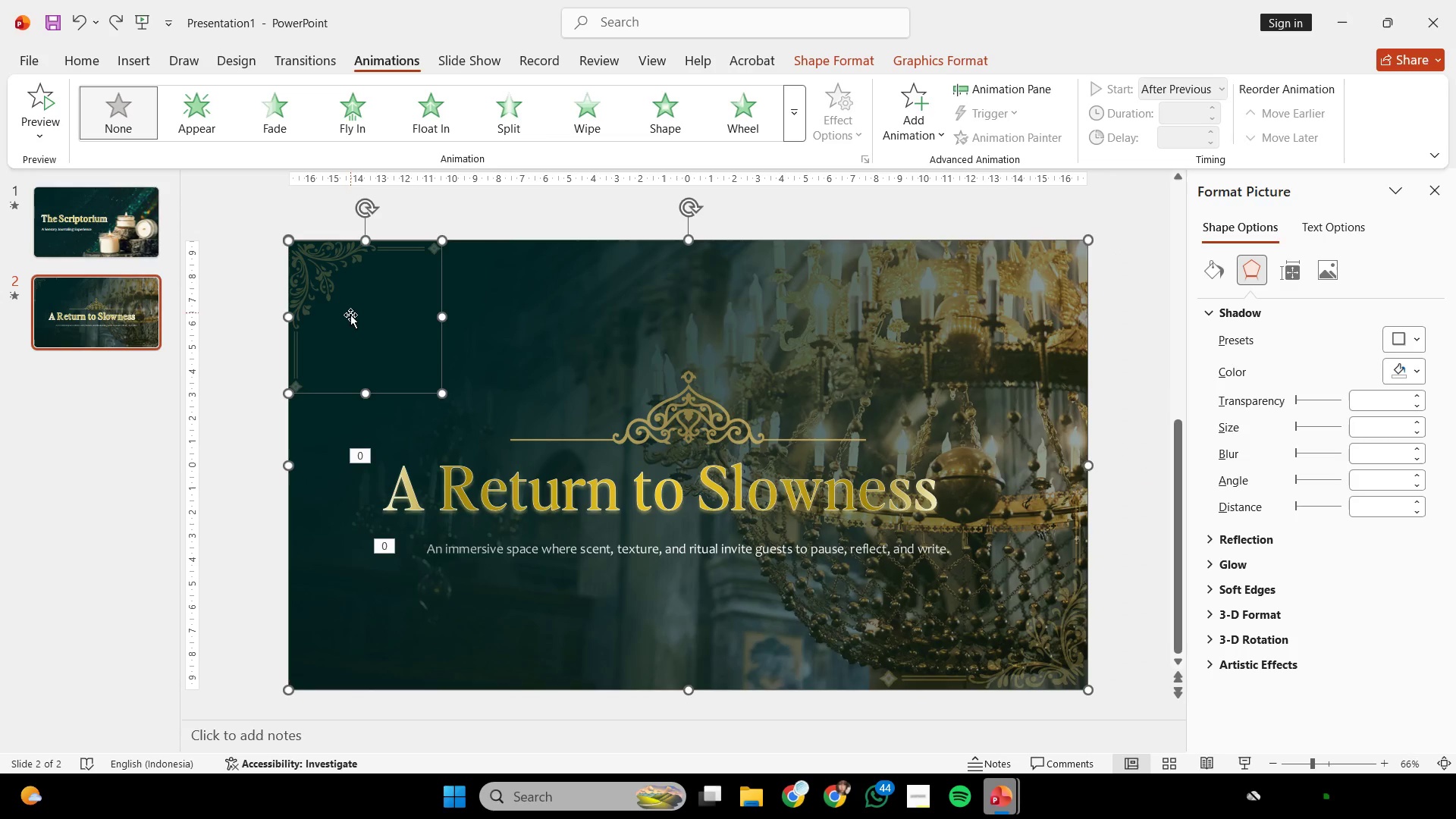 
hold_key(key=ShiftLeft, duration=3.52)
left_click([372, 430])
 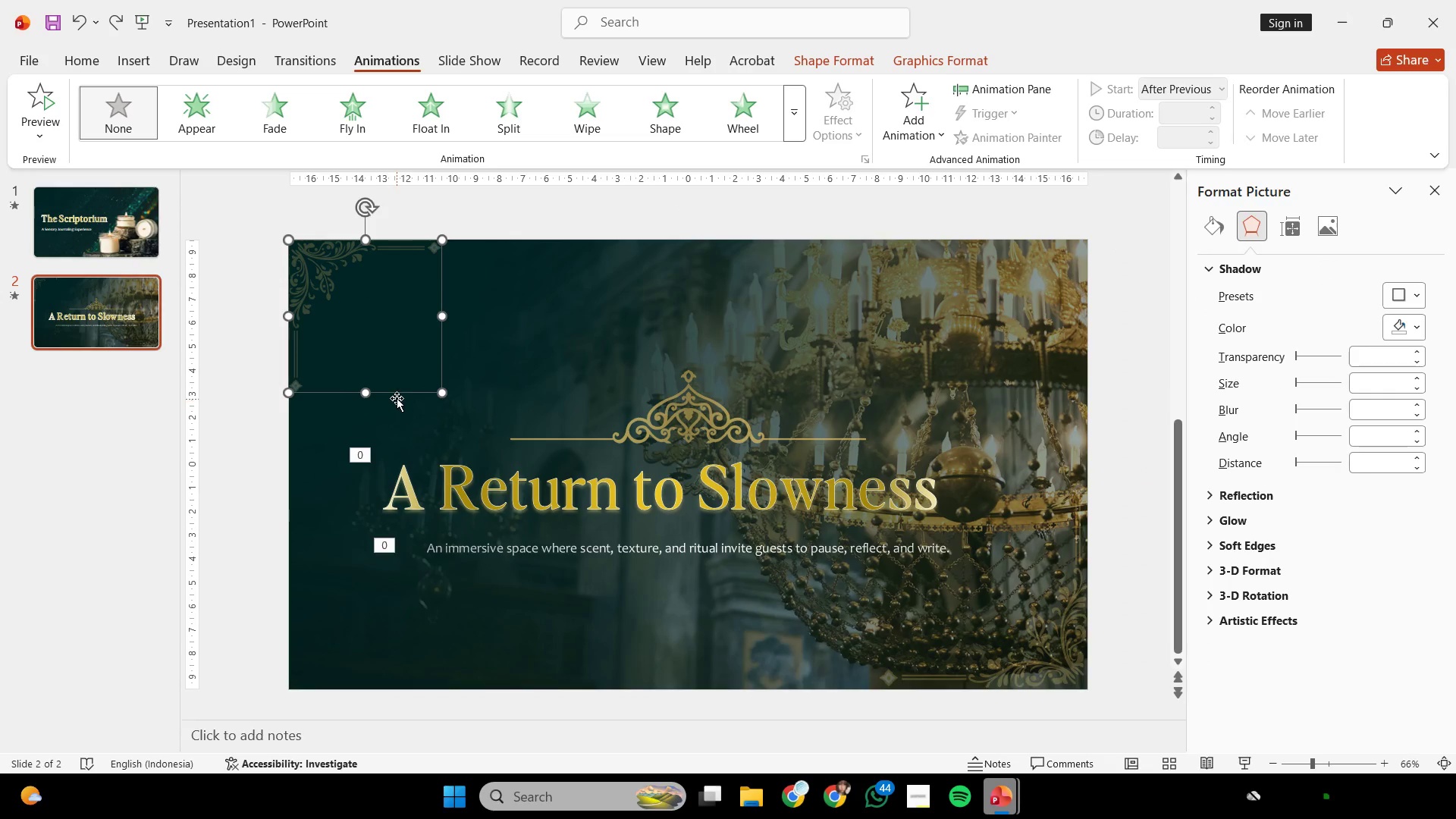 
hold_key(key=ControlLeft, duration=2.64)
left_click_drag(start_coordinate=[400, 392], to_coordinate=[1053, 393])
 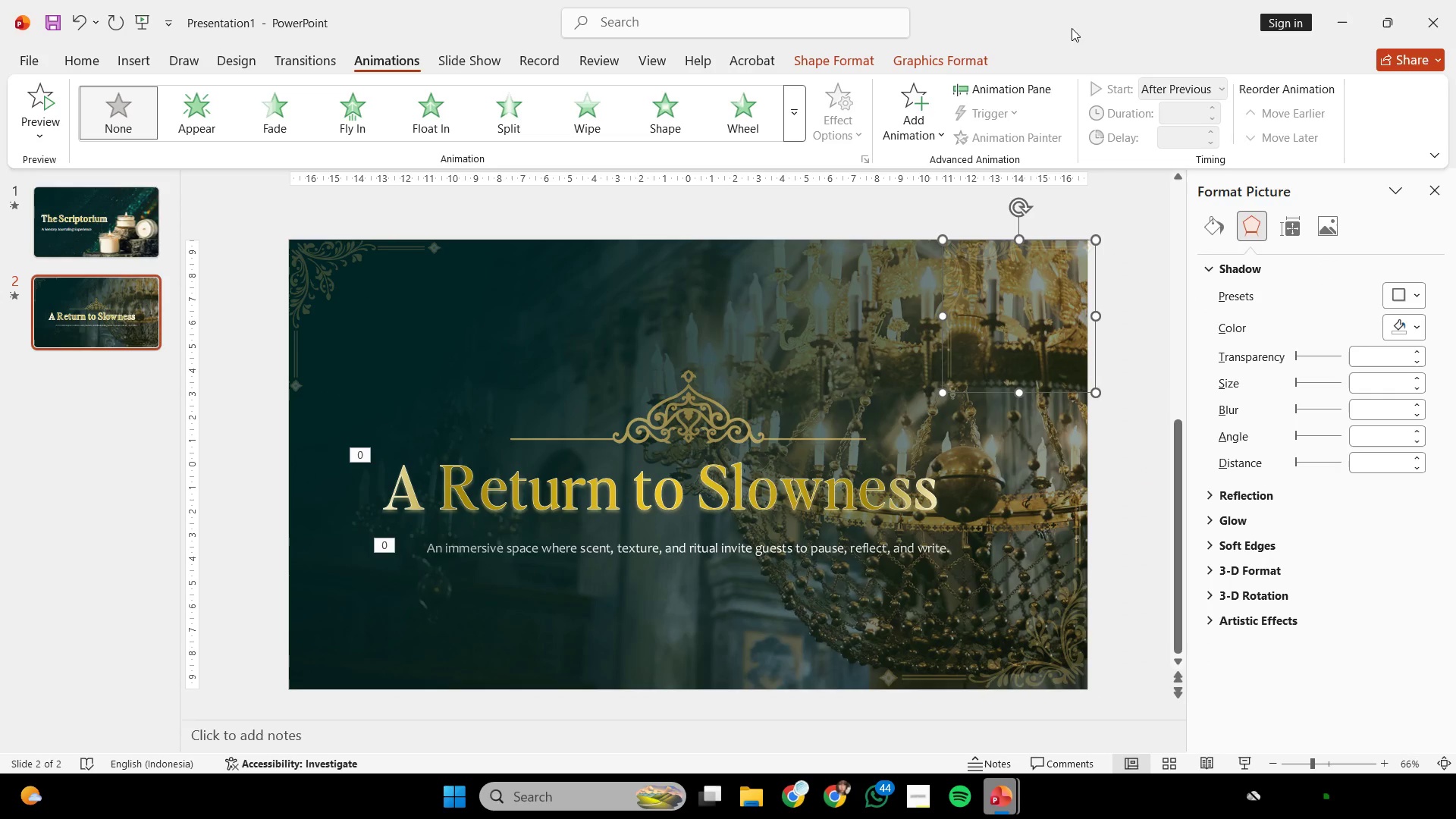 
left_click([993, 59])
 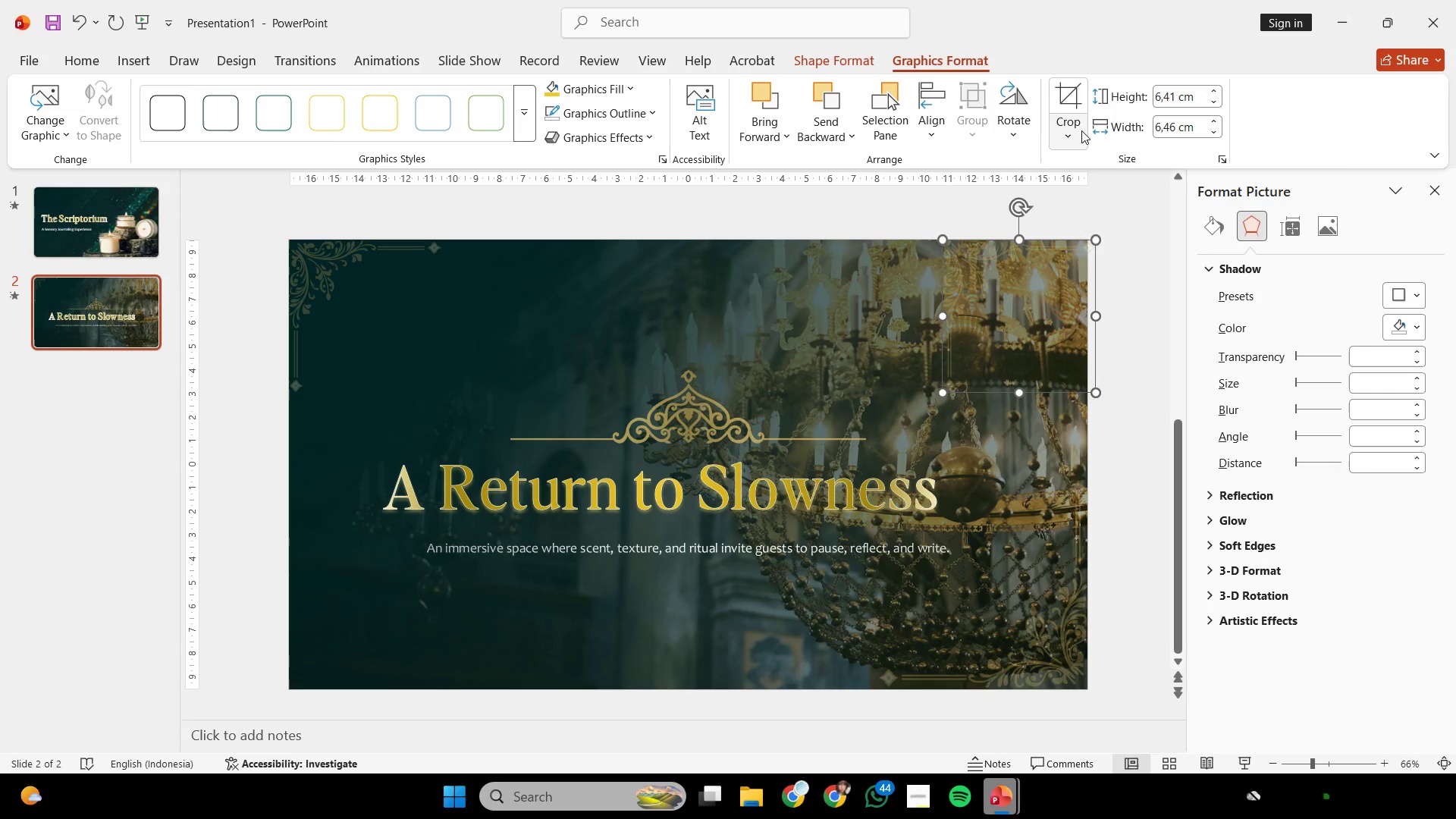 
left_click([1081, 130])
 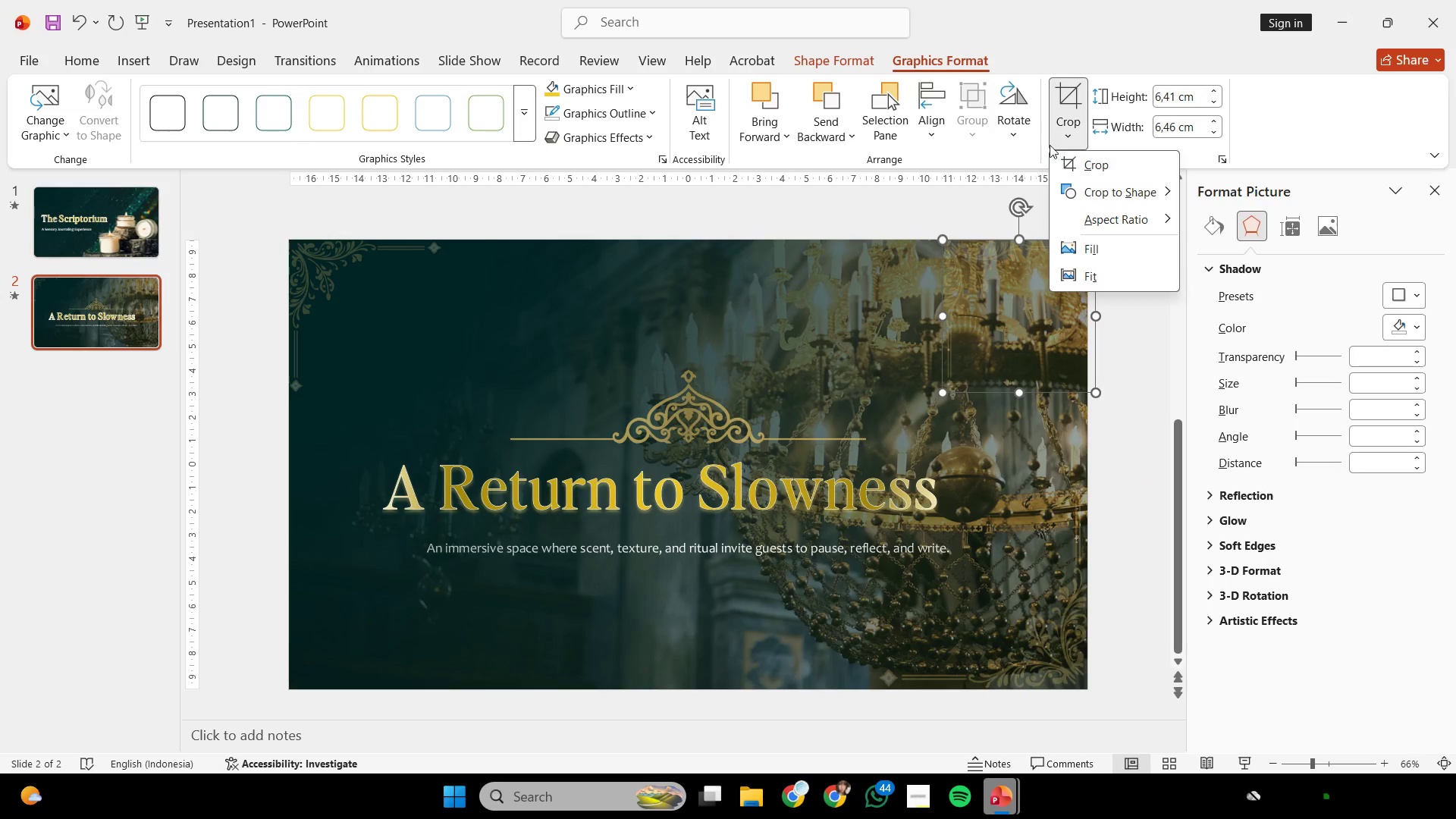 
left_click([1031, 140])
 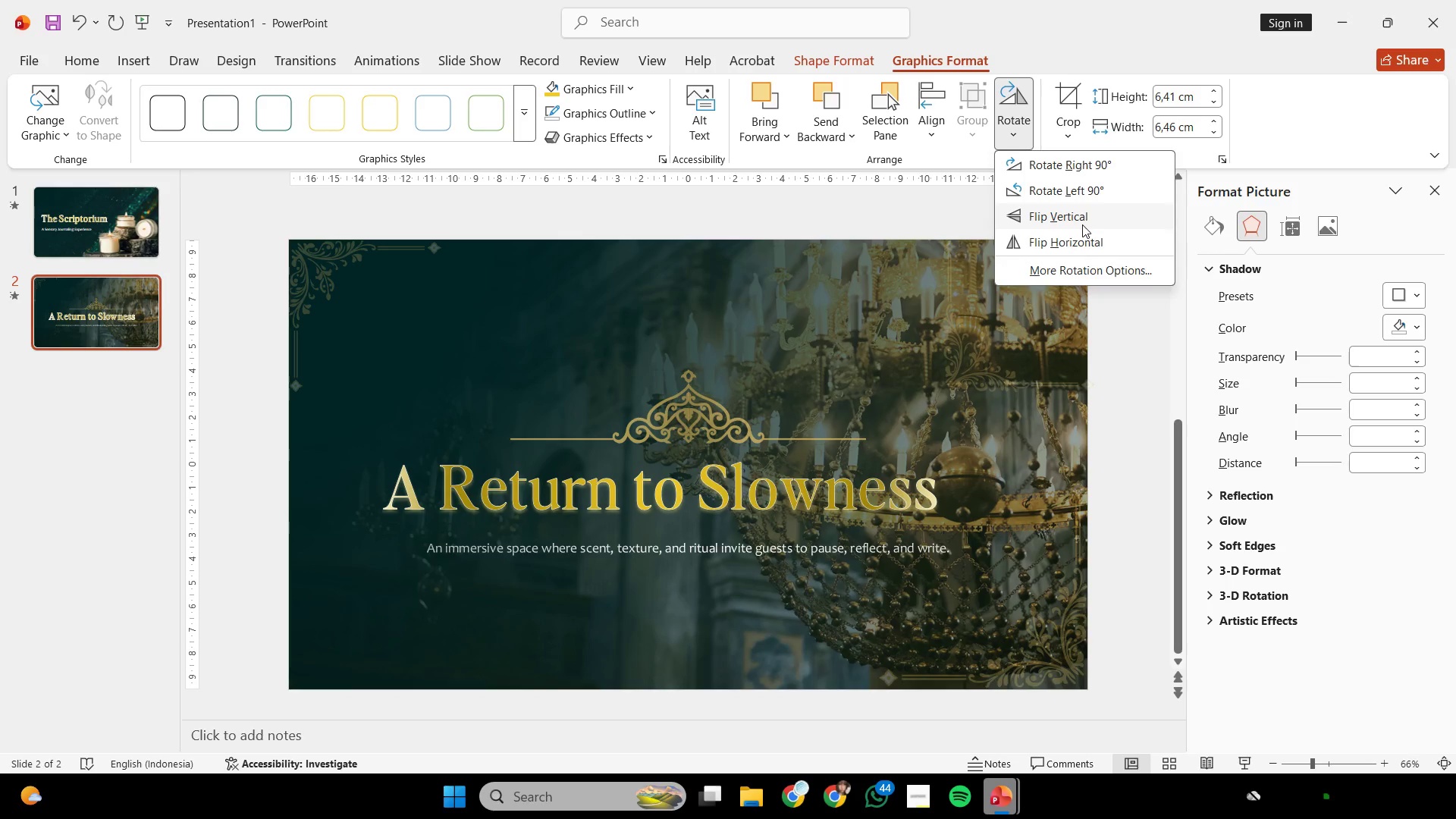 
left_click([1089, 246])
 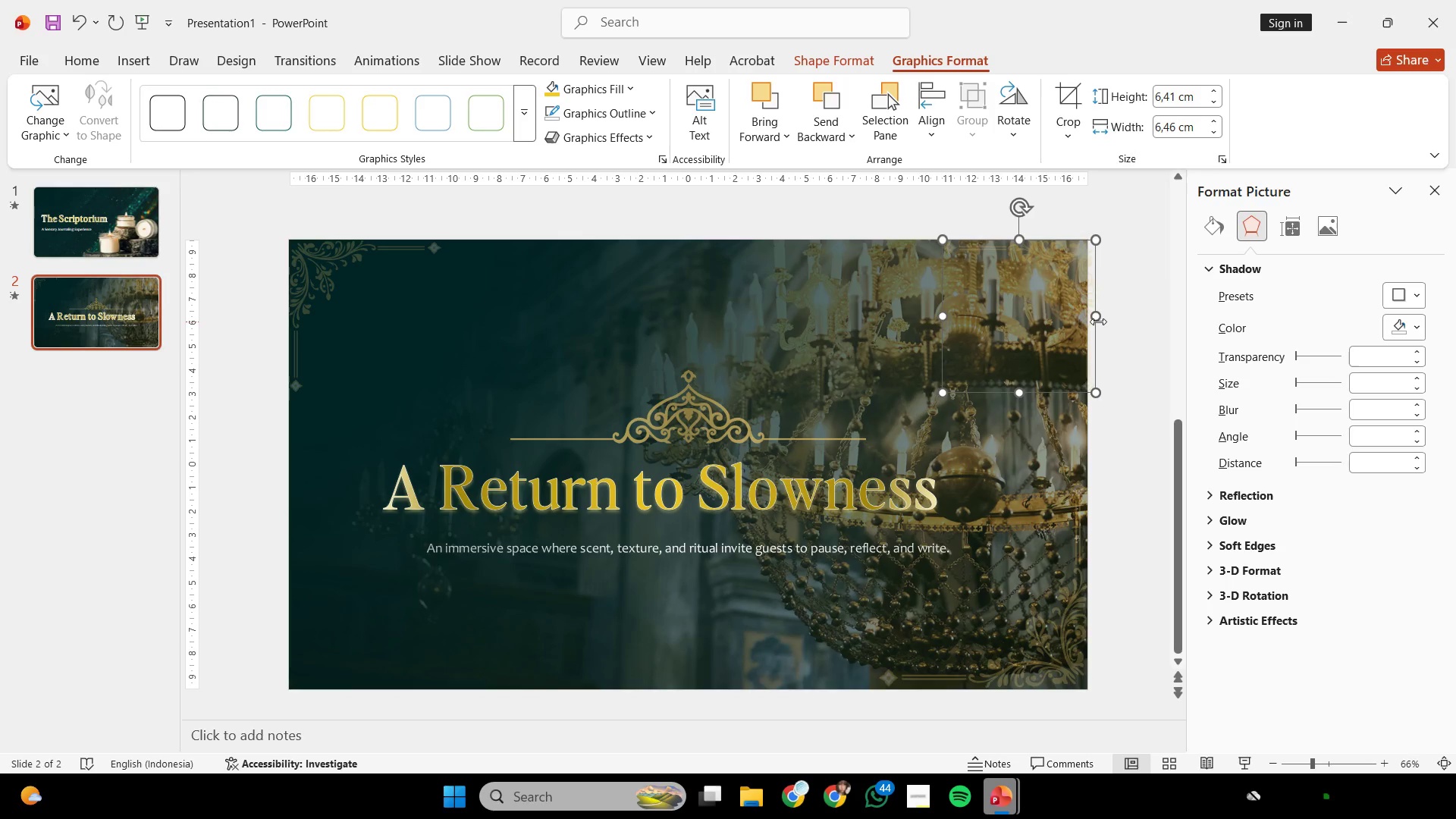 
hold_key(key=ControlLeft, duration=0.38)
 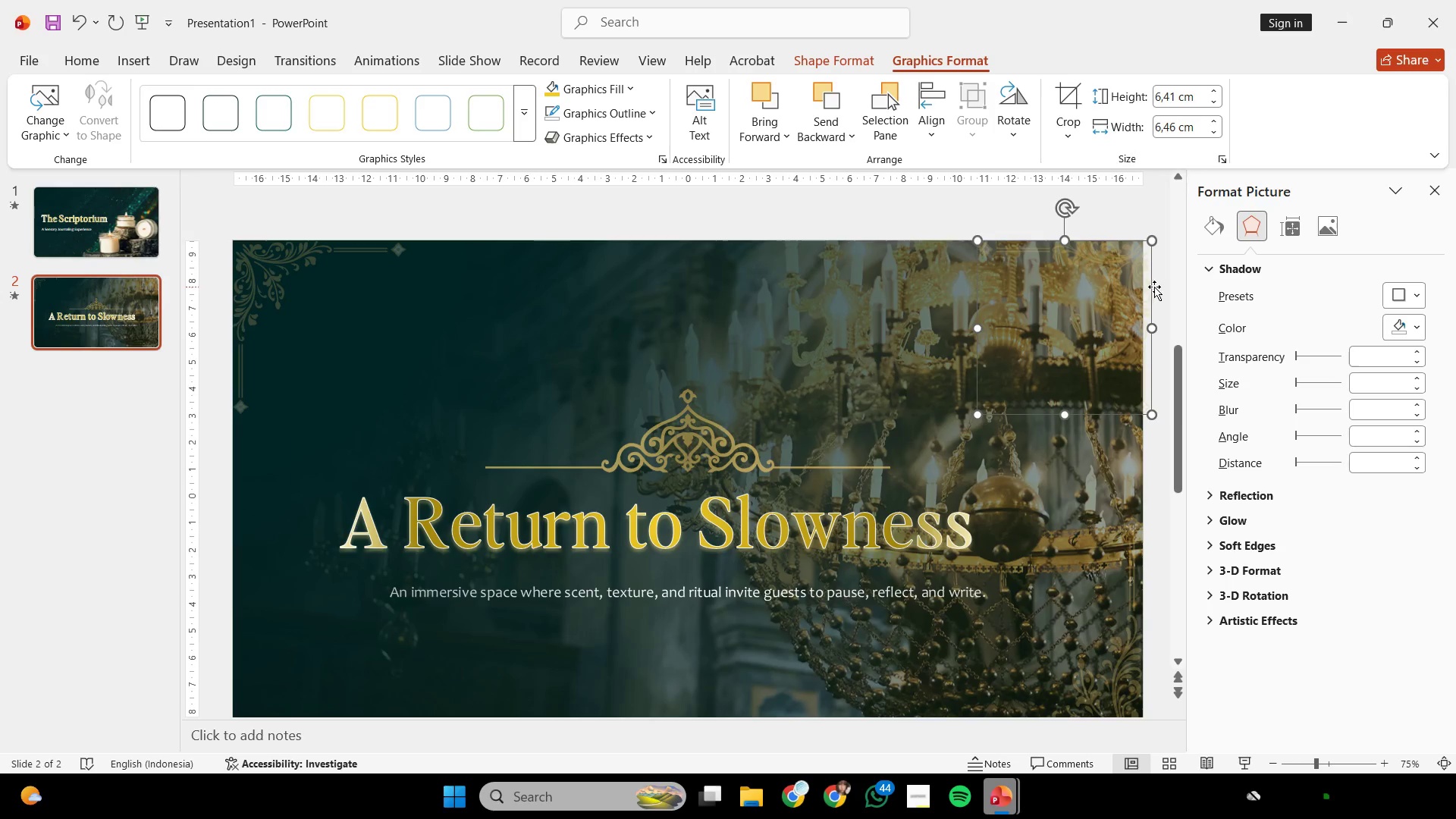 
hold_key(key=ShiftLeft, duration=2.2)
 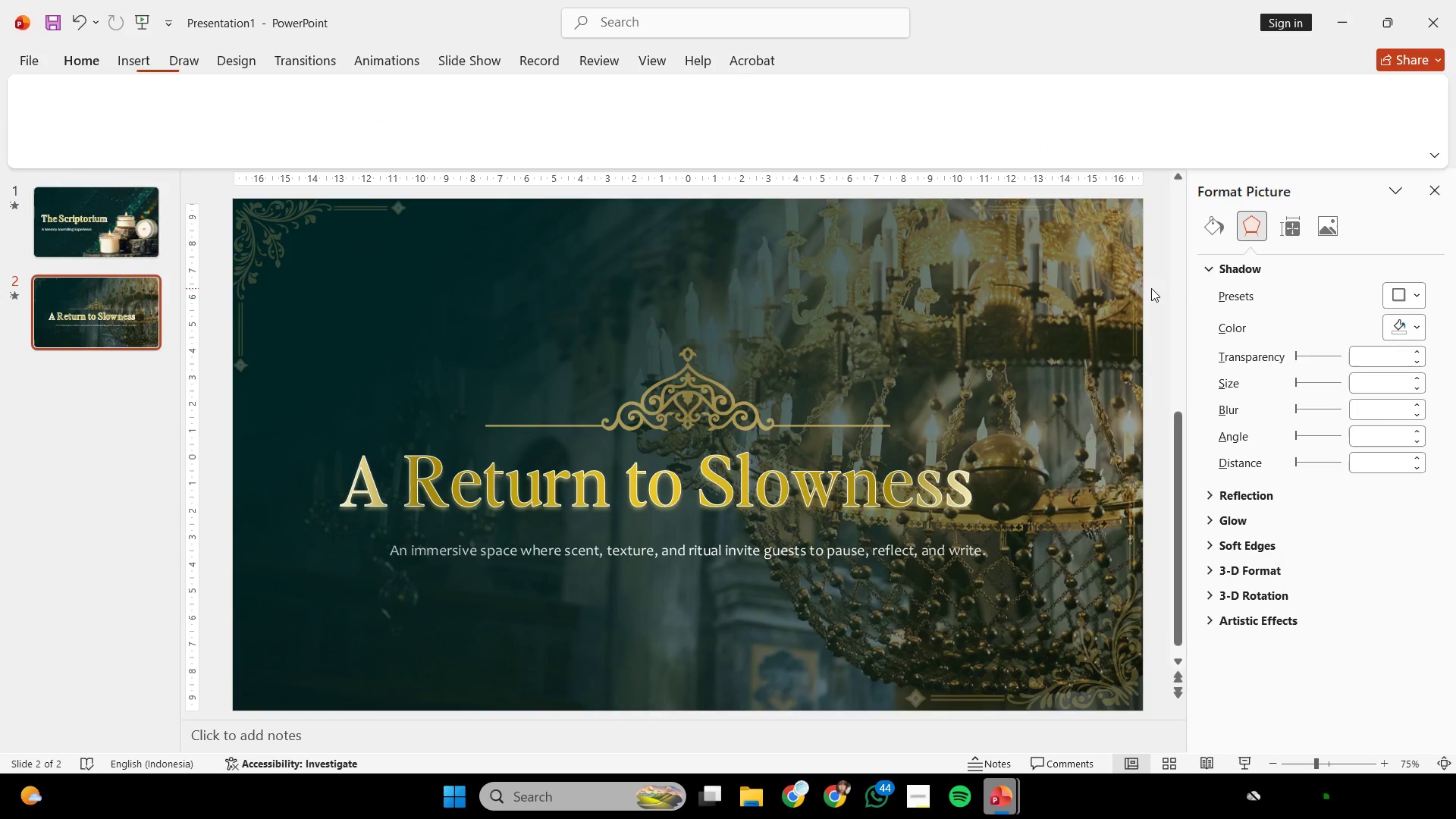 
scroll: coordinate [1099, 322], scroll_direction: none, amount: 0.0
 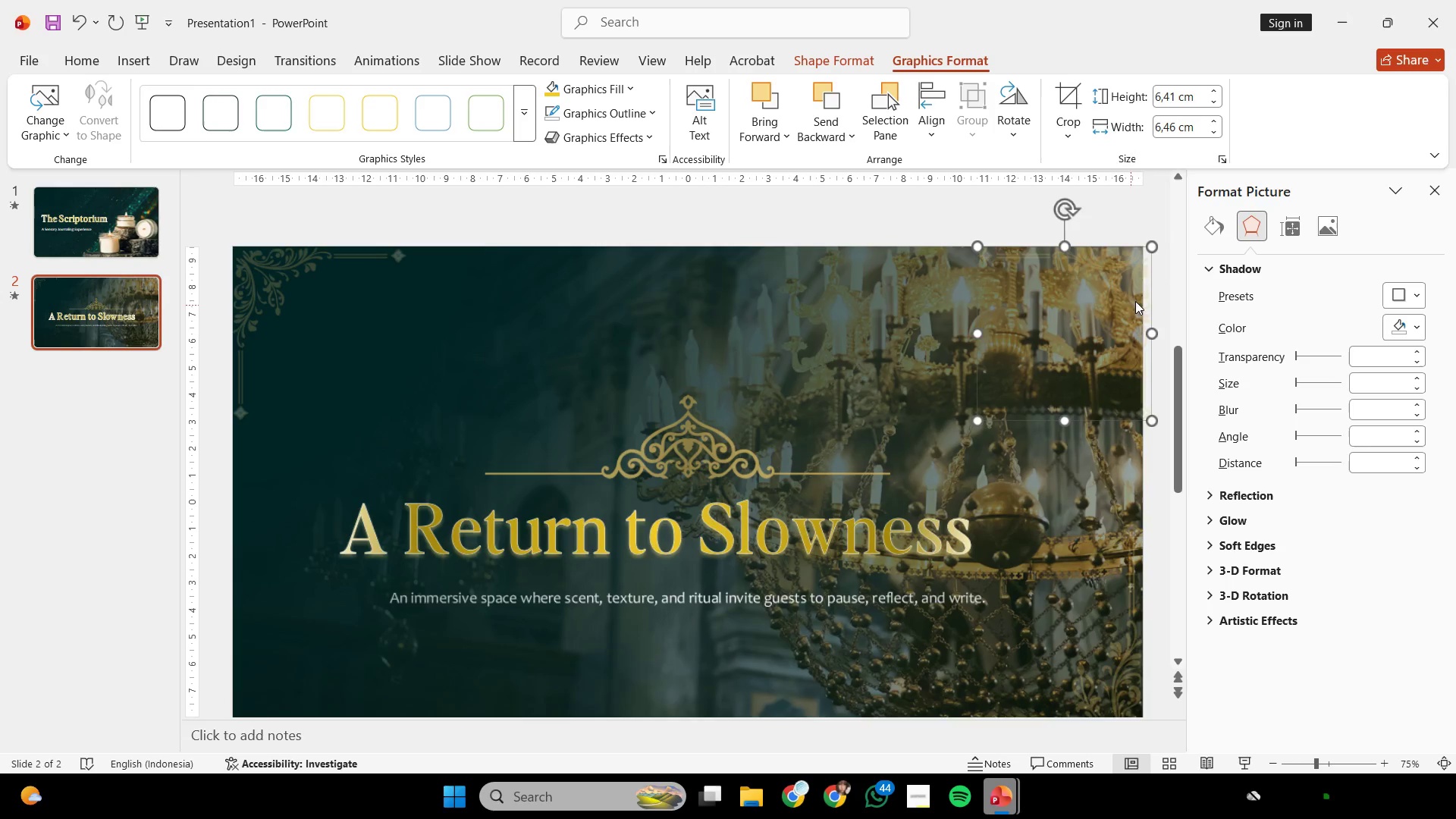 
left_click_drag(start_coordinate=[1151, 284], to_coordinate=[1141, 278])
 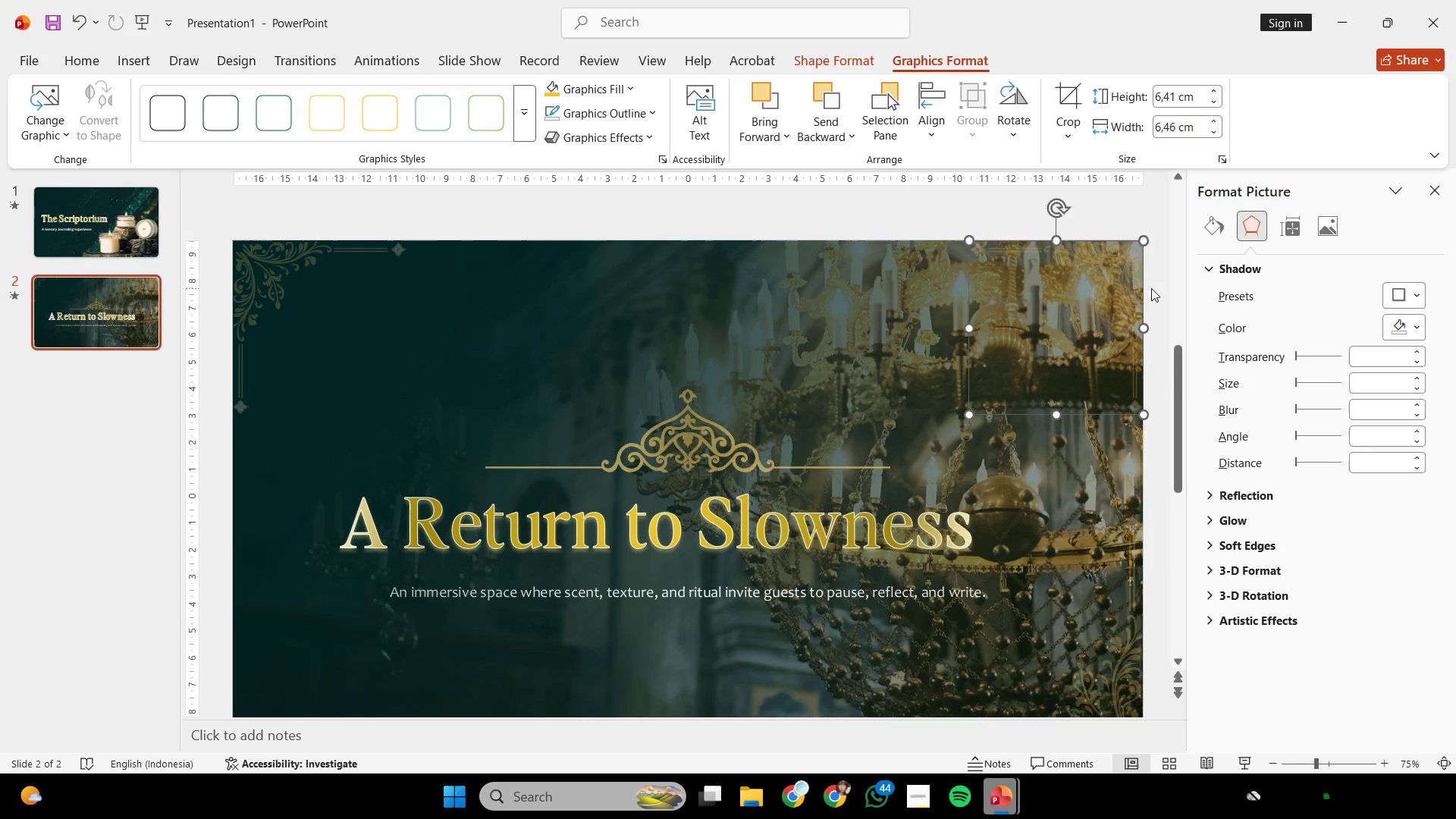 
left_click([1151, 288])
 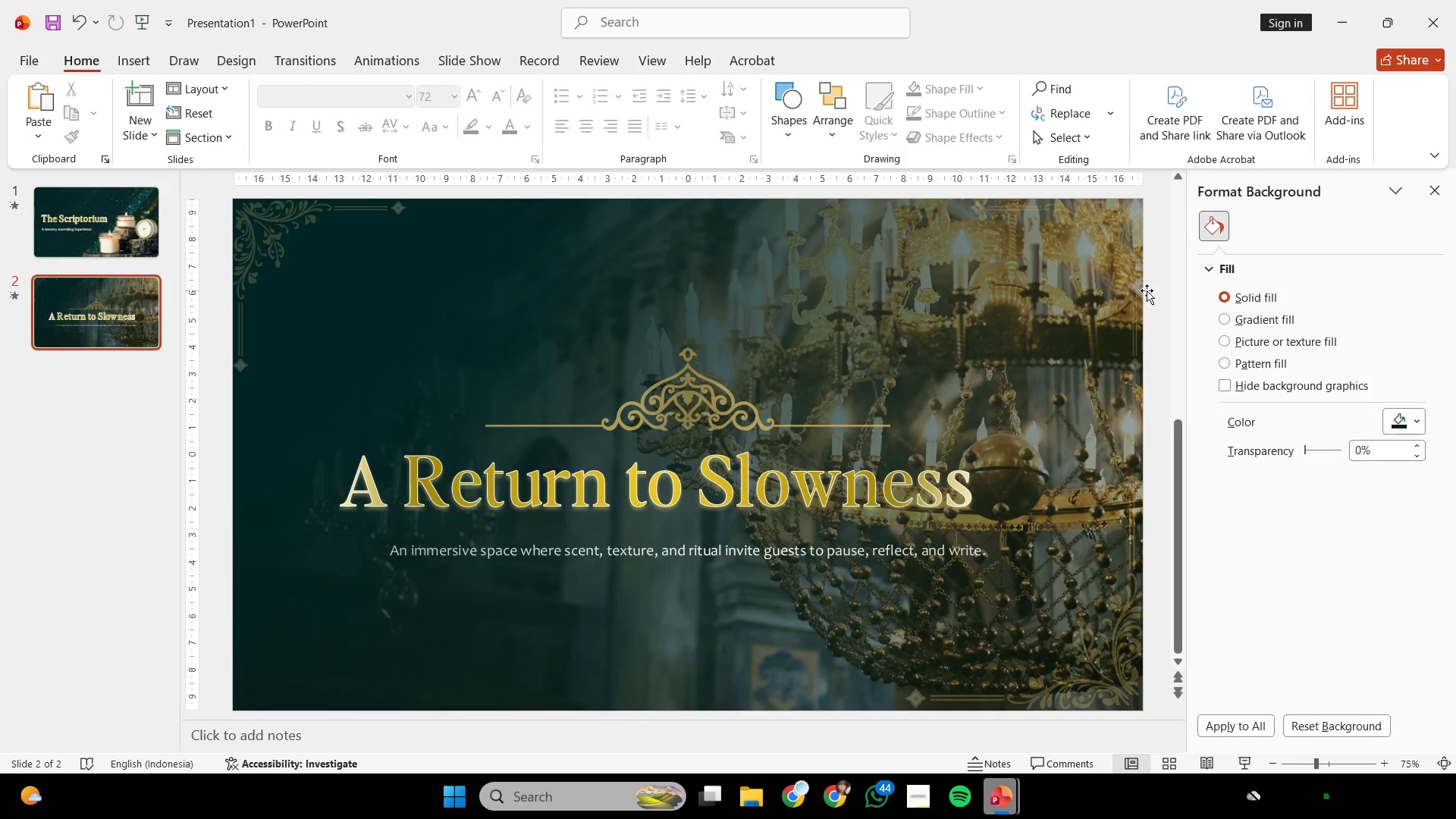 
hold_key(key=ControlLeft, duration=0.39)
scroll: coordinate [1138, 293], scroll_direction: none, amount: 0.0
 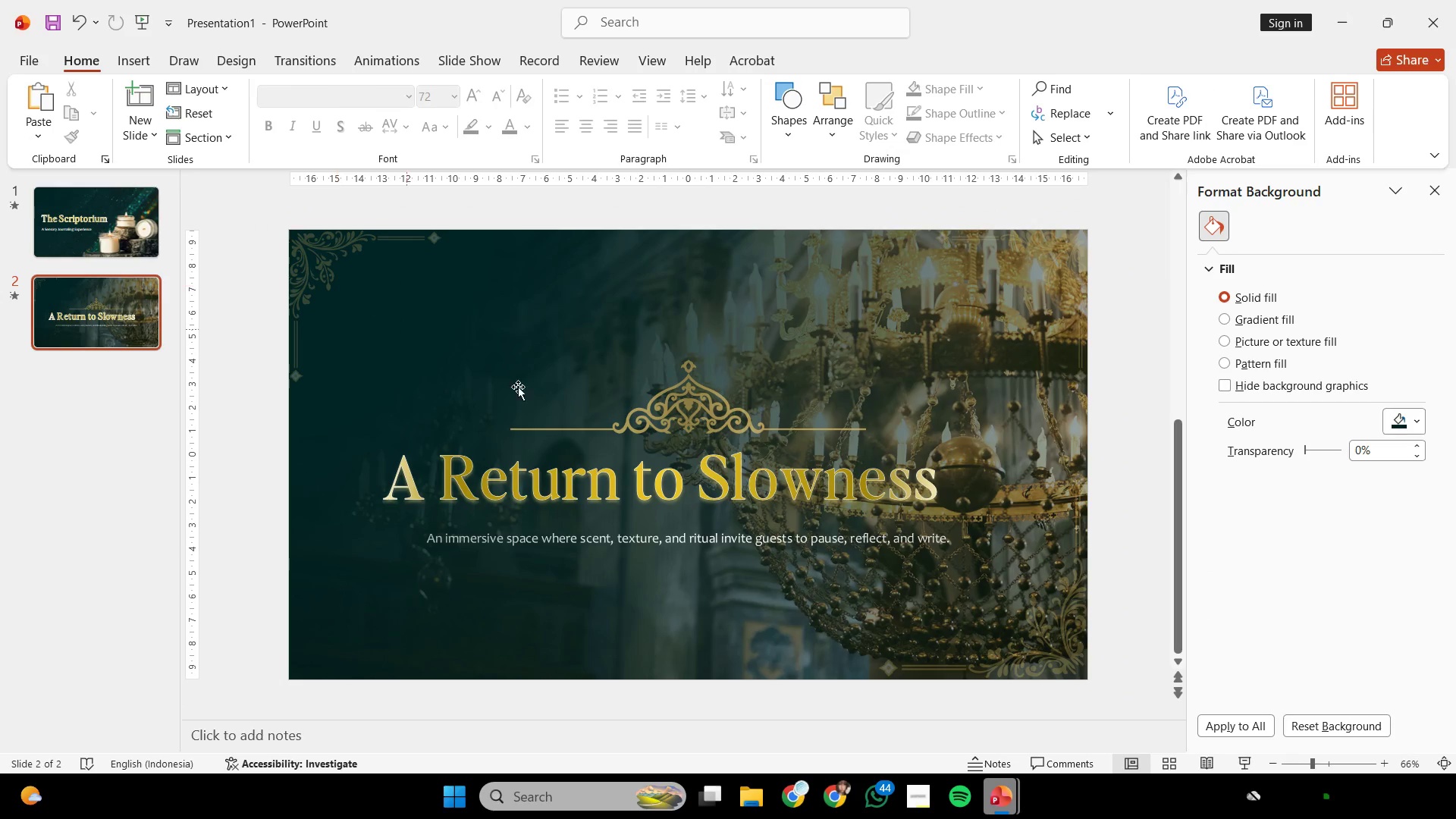 
left_click([1081, 660])
 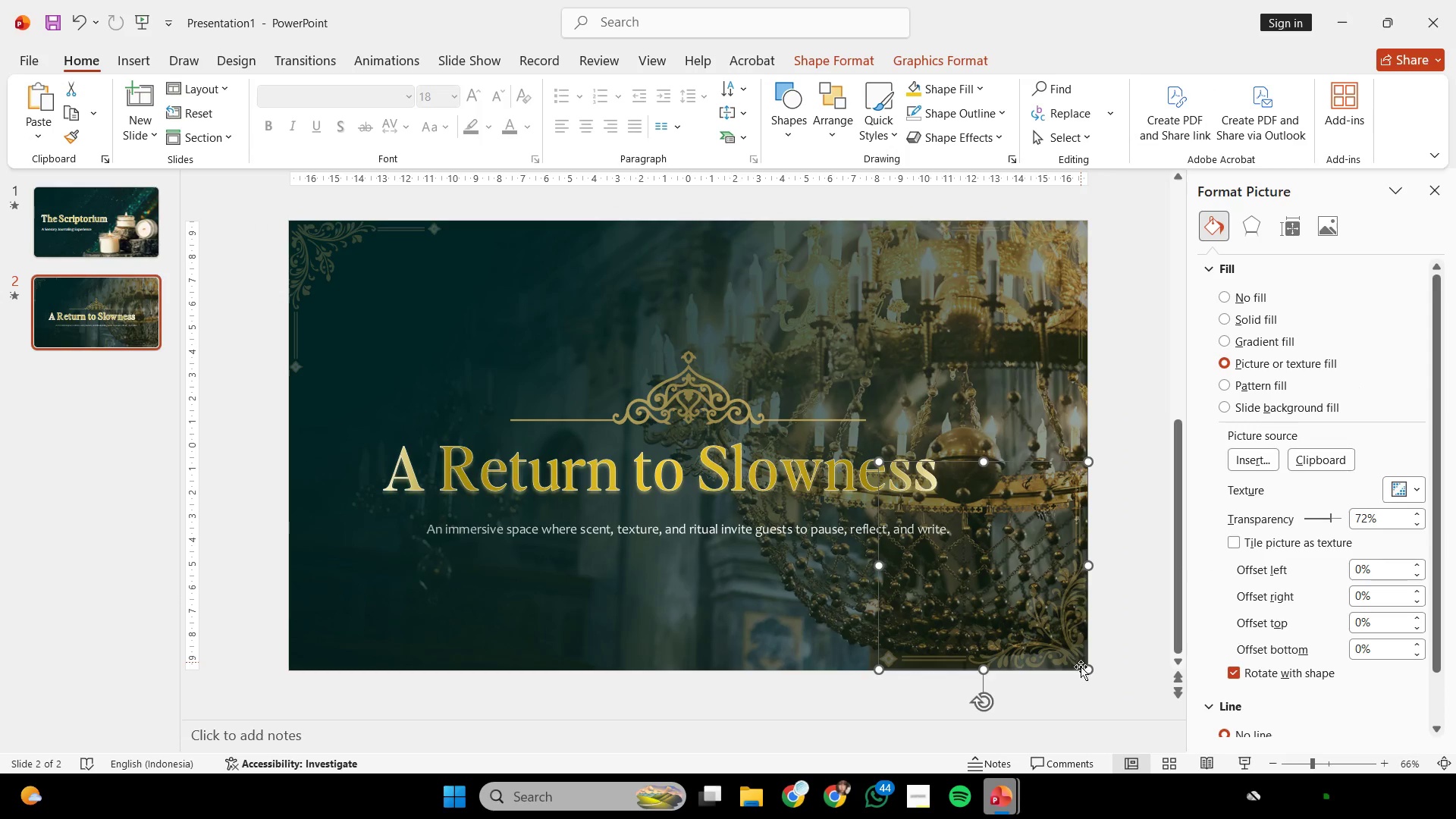 
hold_key(key=ControlLeft, duration=3.28)
hold_key(key=ShiftLeft, duration=3.33)
left_click_drag(start_coordinate=[1022, 673], to_coordinate=[432, 681])
 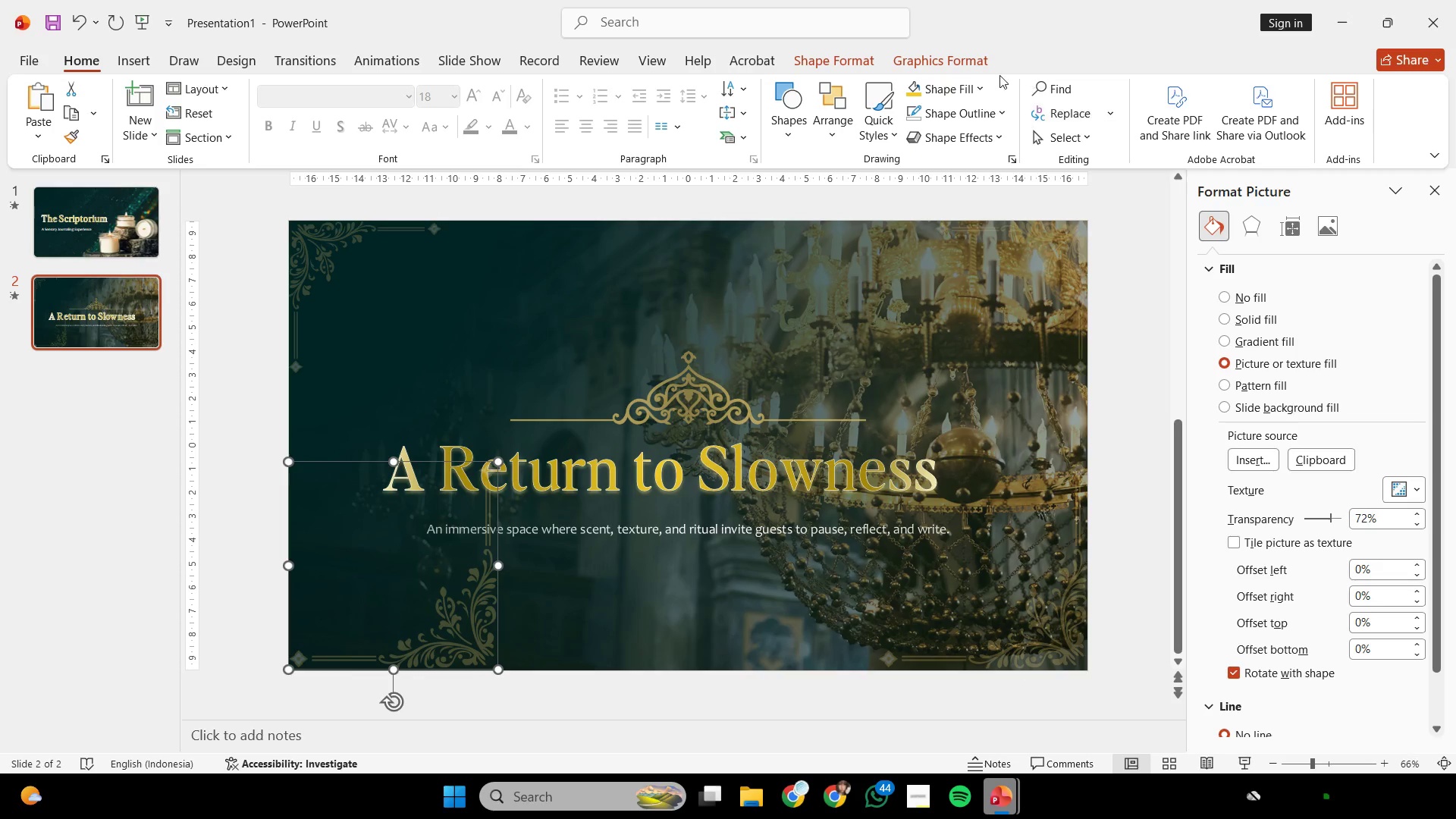 
left_click([989, 64])
 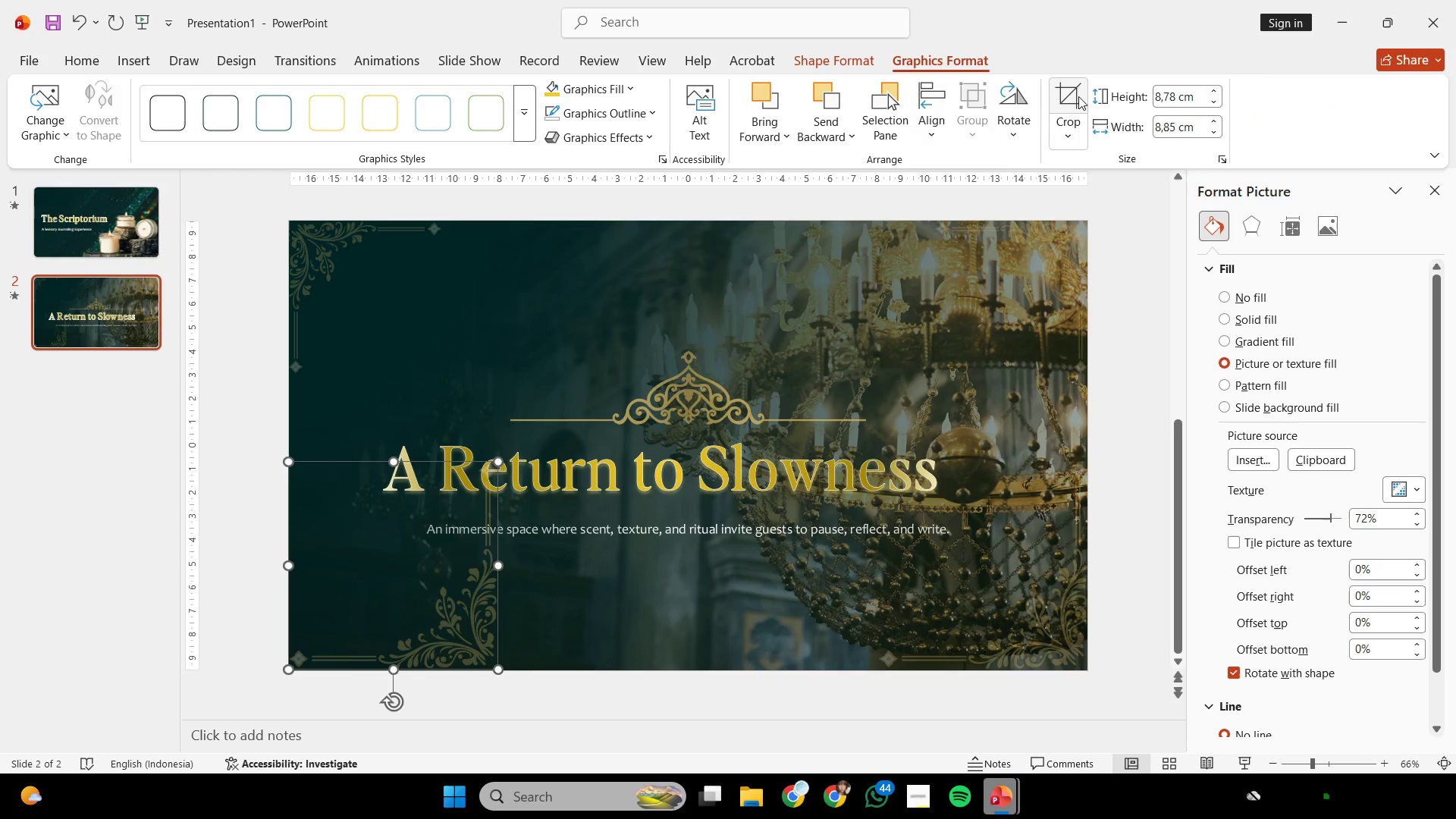 
left_click([1071, 127])
 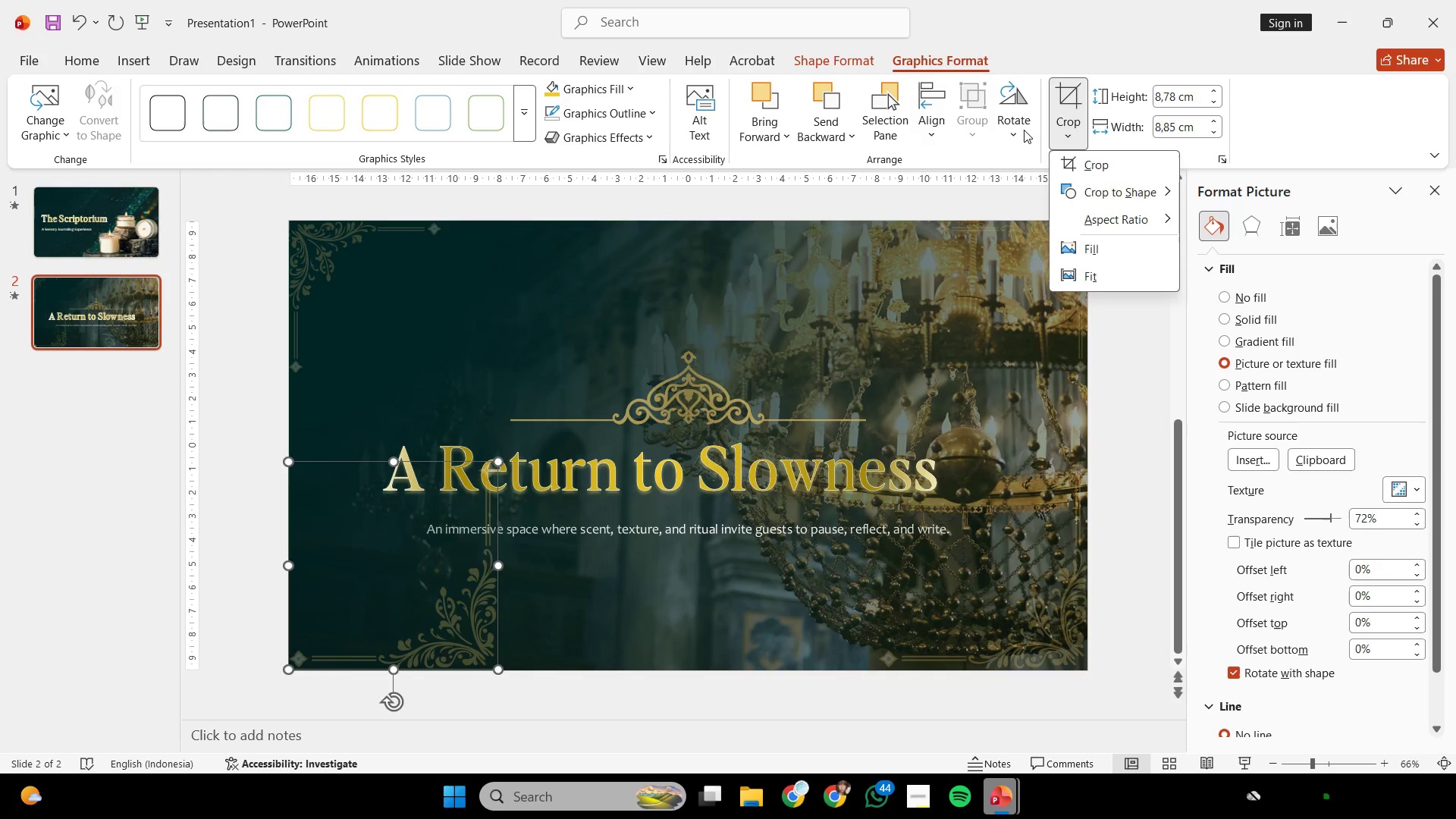 
left_click([1023, 130])
 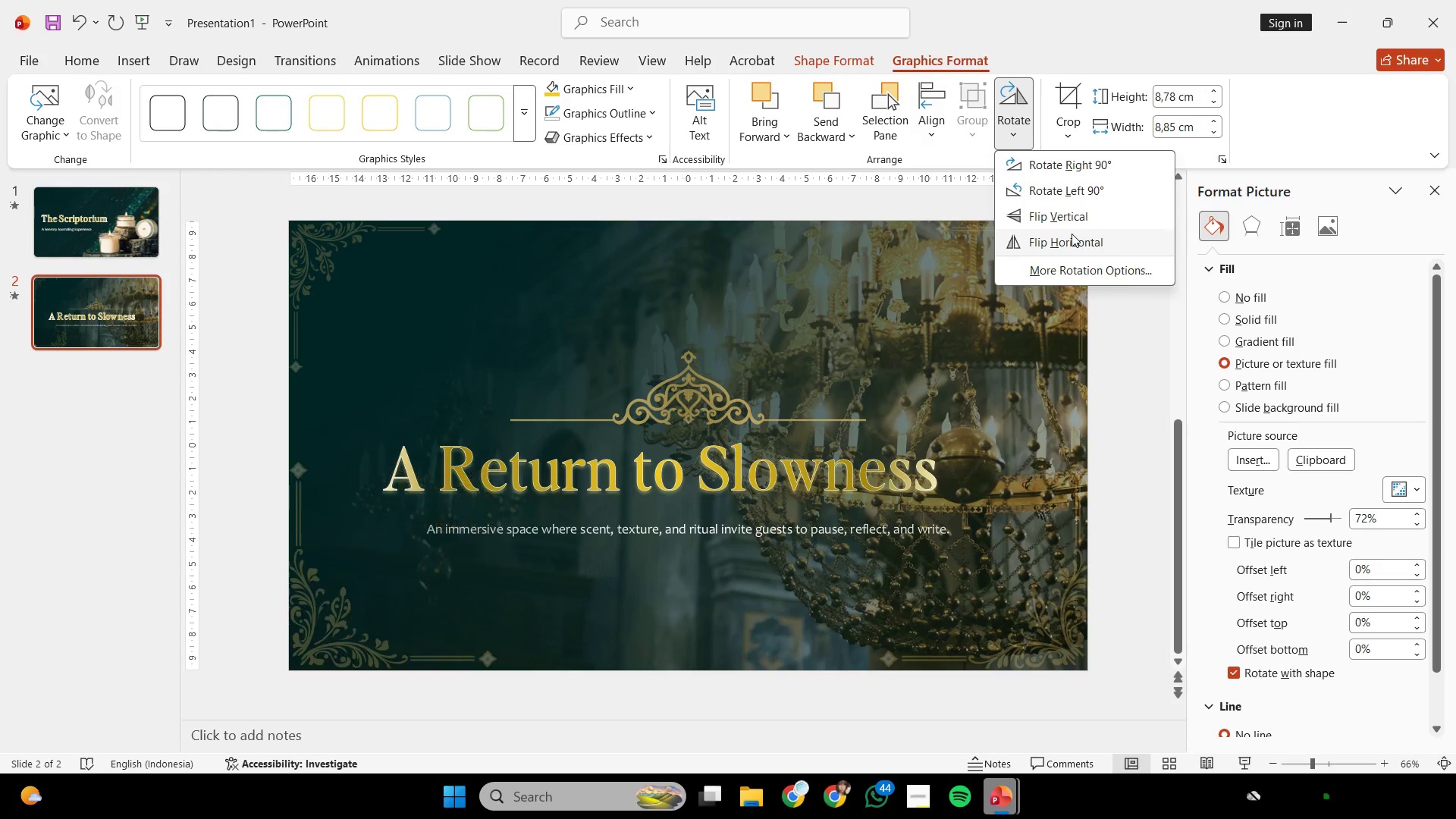 
left_click([1072, 234])
 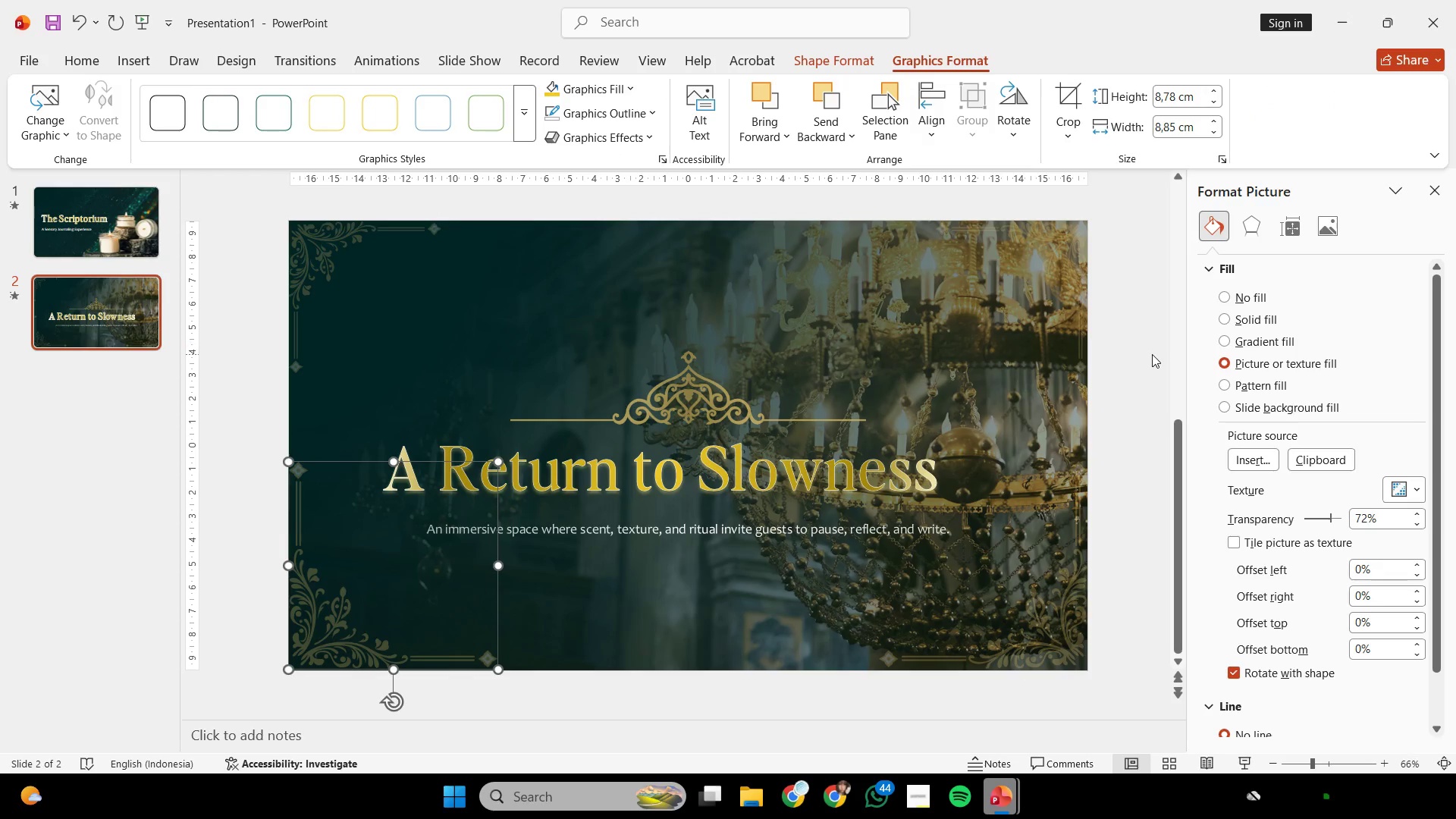 
left_click([1147, 349])
 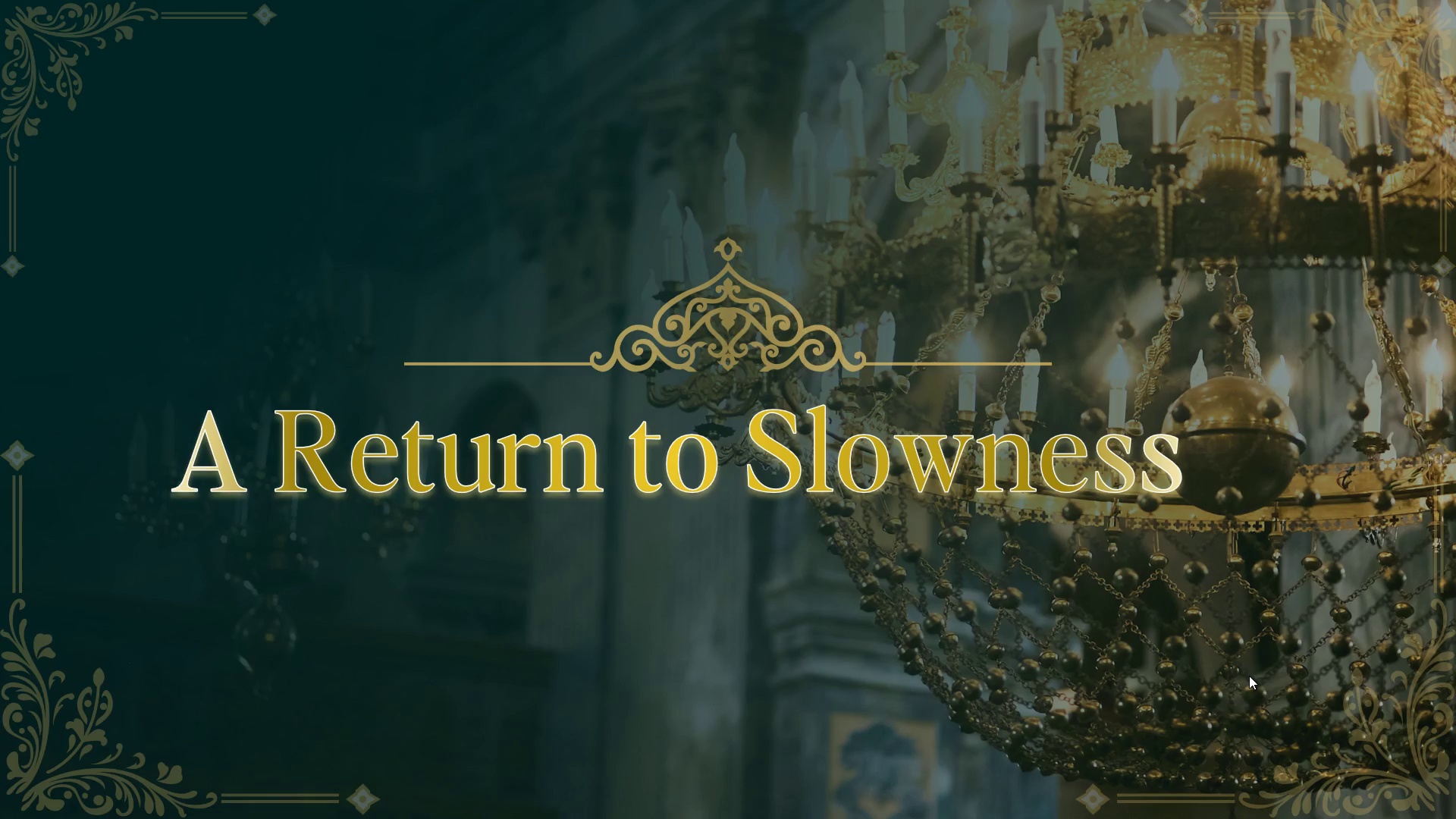 
wait(13.05)
 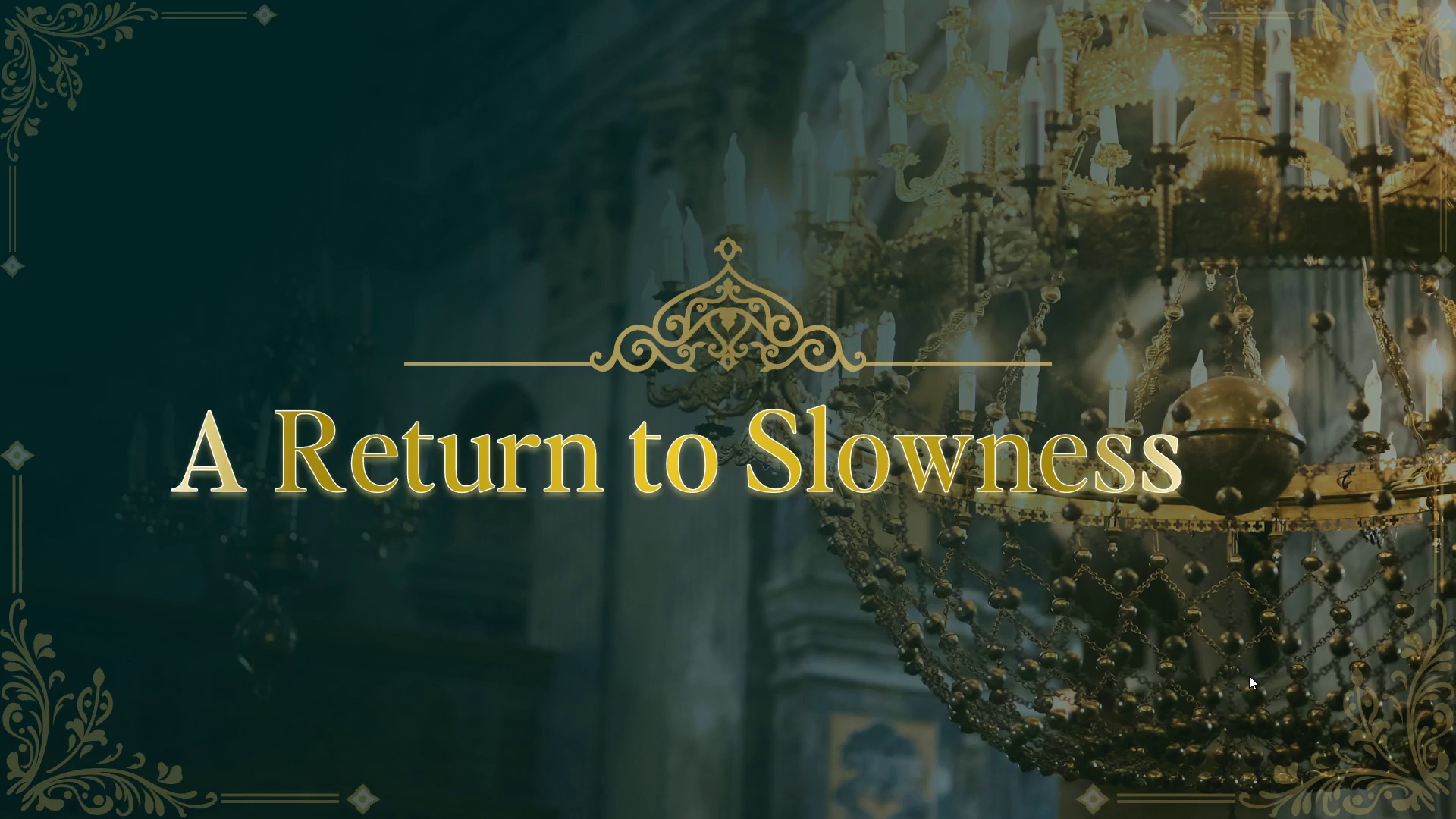 
key(Escape)
 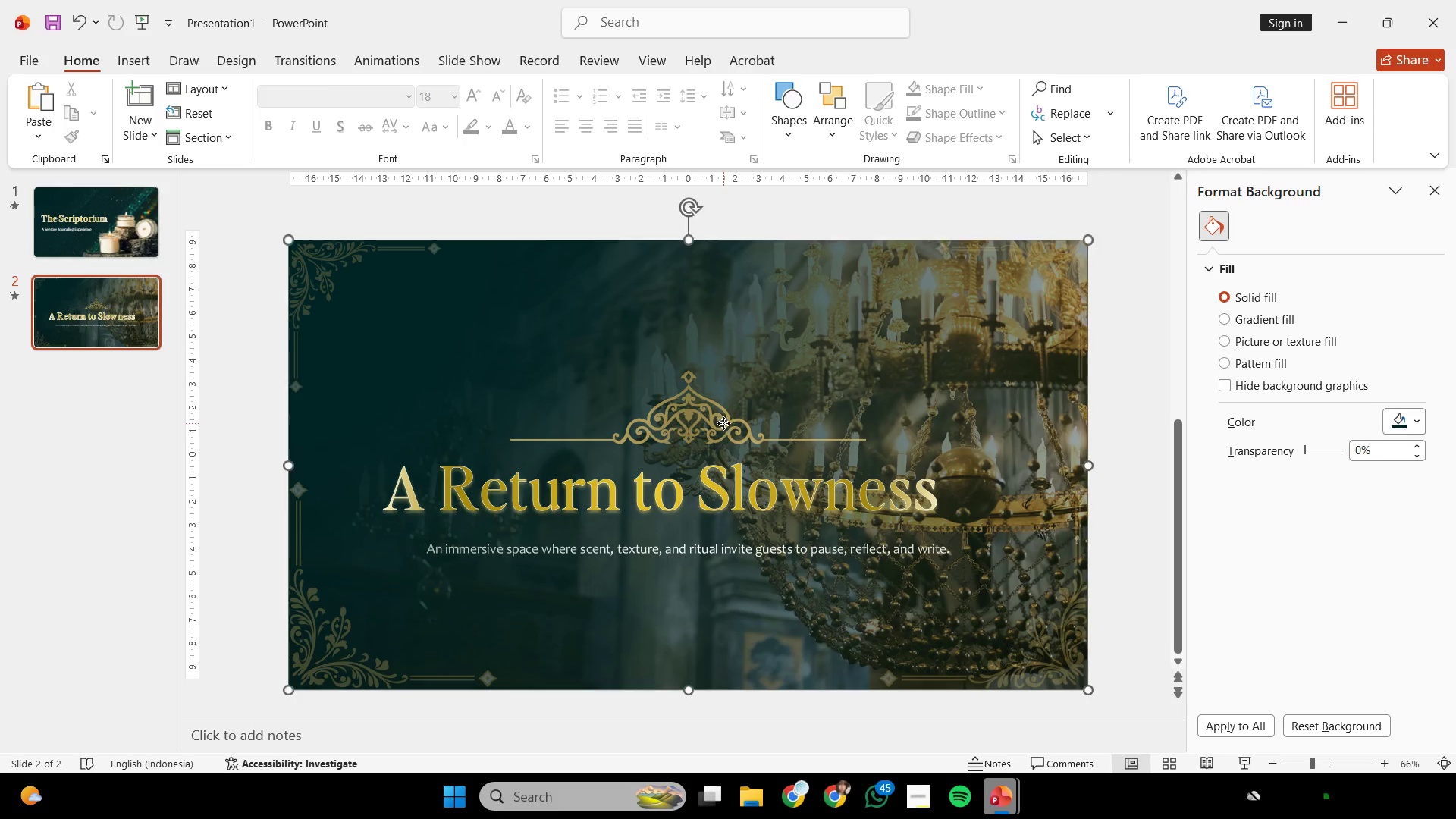 
double_click([733, 431])
 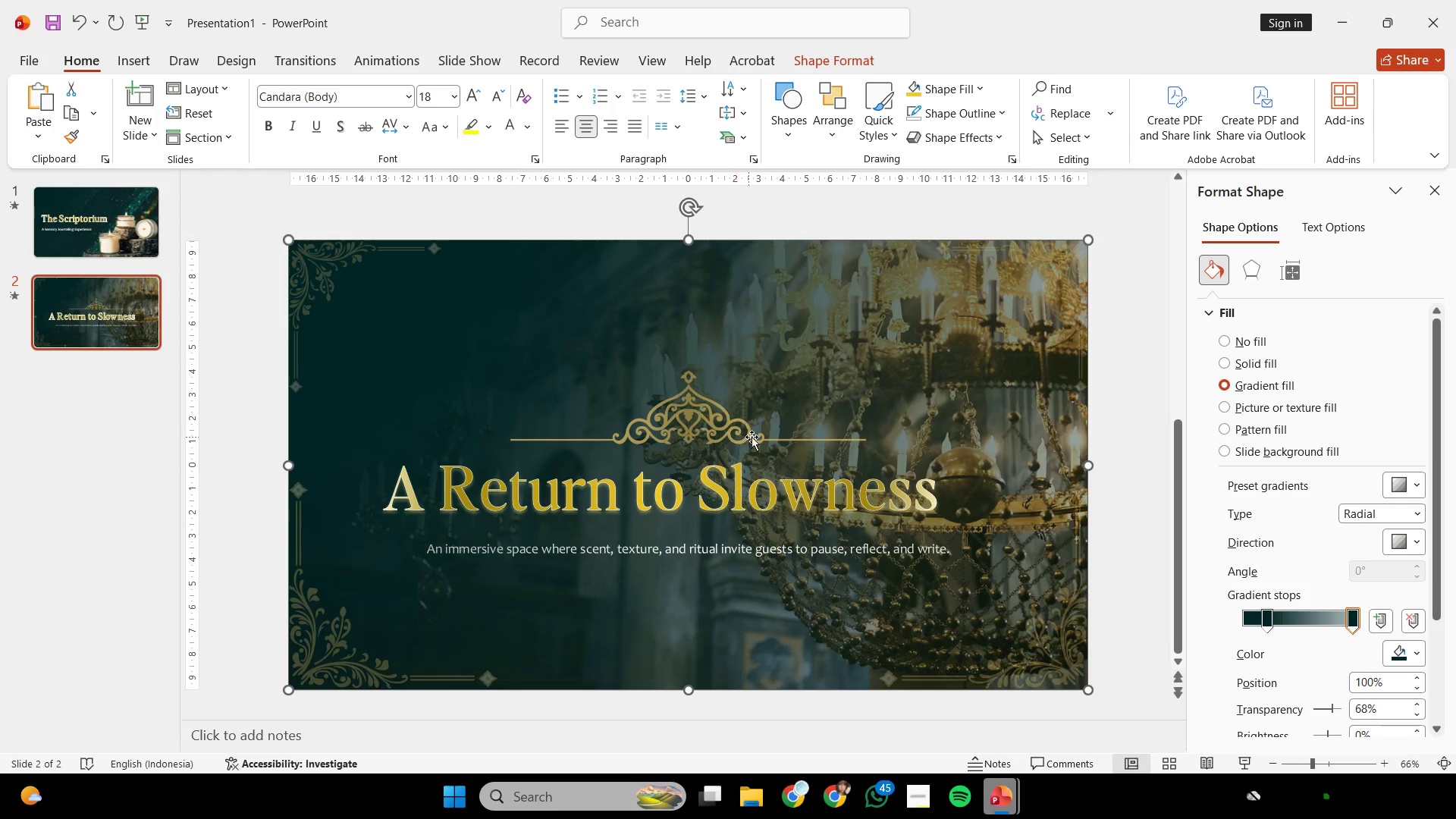 
triple_click([755, 436])
 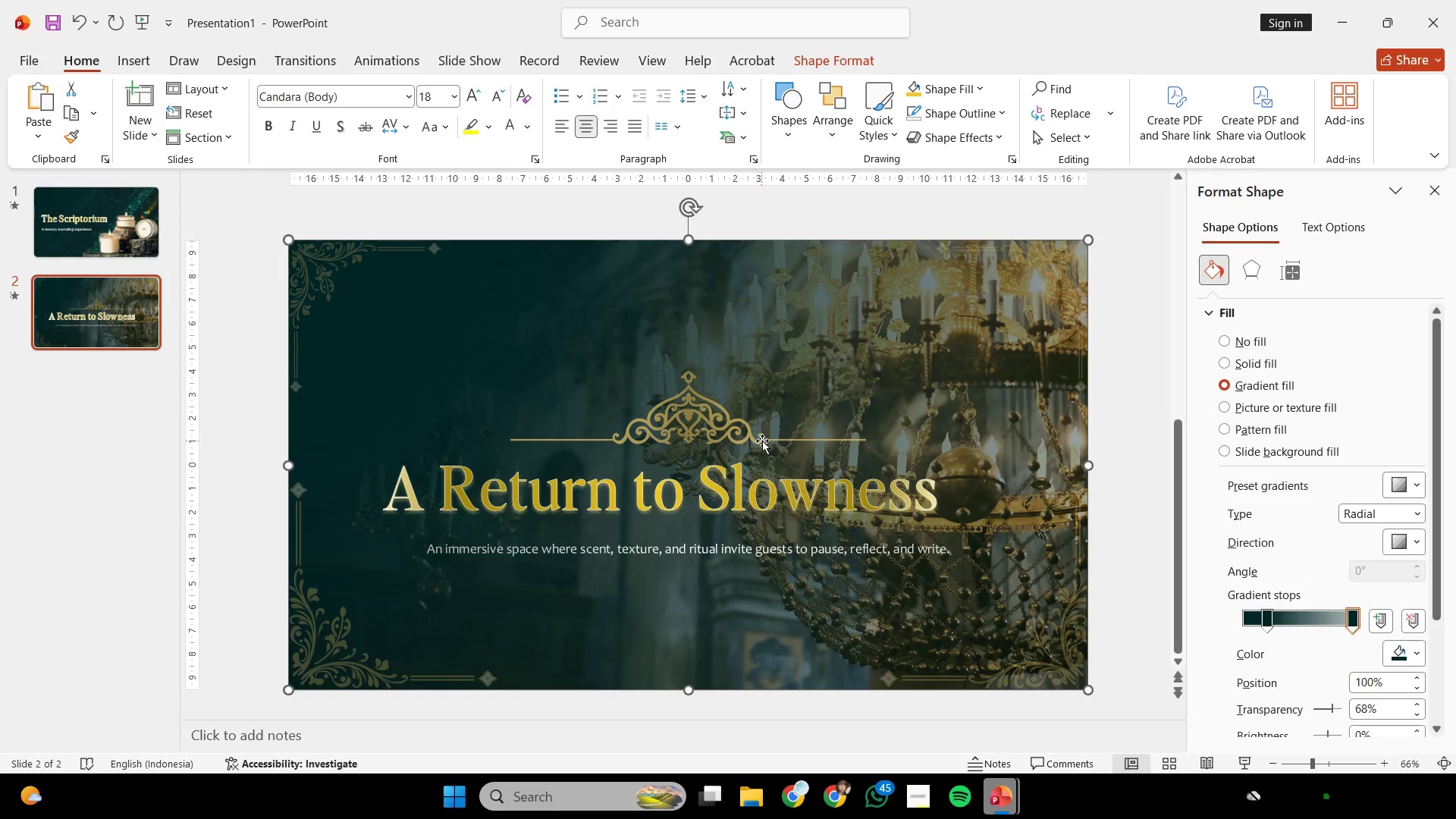 
triple_click([762, 441])
 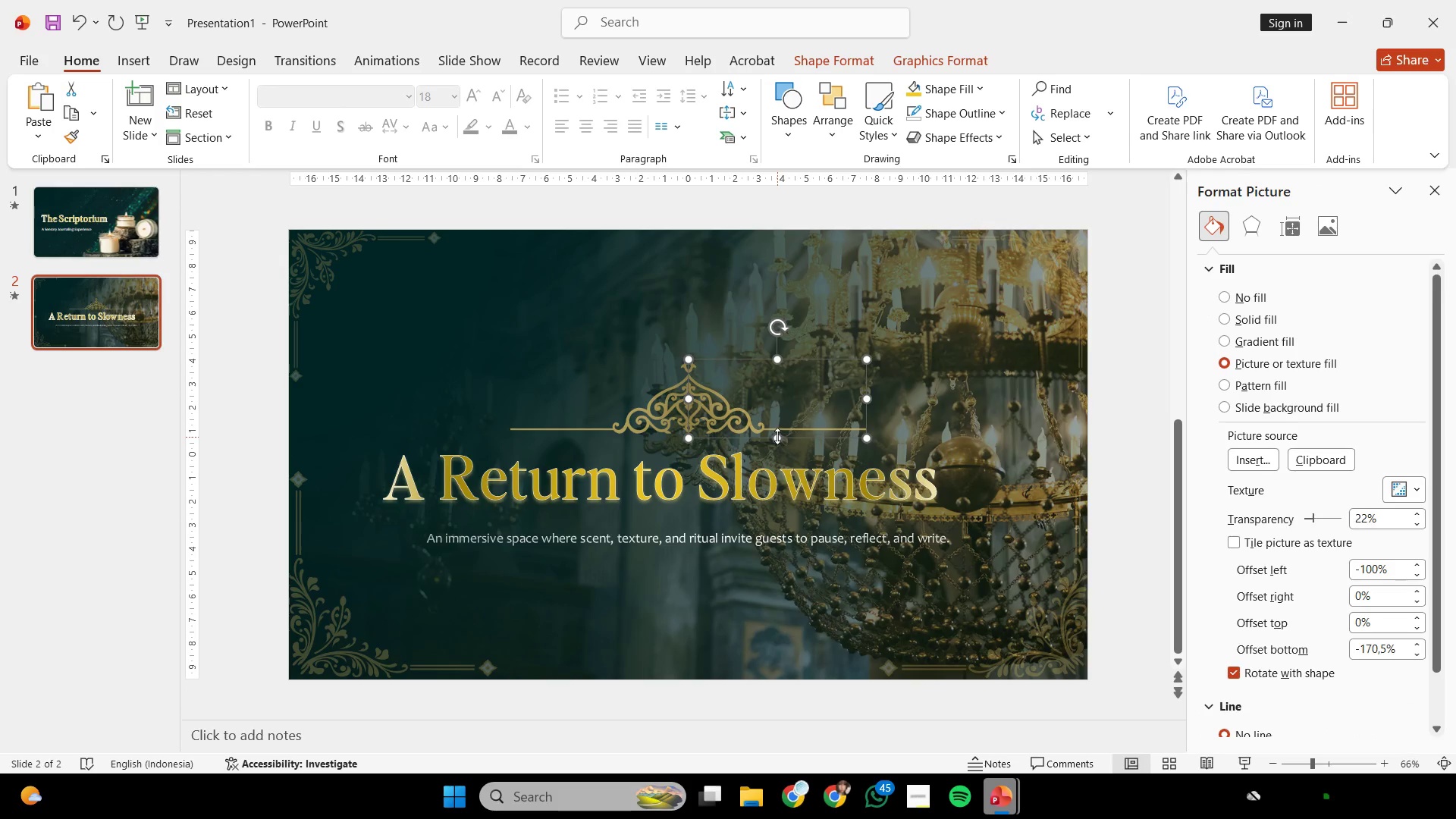 
hold_key(key=ShiftLeft, duration=1.25)
left_click([613, 427])
 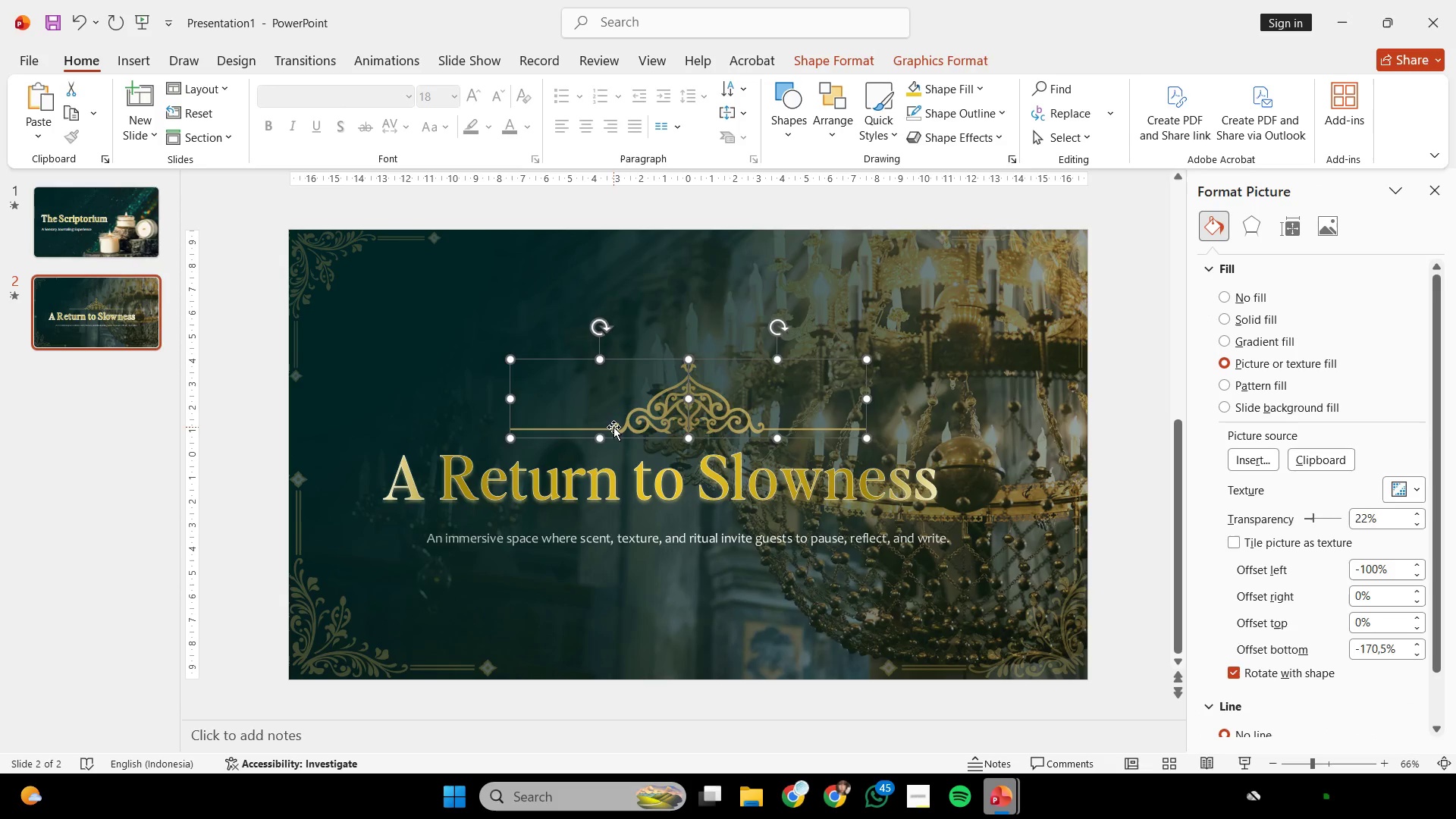 
key(Backspace)
 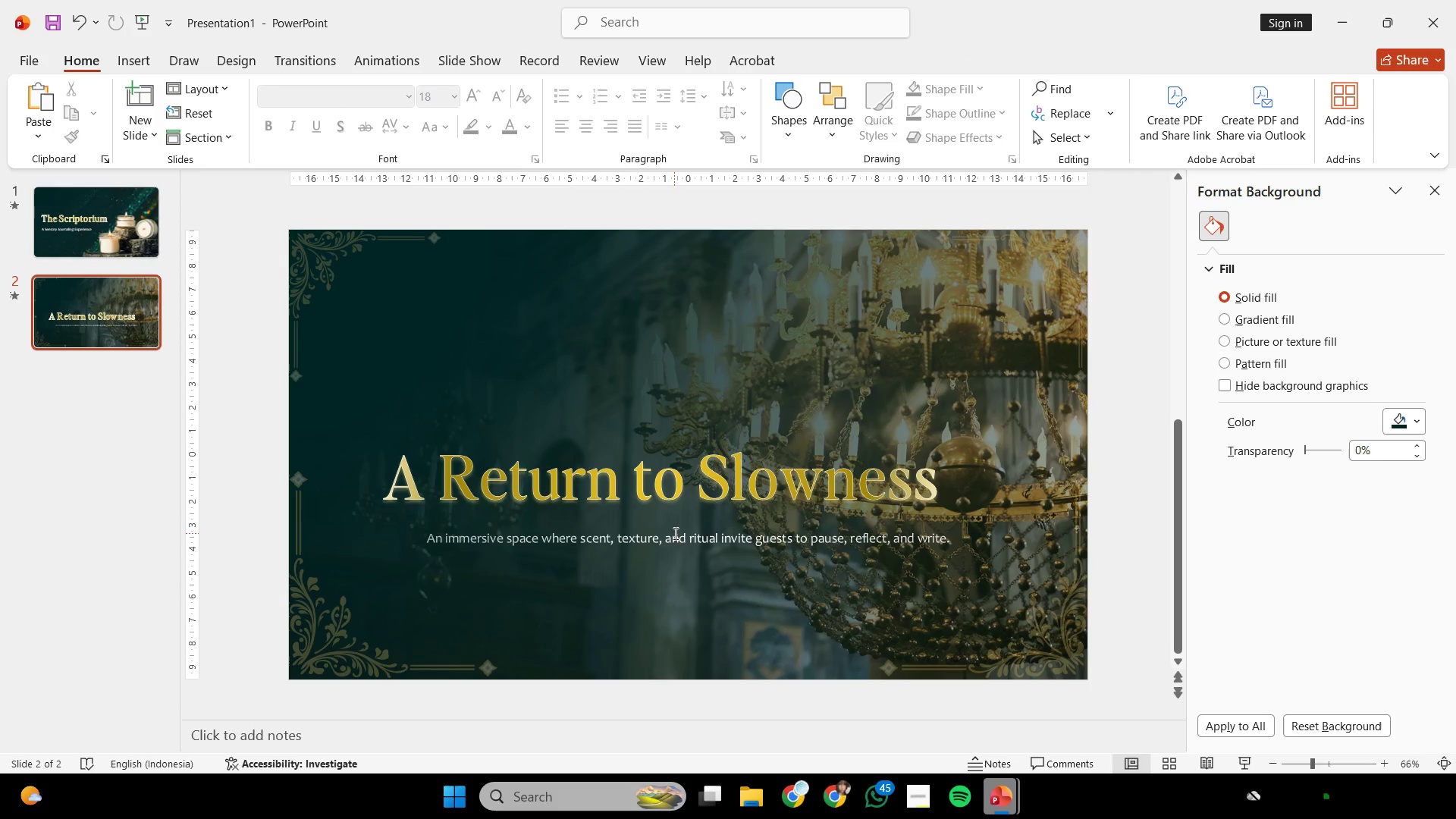 
left_click([674, 533])
 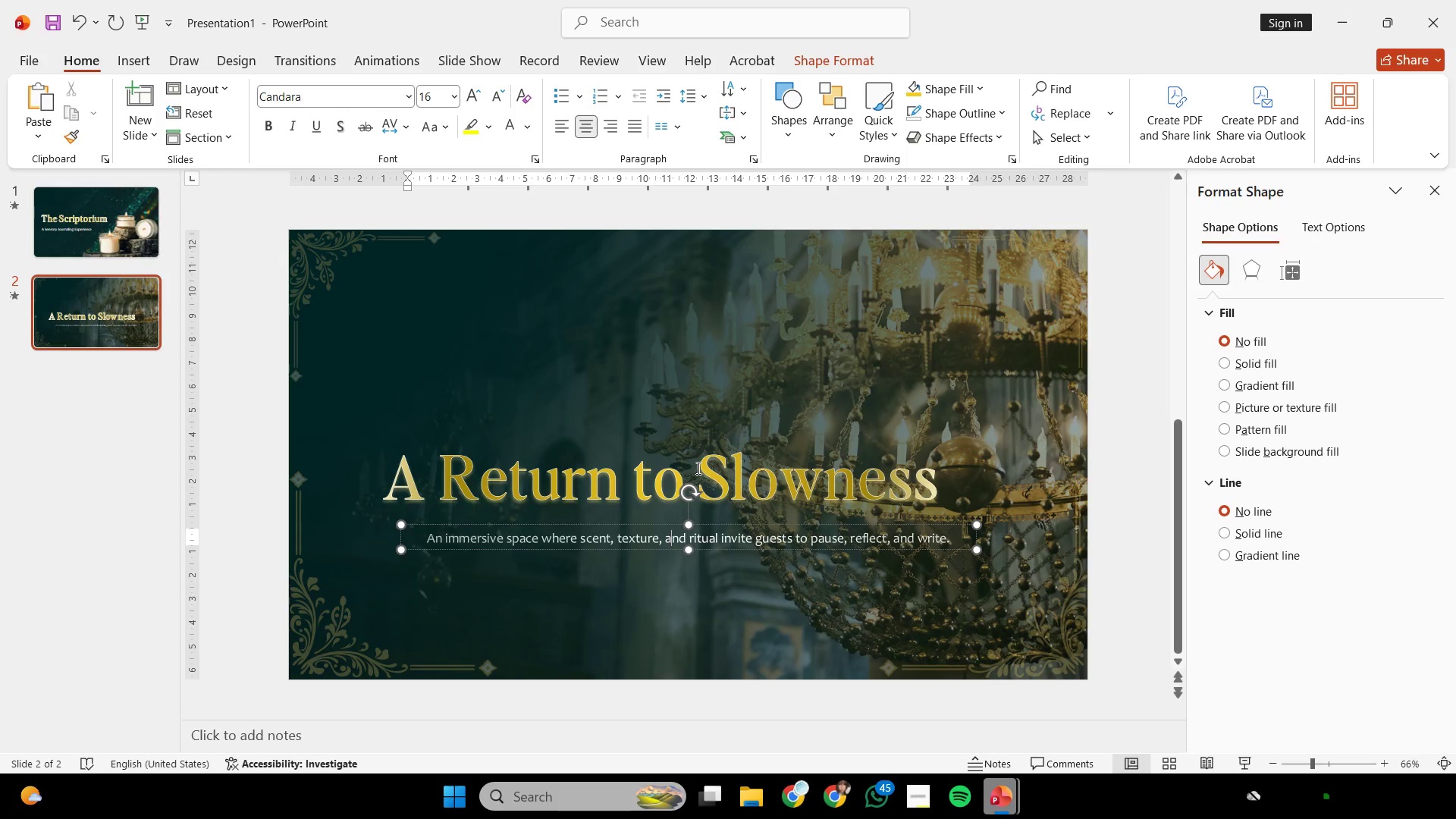 
key(Shift+ShiftLeft)
 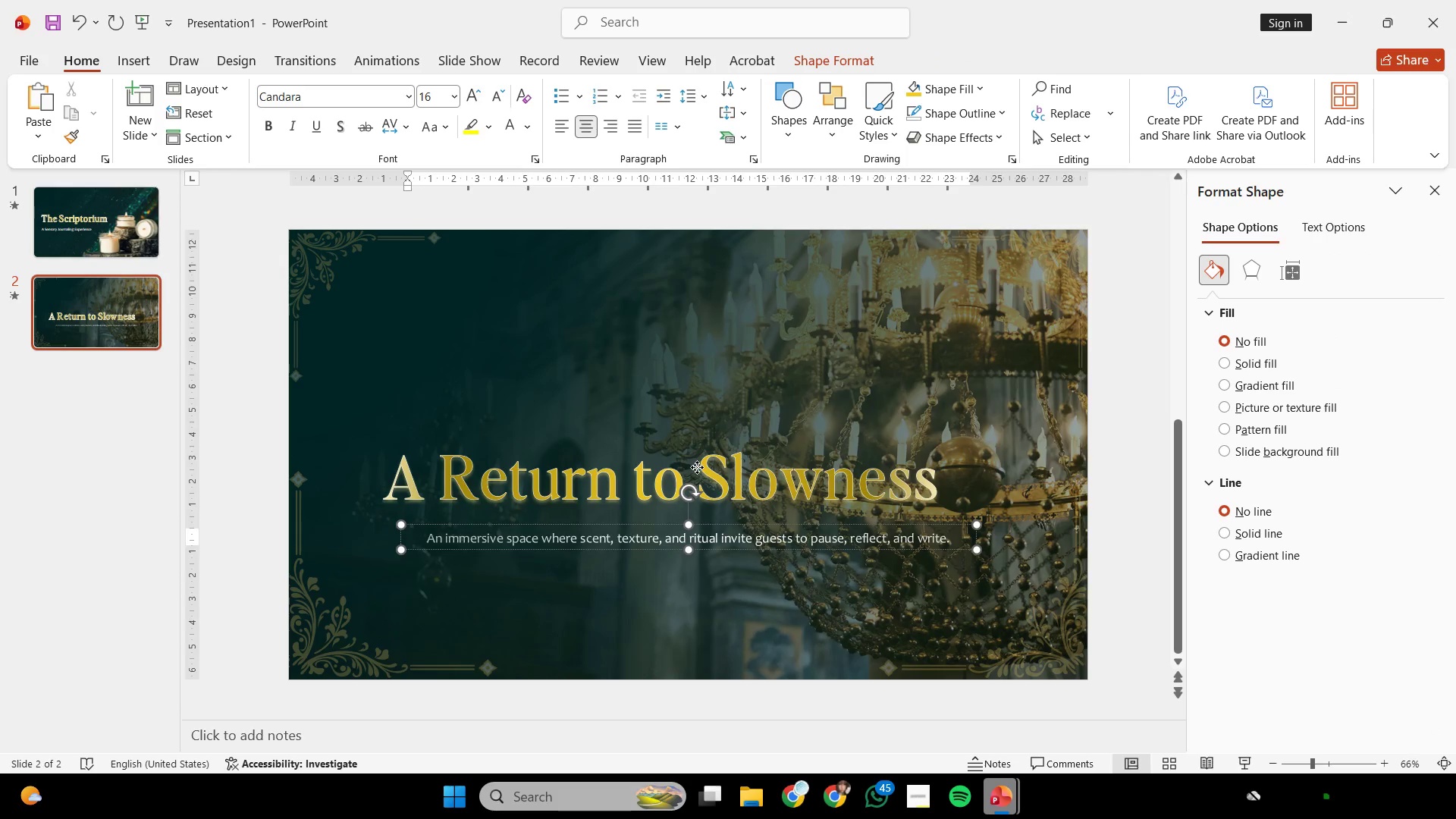 
left_click([697, 467])
 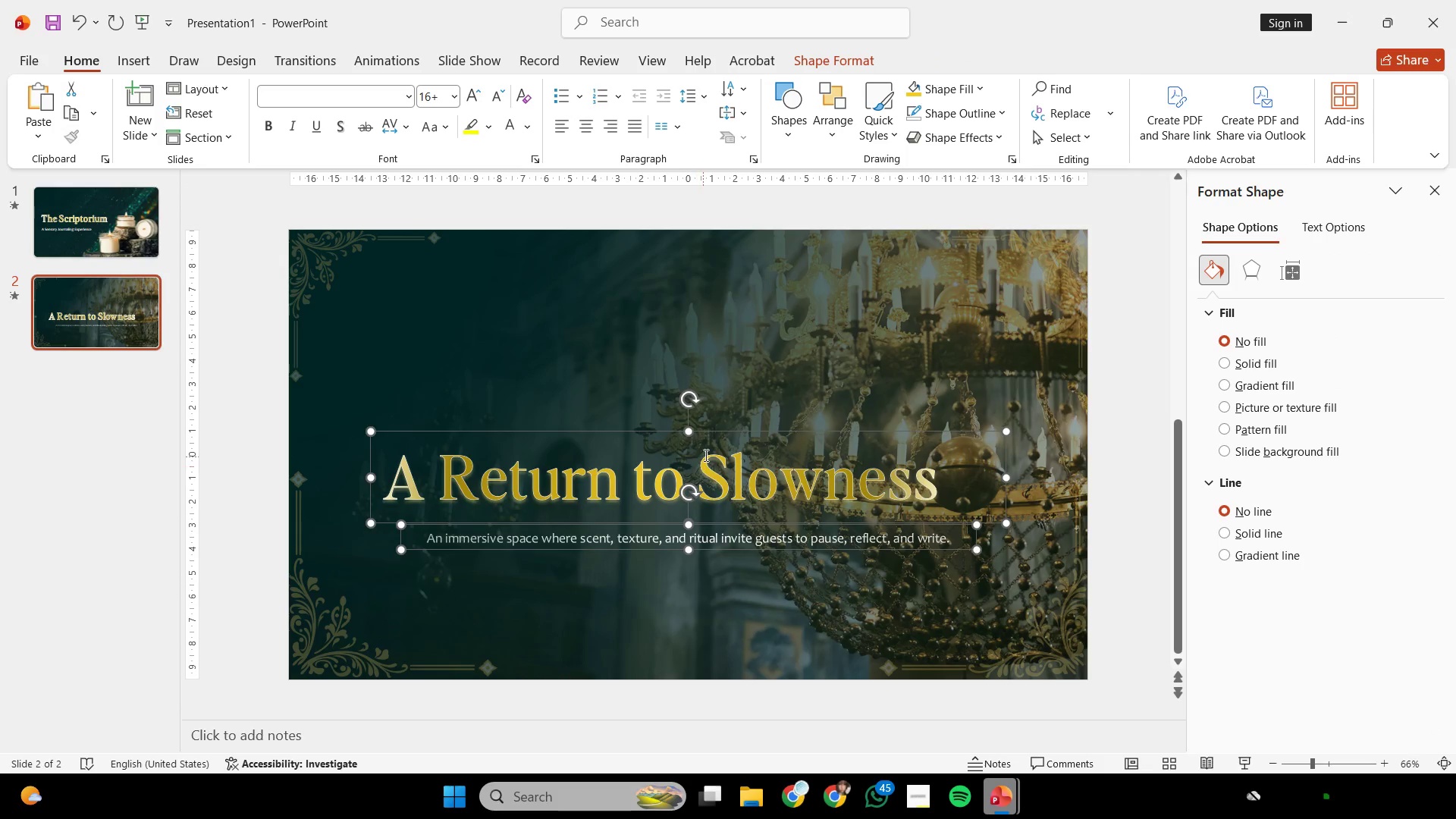 
key(Control+G)
 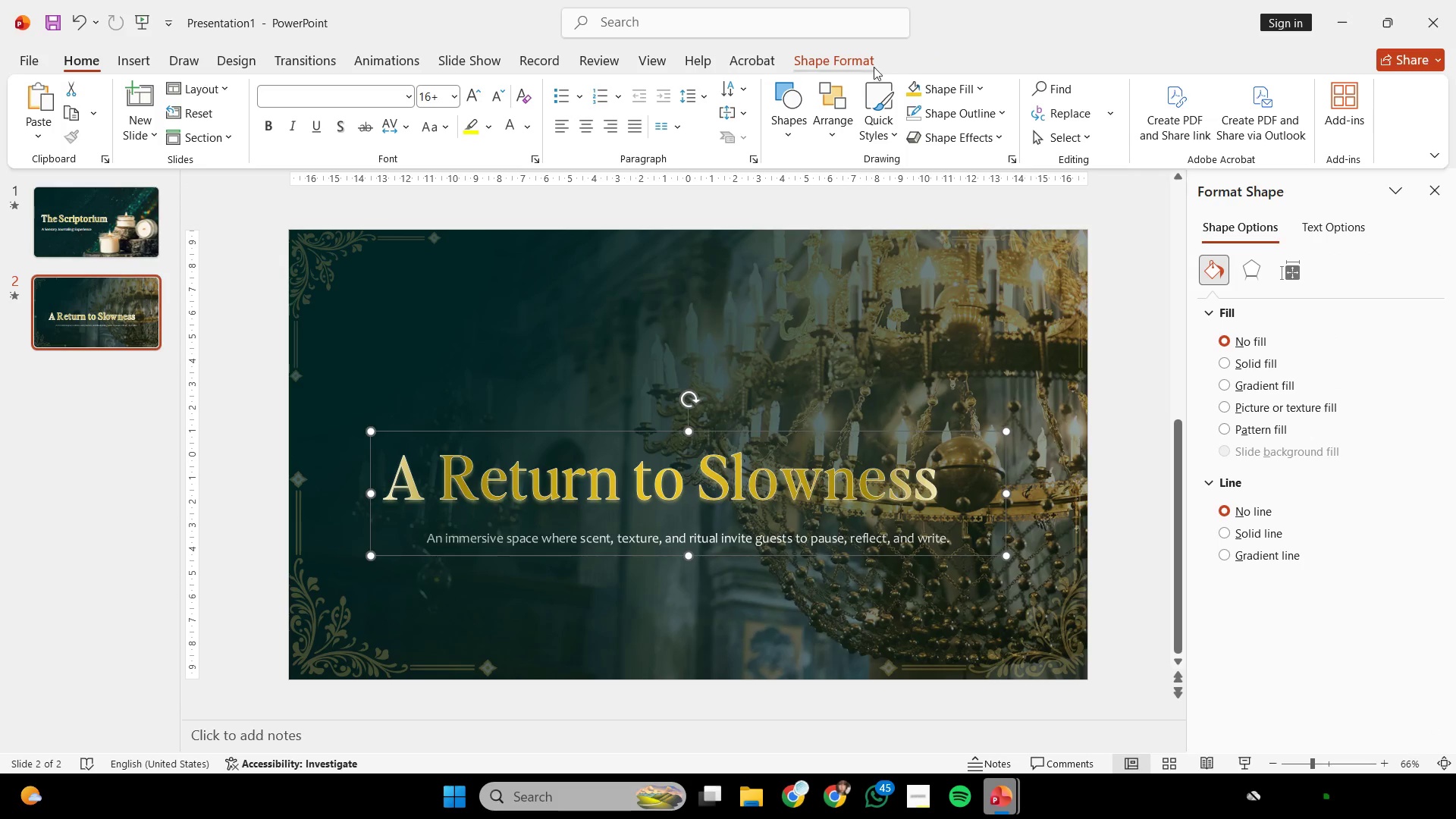 
left_click([864, 62])
 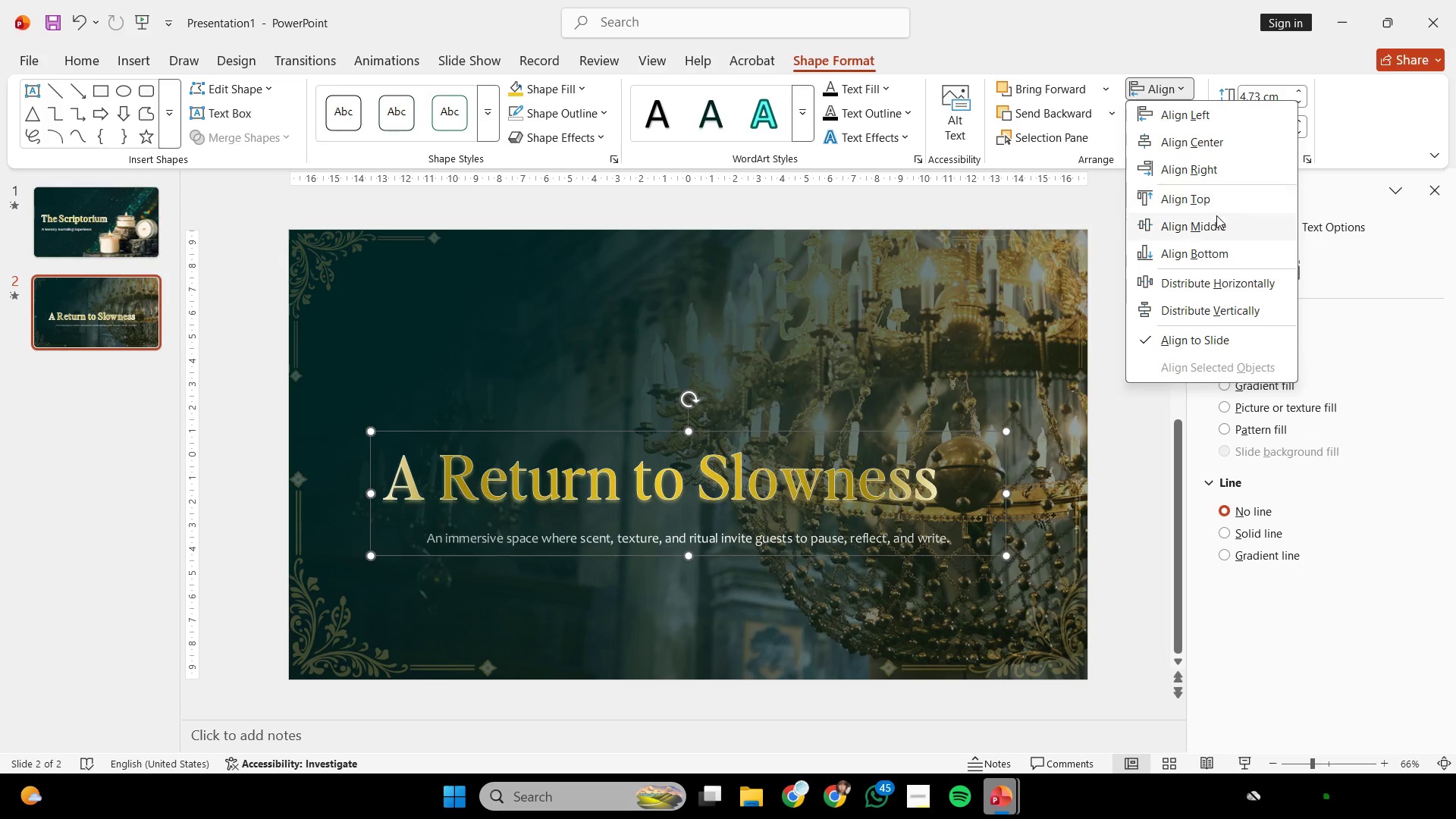 
left_click([1218, 231])
 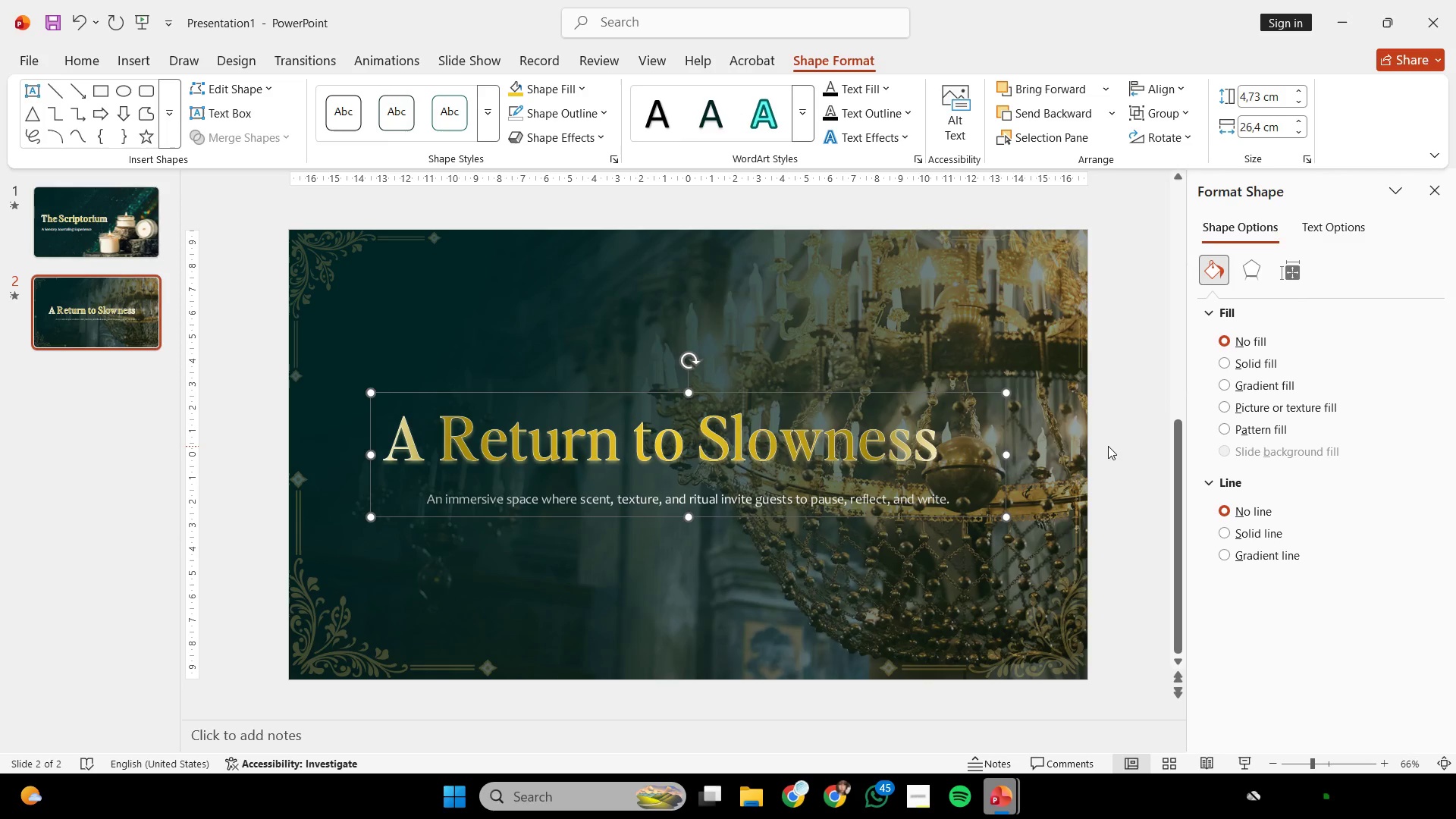 
key(Control+Z)
 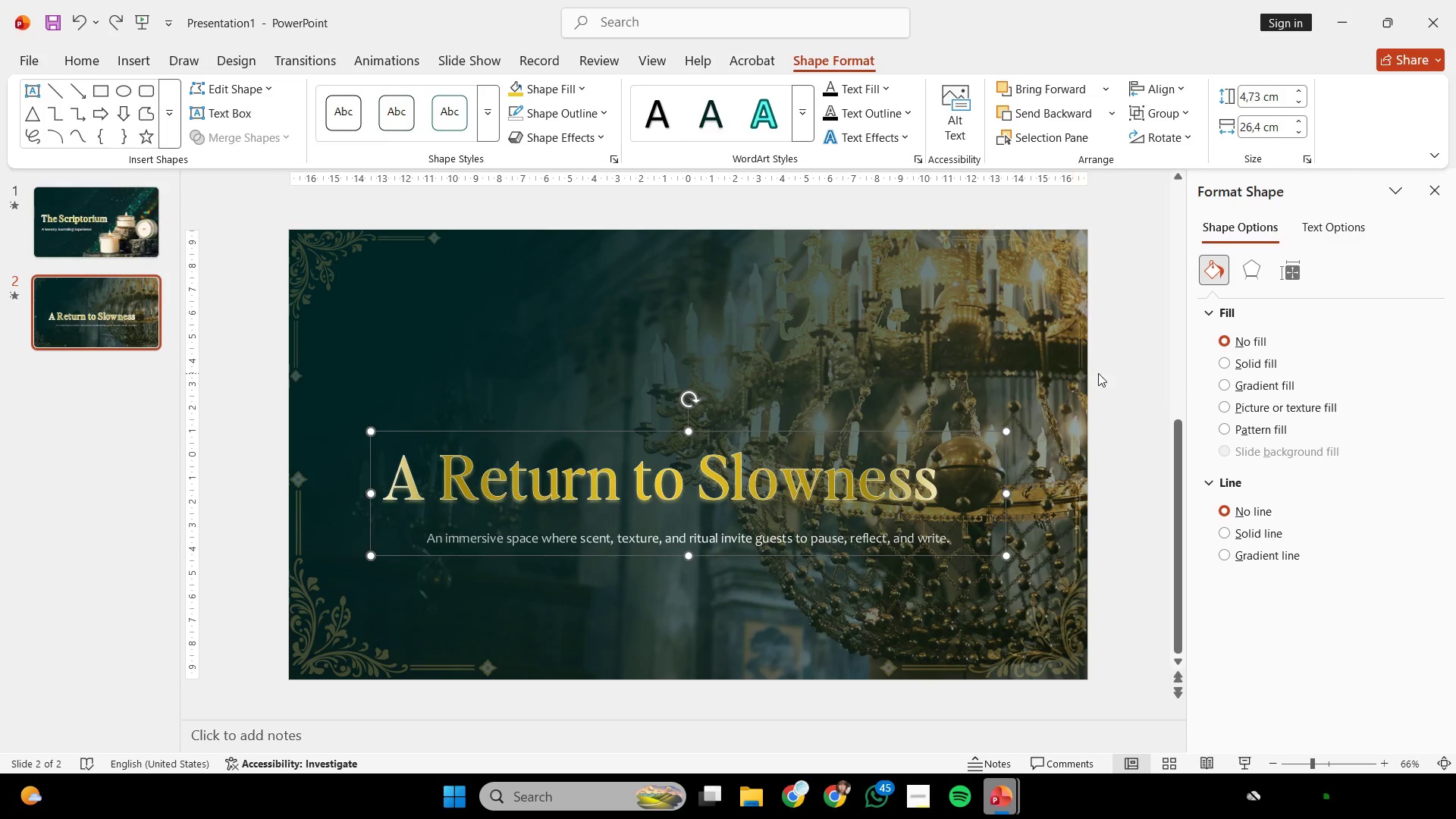 
left_click([1106, 378])
 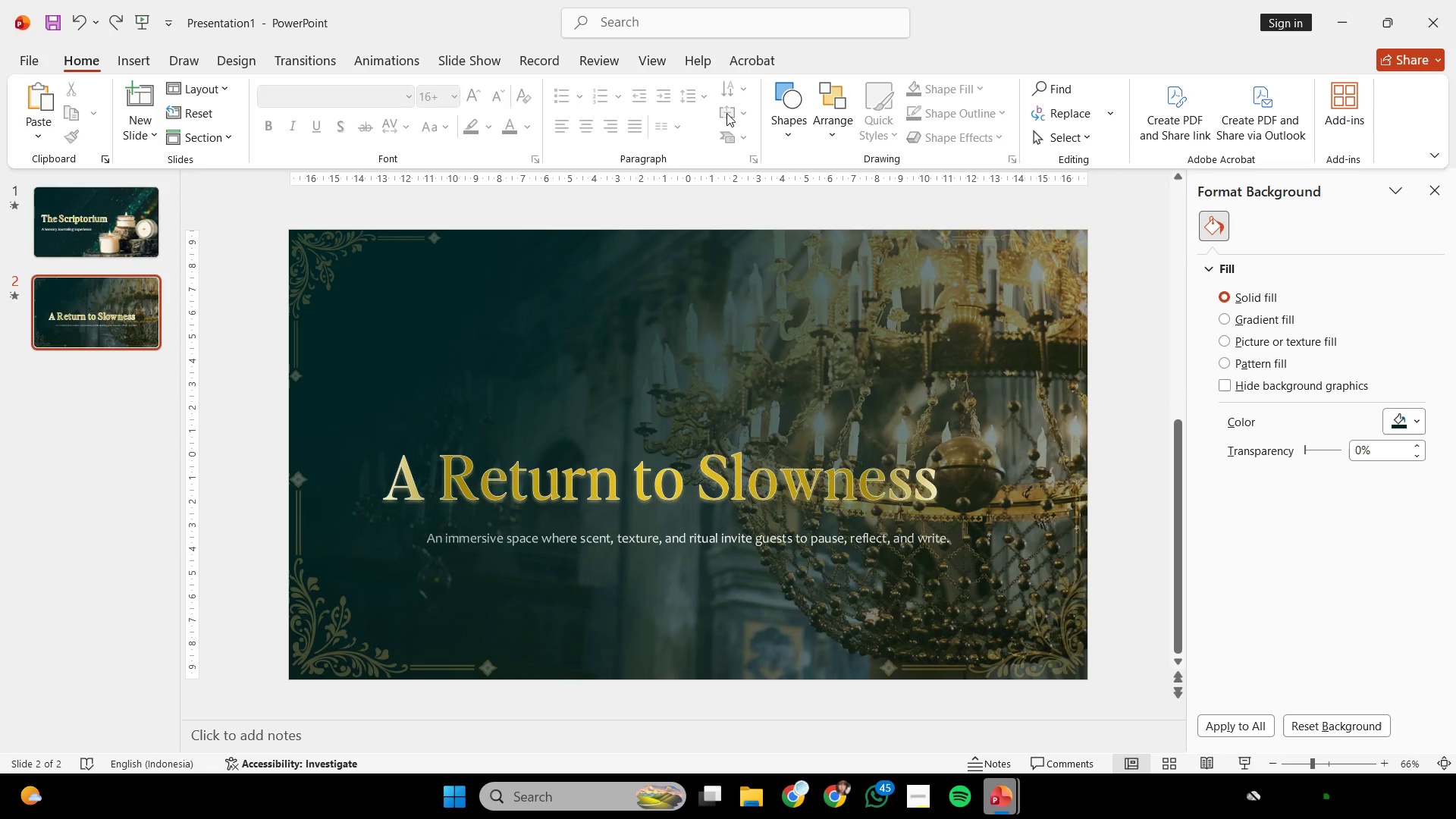 
left_click([780, 113])
 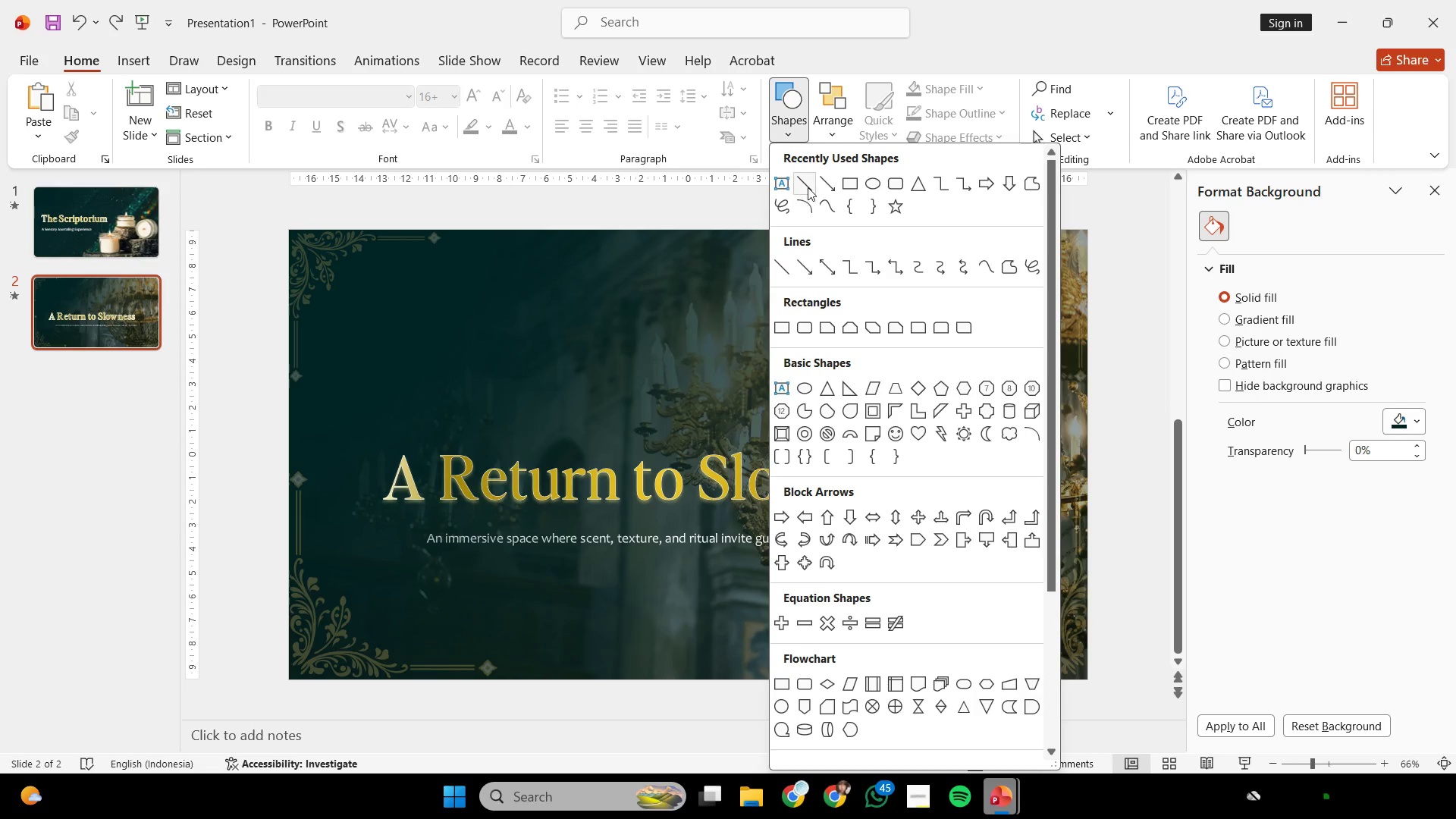 
left_click([808, 186])
 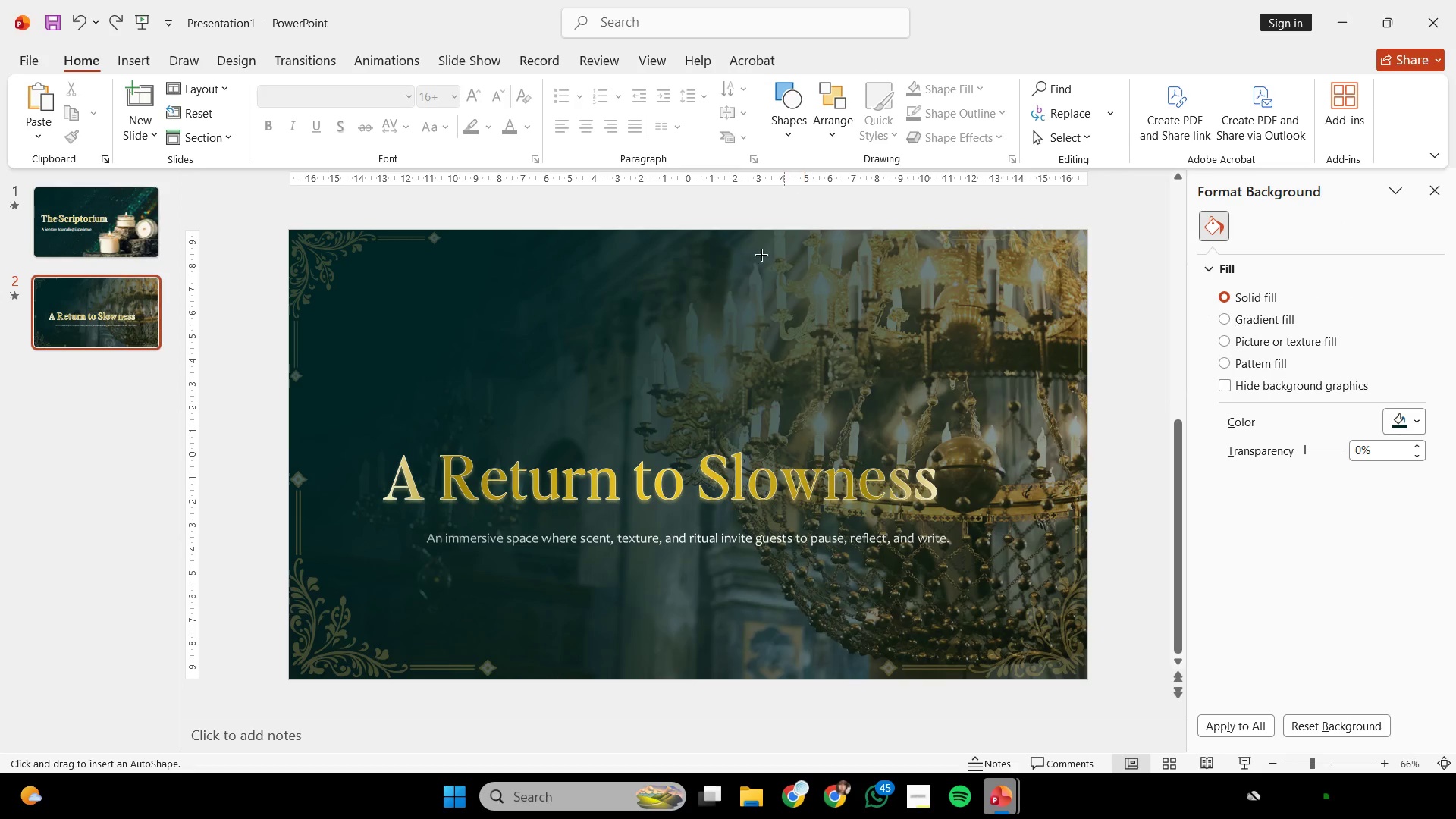 
hold_key(key=ControlLeft, duration=0.8)
scroll: coordinate [683, 507], scroll_direction: up, amount: 1.0
 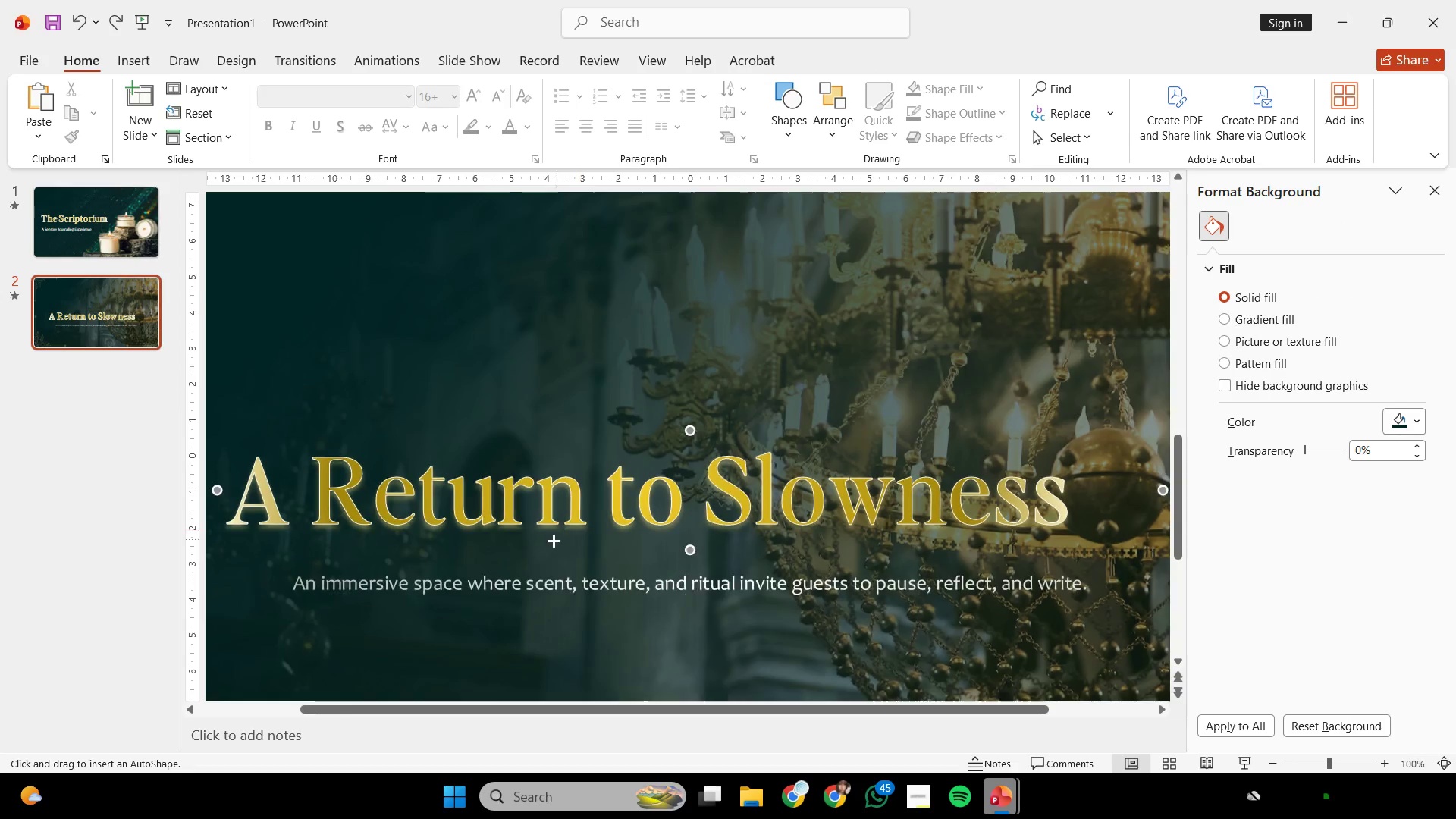 
hold_key(key=ShiftLeft, duration=2.28)
left_click_drag(start_coordinate=[512, 554], to_coordinate=[899, 567])
 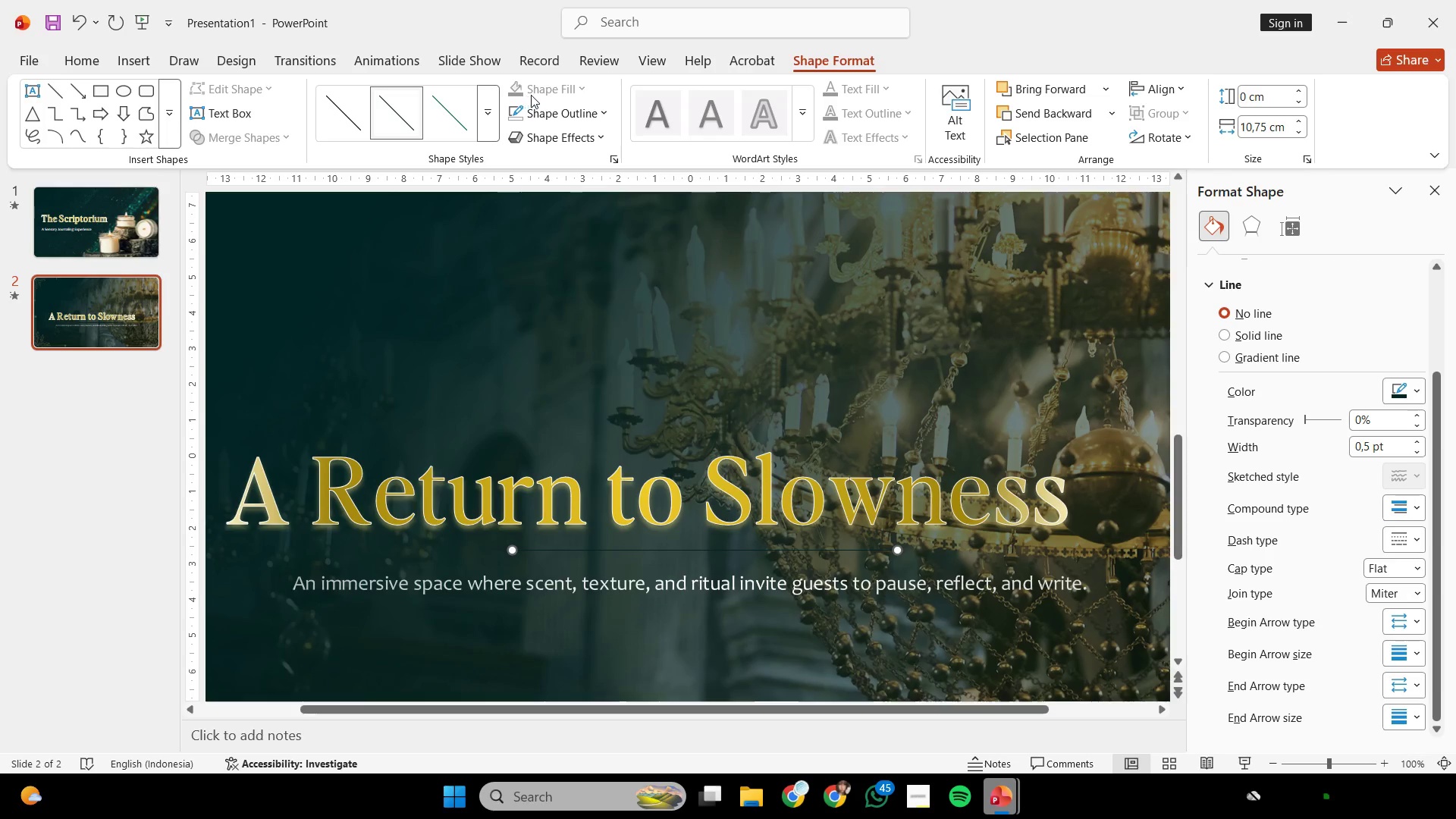 
left_click([545, 109])
 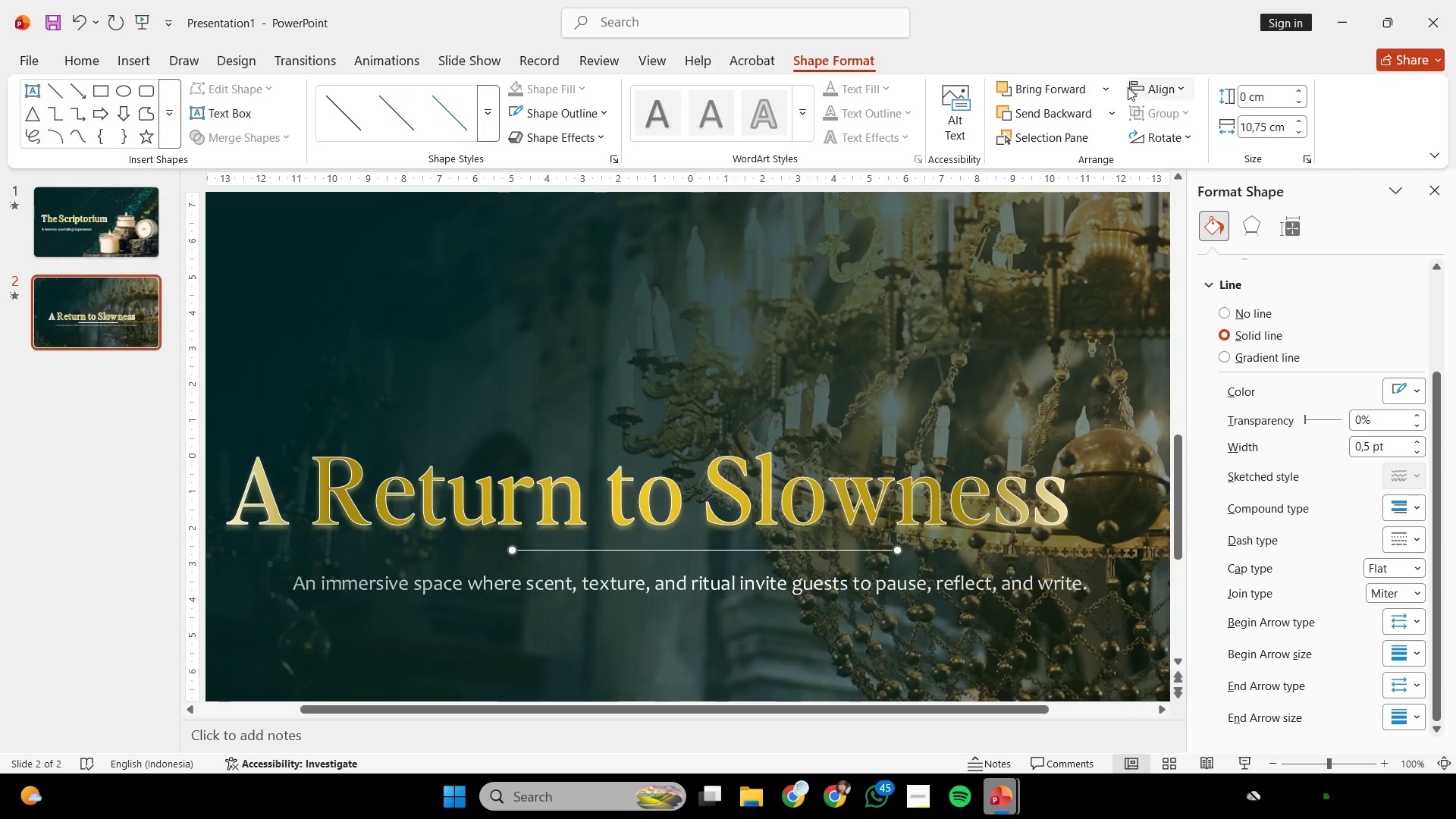 
left_click([1177, 140])
 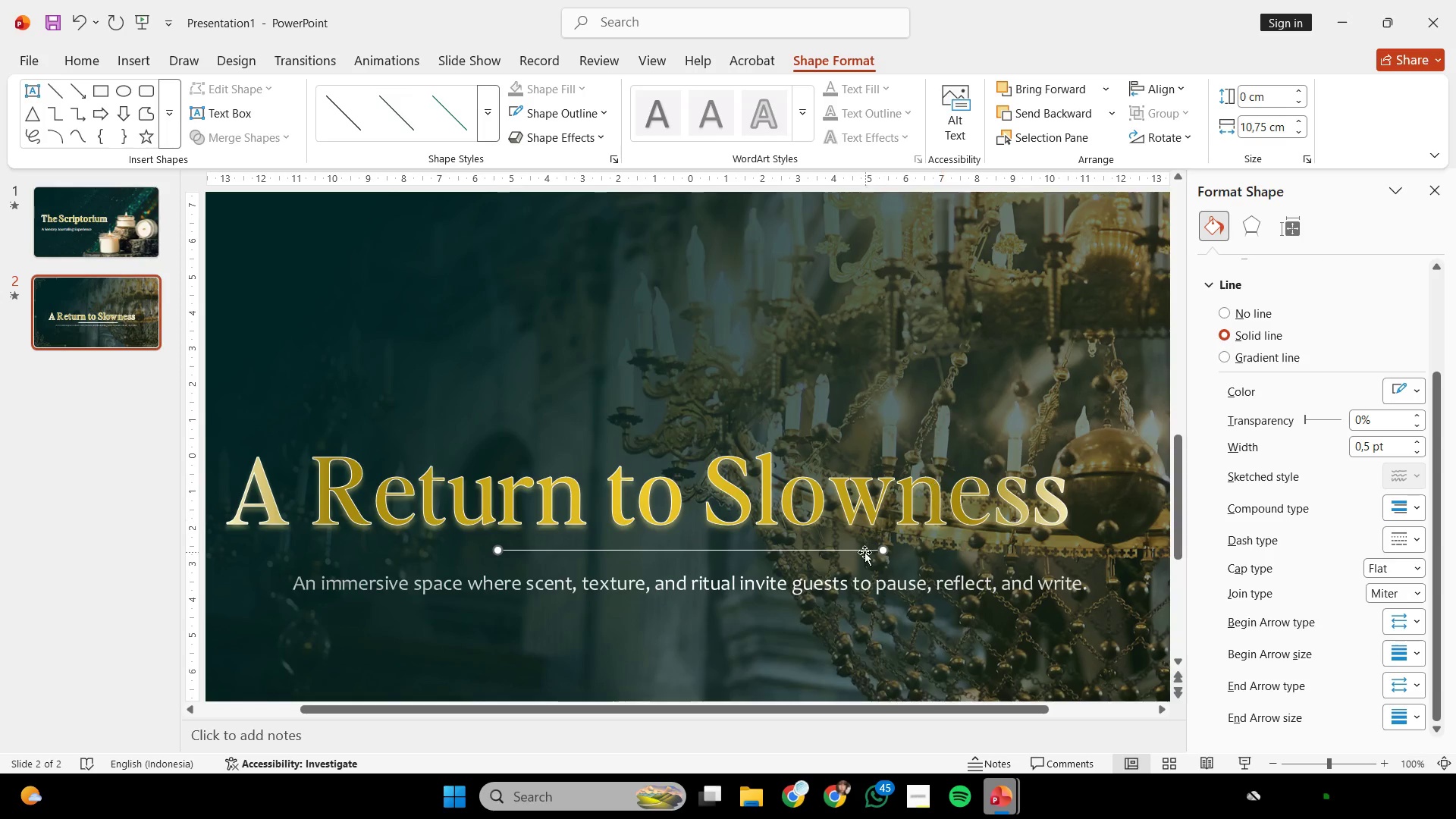 
hold_key(key=ShiftLeft, duration=2.23)
left_click_drag(start_coordinate=[823, 547], to_coordinate=[824, 551])
 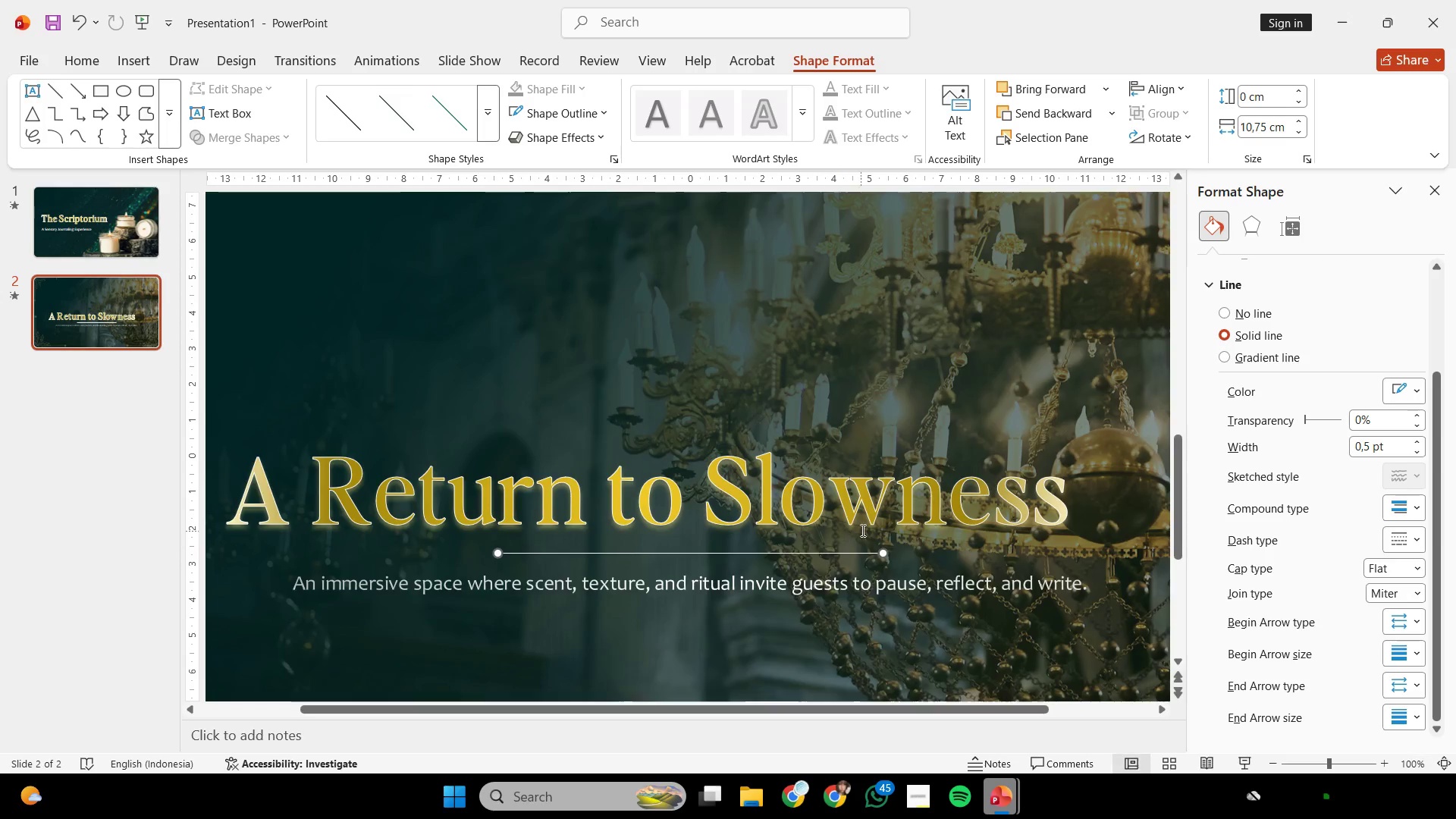 
key(Control+ControlLeft)
 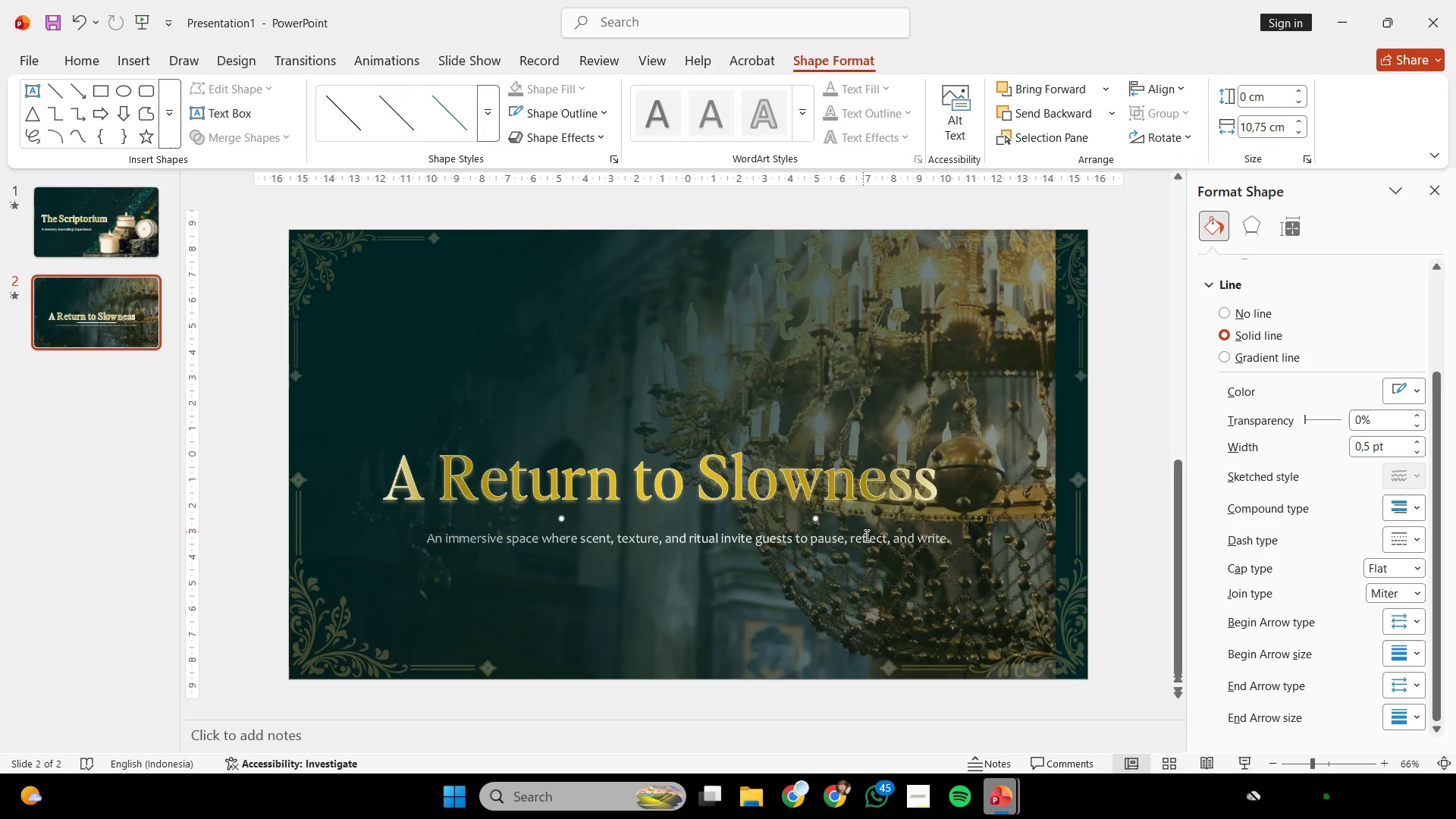 
scroll: coordinate [863, 532], scroll_direction: down, amount: 1.0
 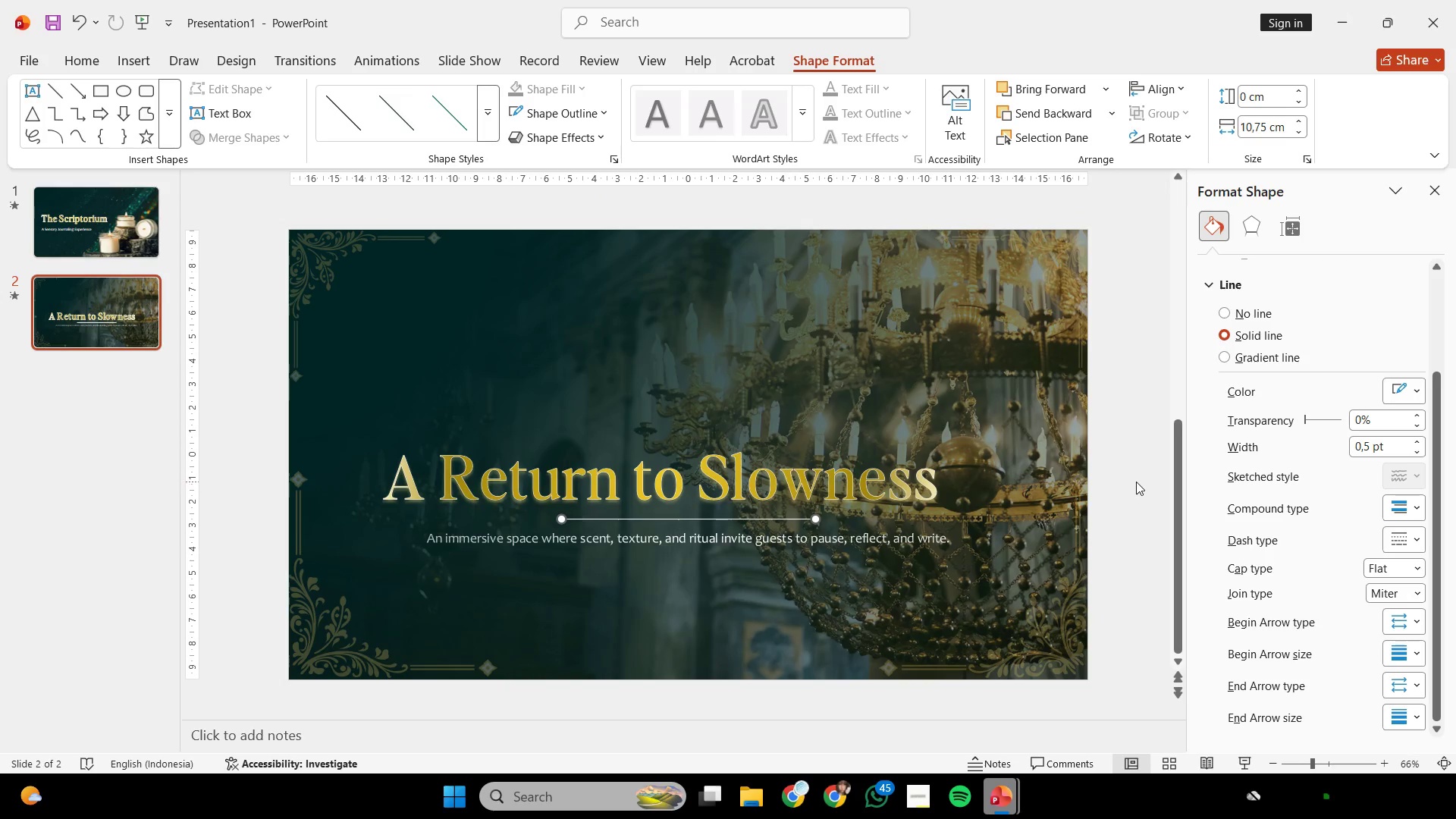 
left_click([1136, 482])
 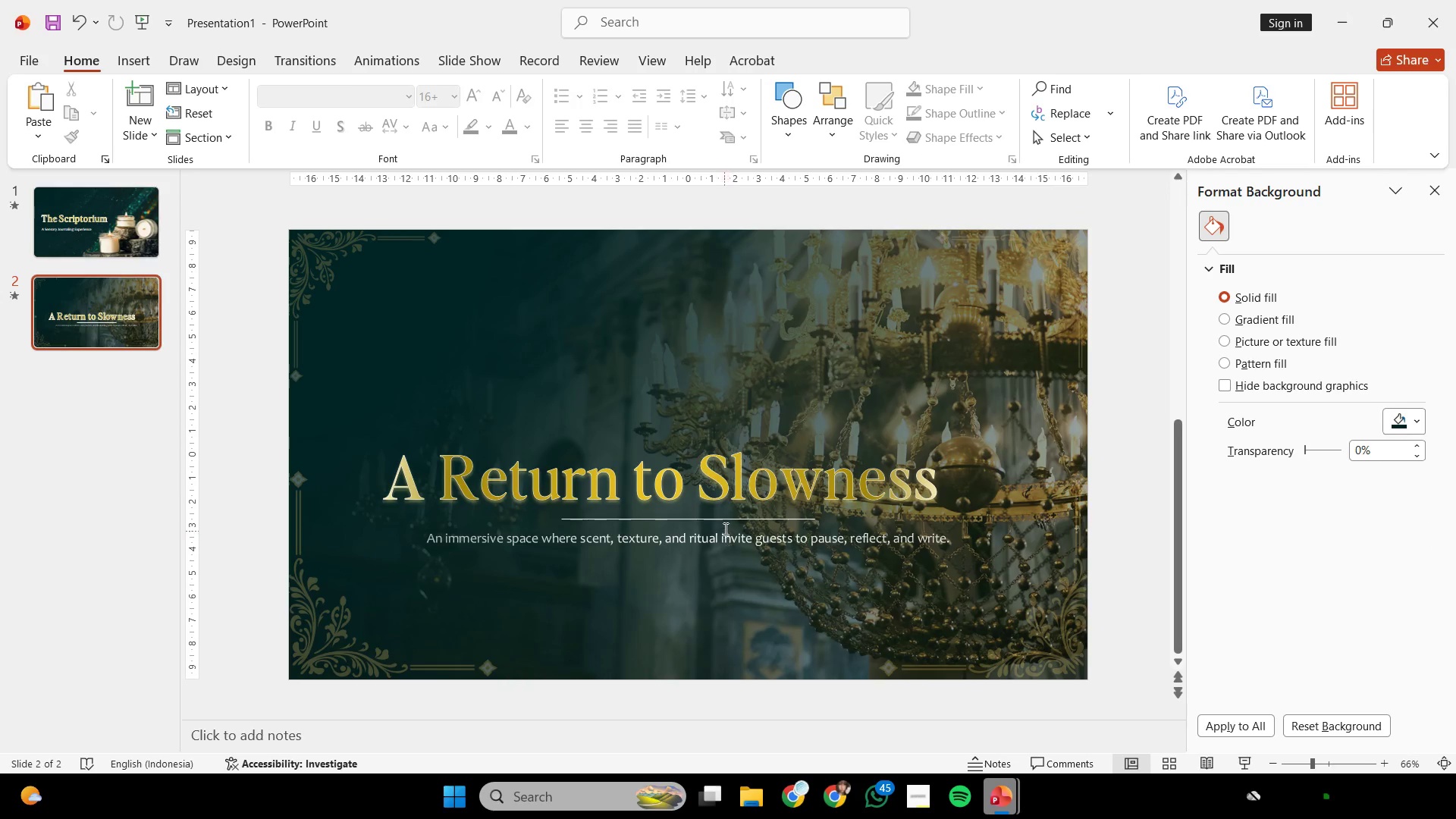 
left_click([728, 519])
 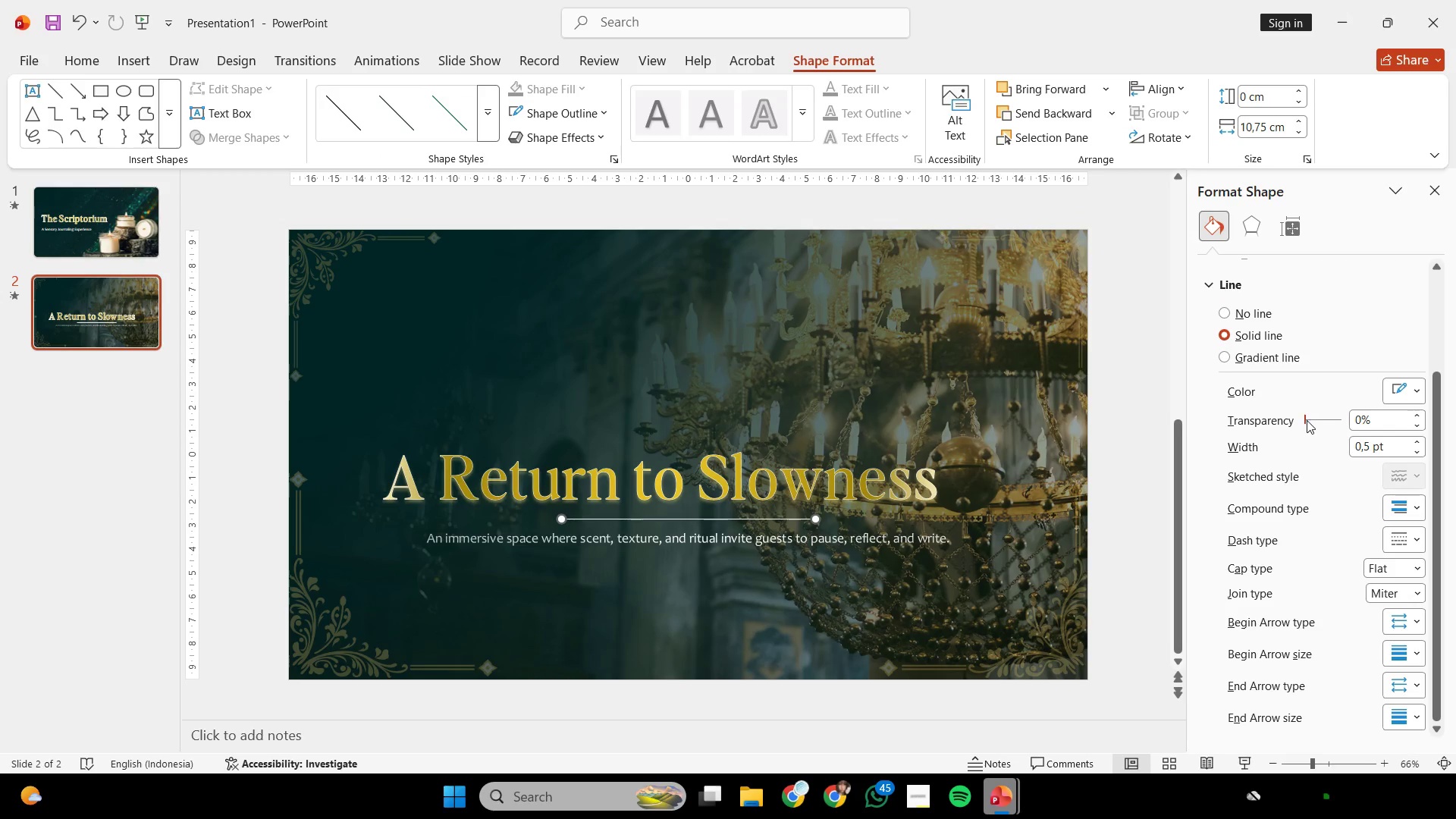 
left_click_drag(start_coordinate=[1304, 421], to_coordinate=[1320, 424])
 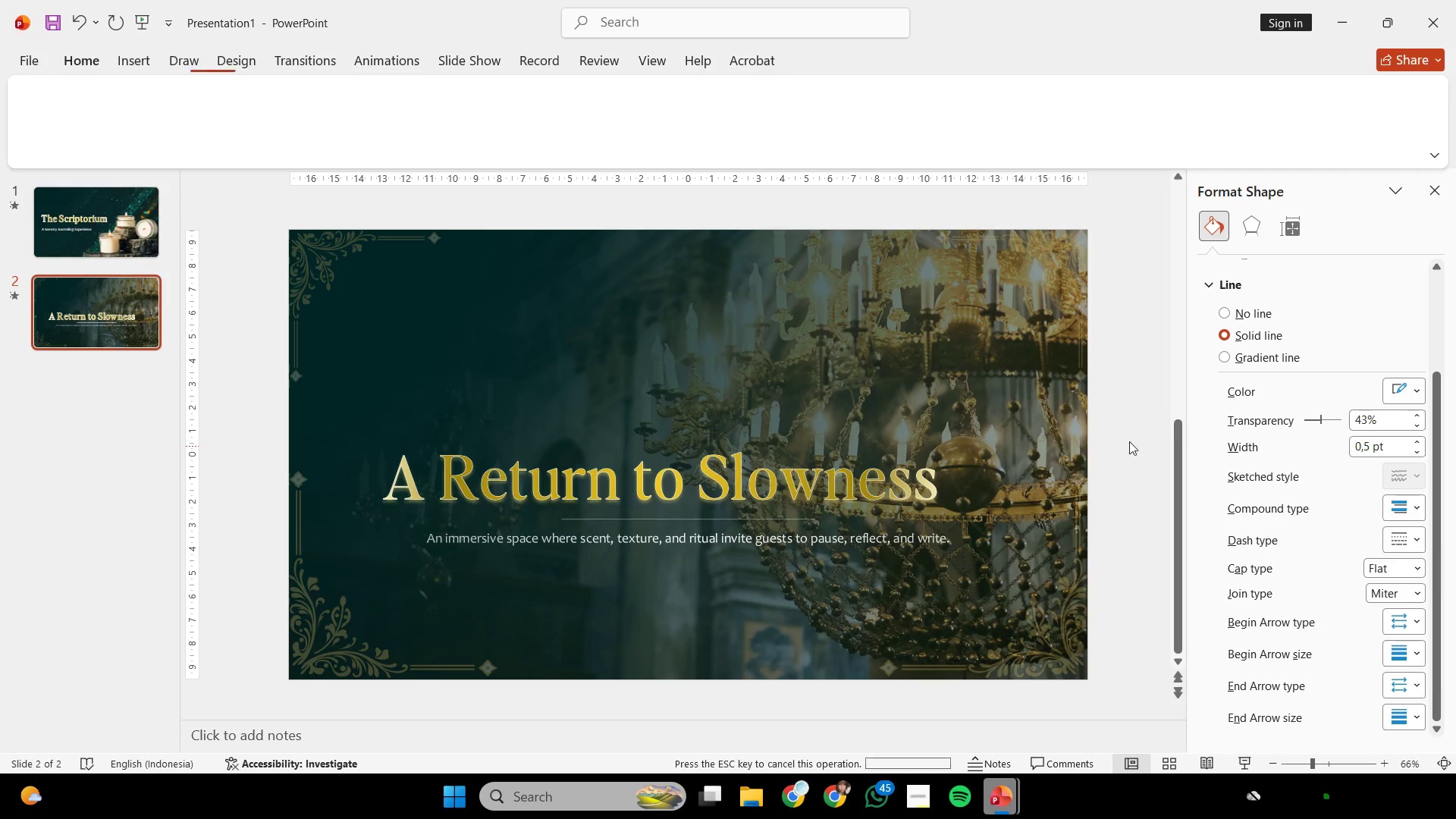 
left_click_drag(start_coordinate=[1117, 413], to_coordinate=[353, 579])
 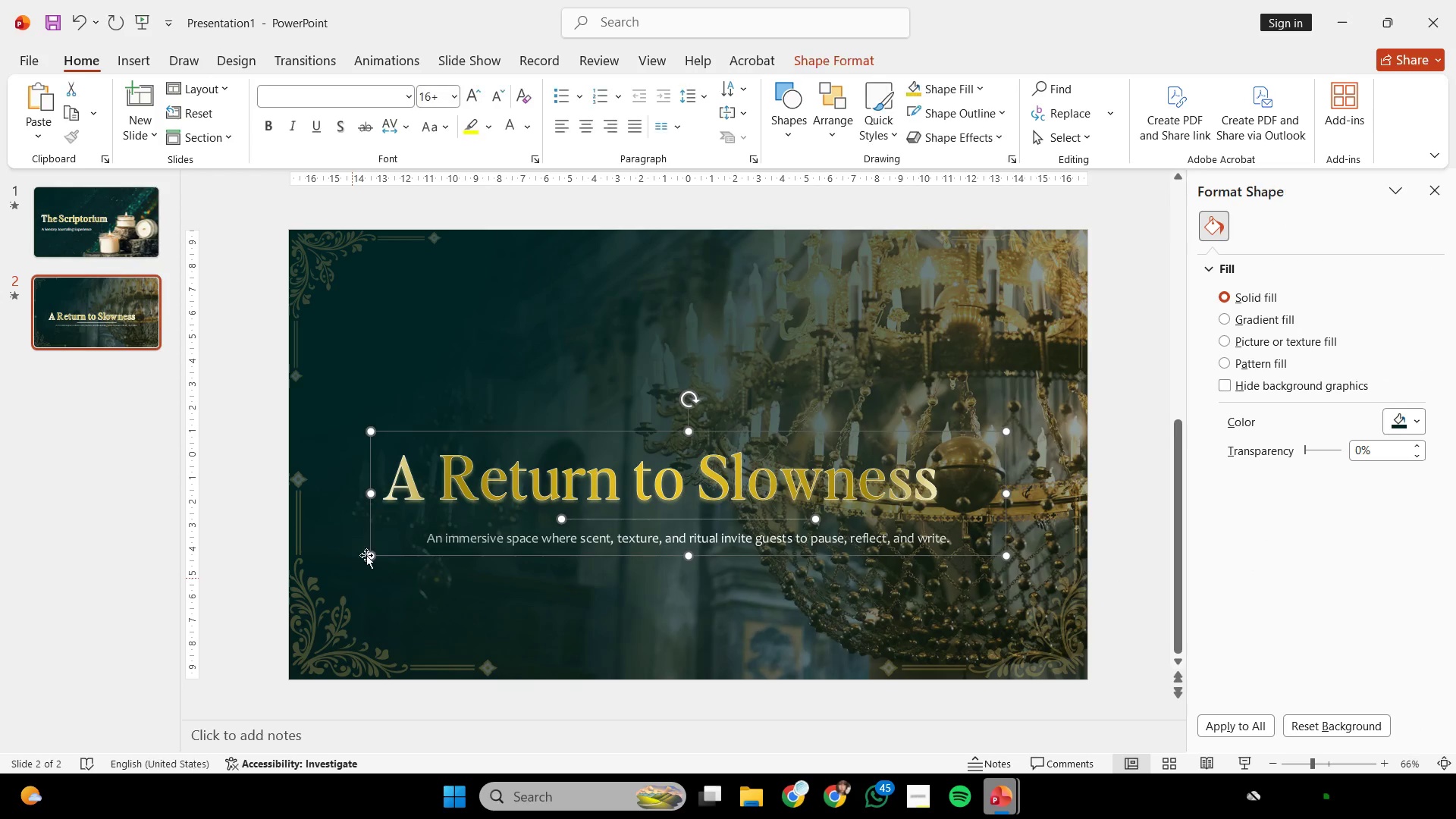 
left_click_drag(start_coordinate=[382, 548], to_coordinate=[507, 519])
 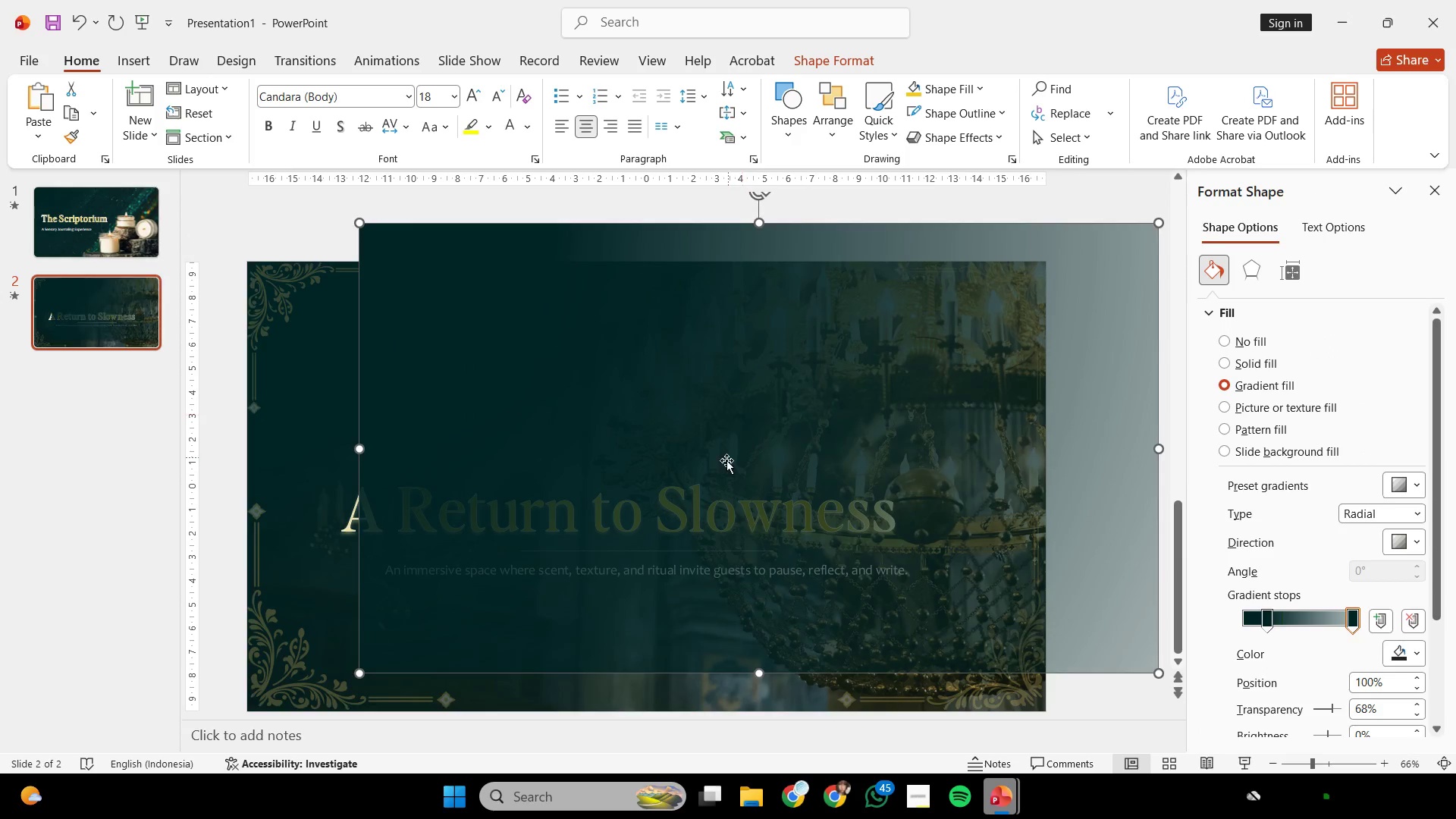 
hold_key(key=ControlLeft, duration=0.39)
 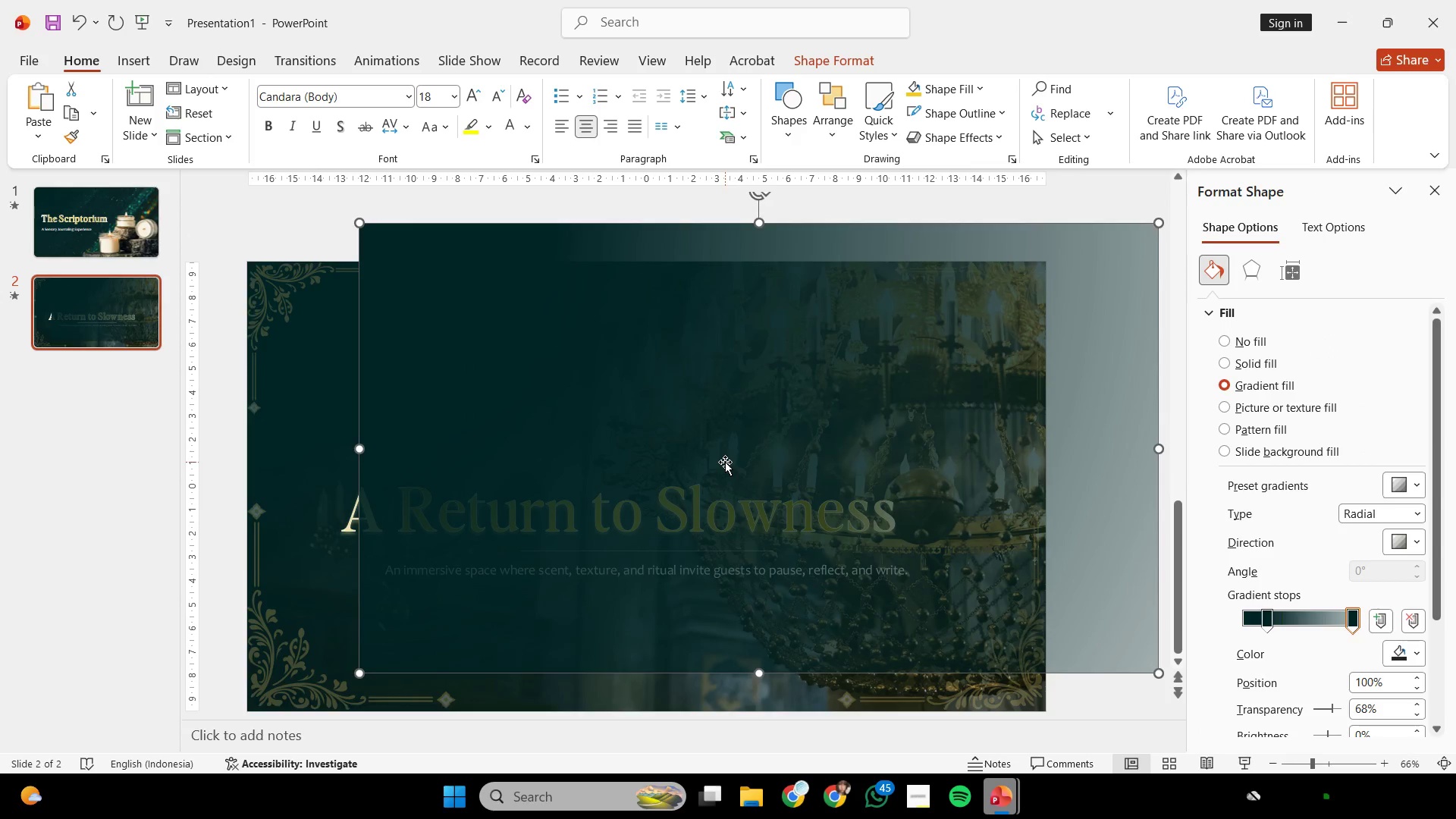 
key(Control+ControlLeft)
 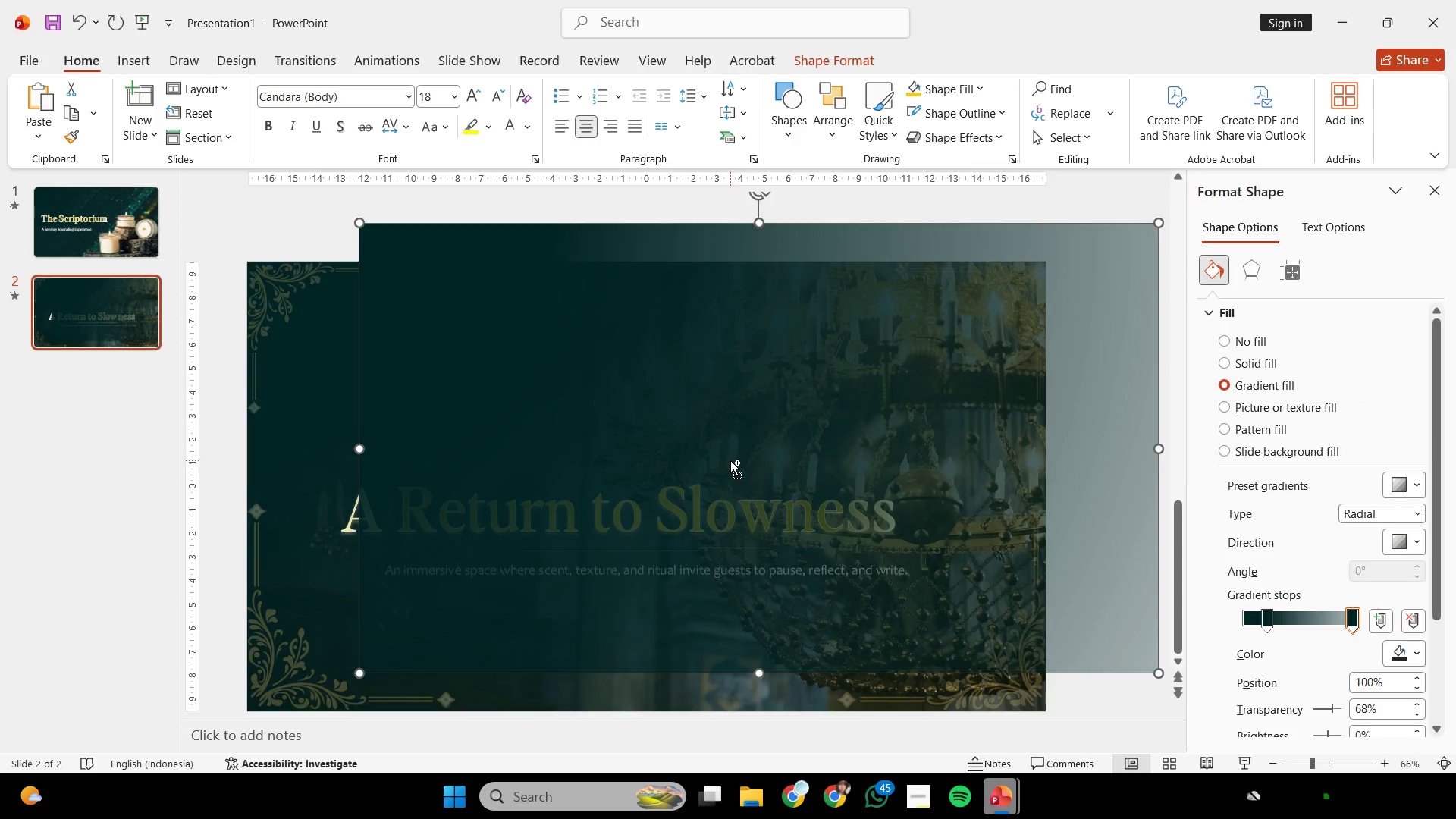 
key(Control+Z)
 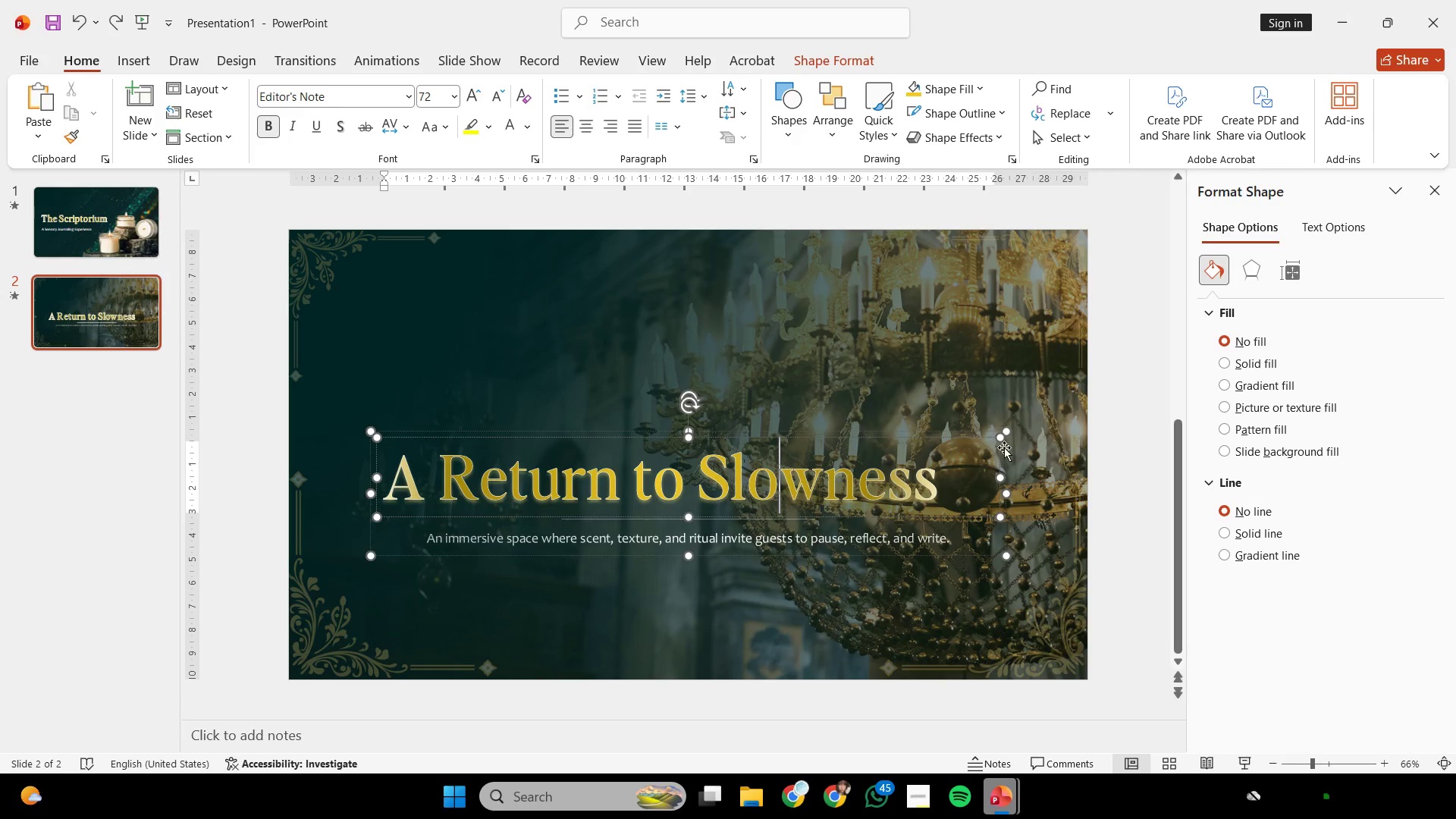 
left_click([1004, 449])
 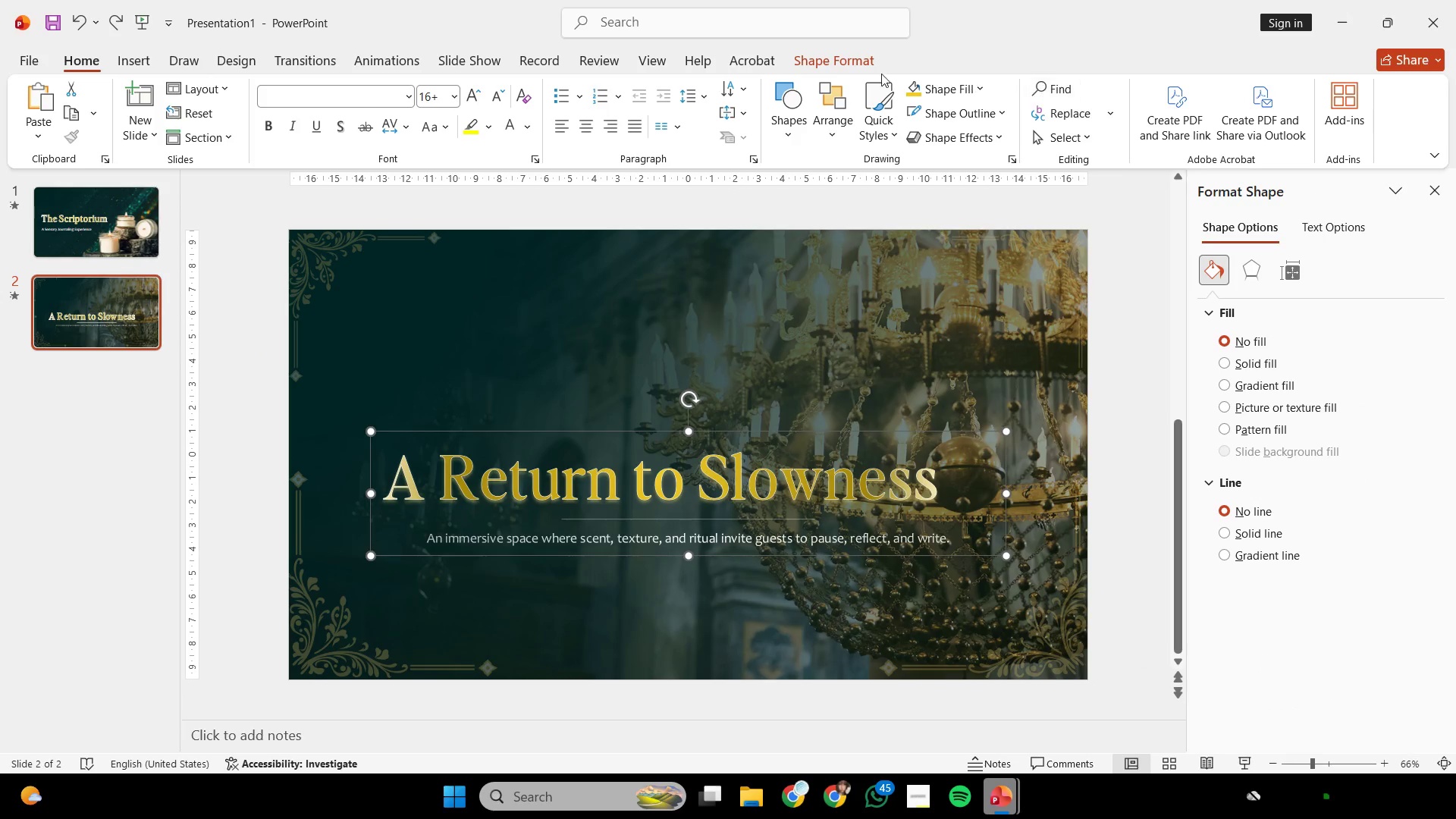 
left_click([814, 62])
 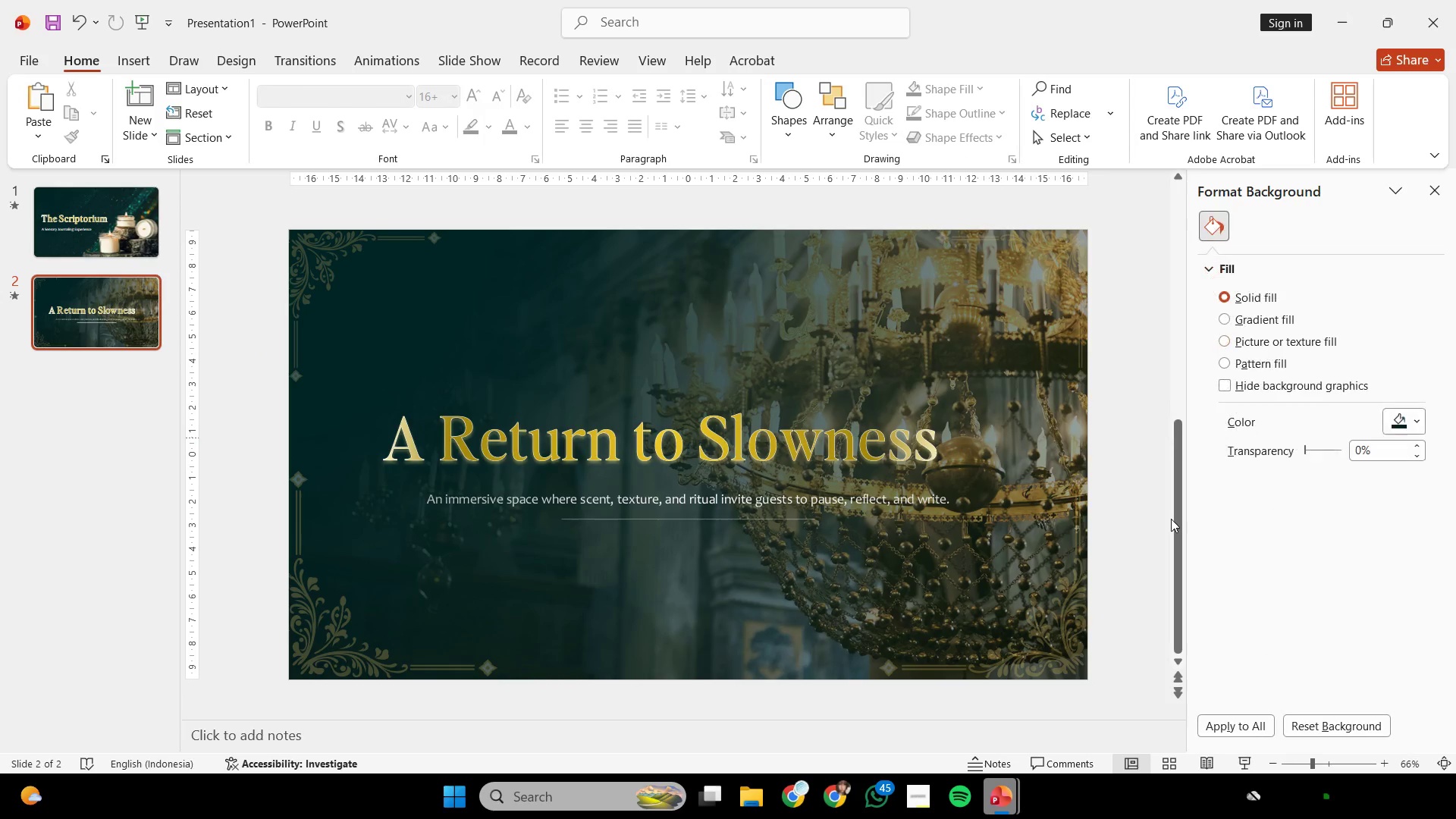 
left_click([1242, 759])
 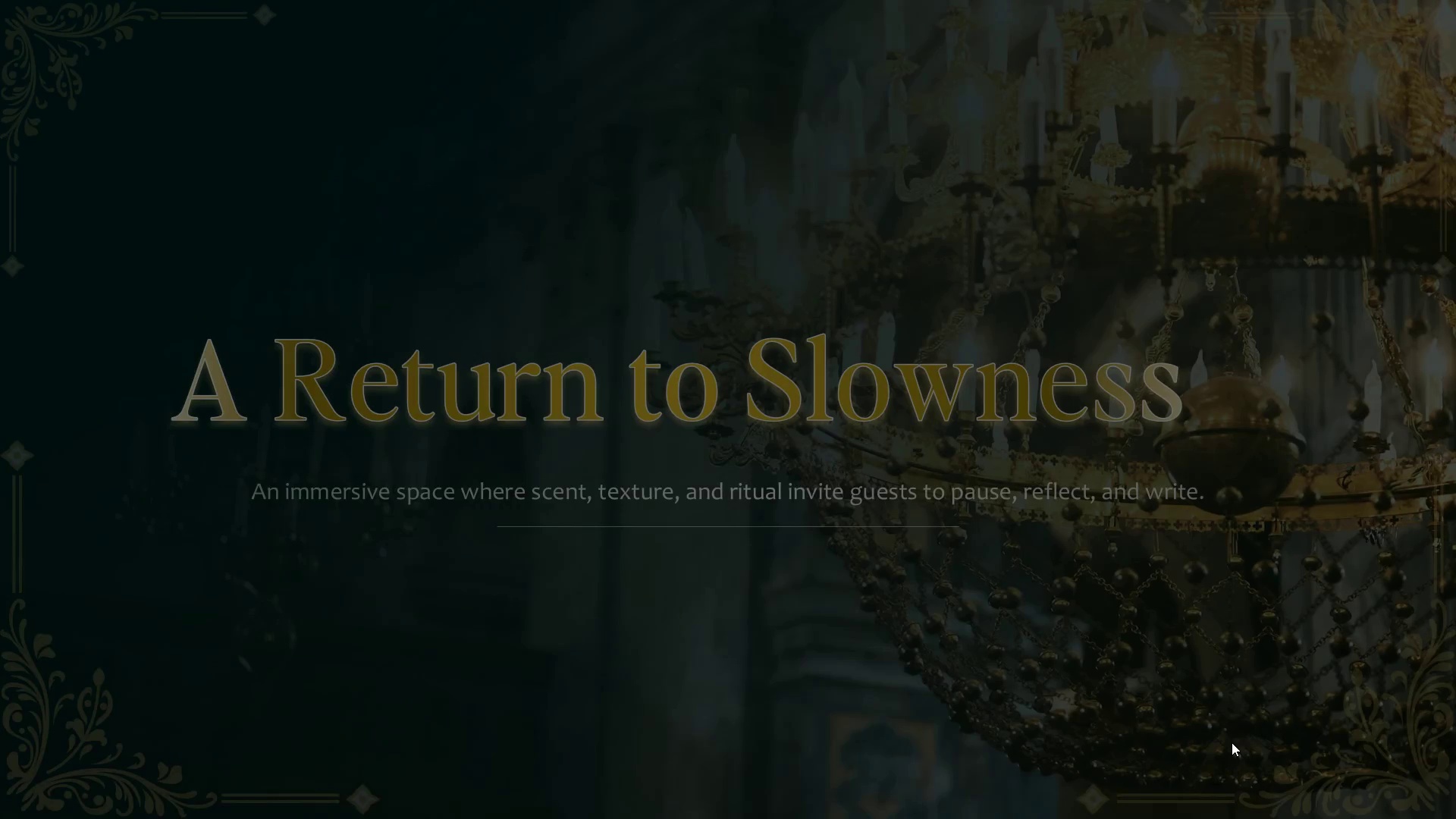 
key(Escape)
 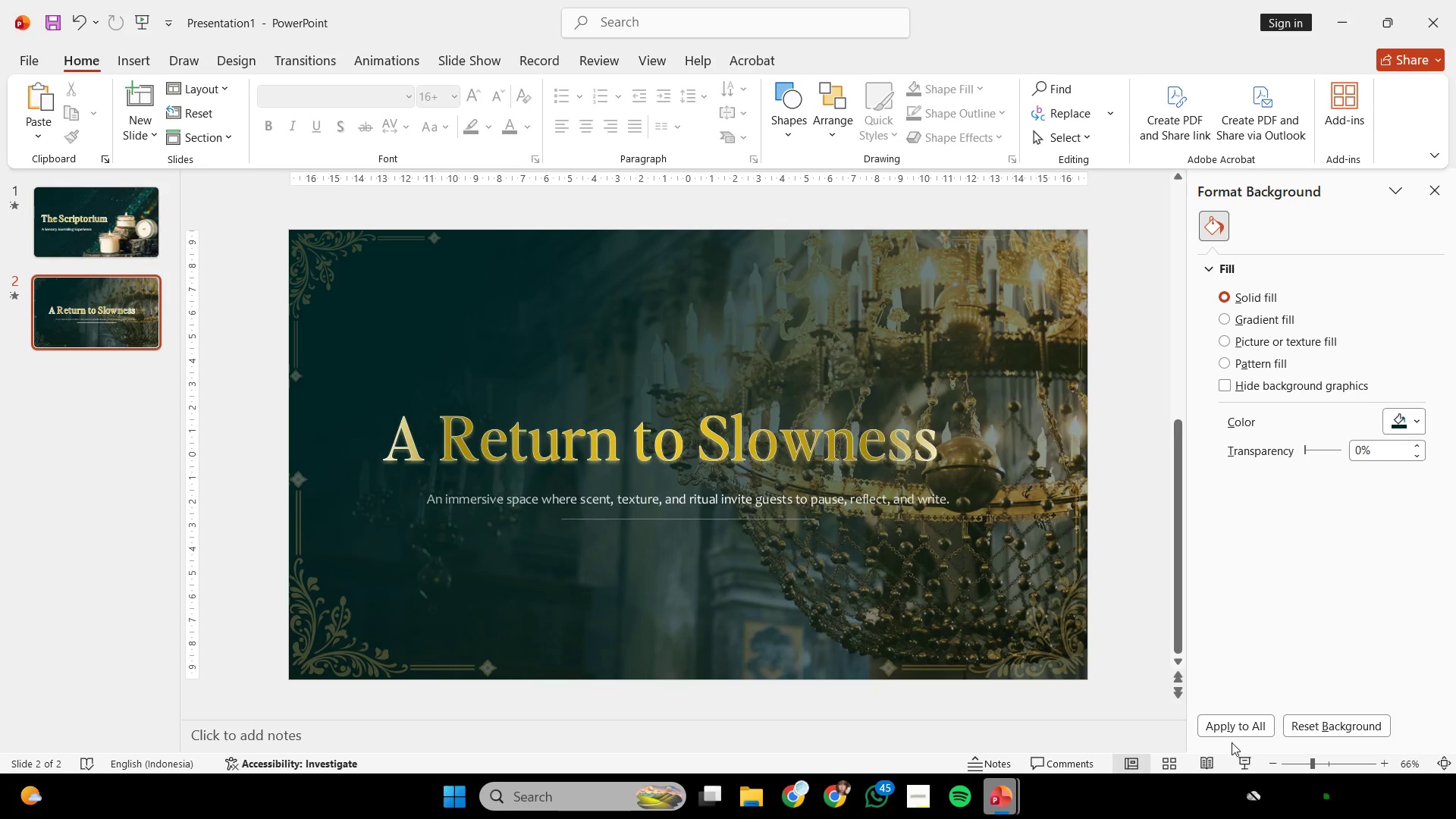 
key(Control+ControlLeft)
 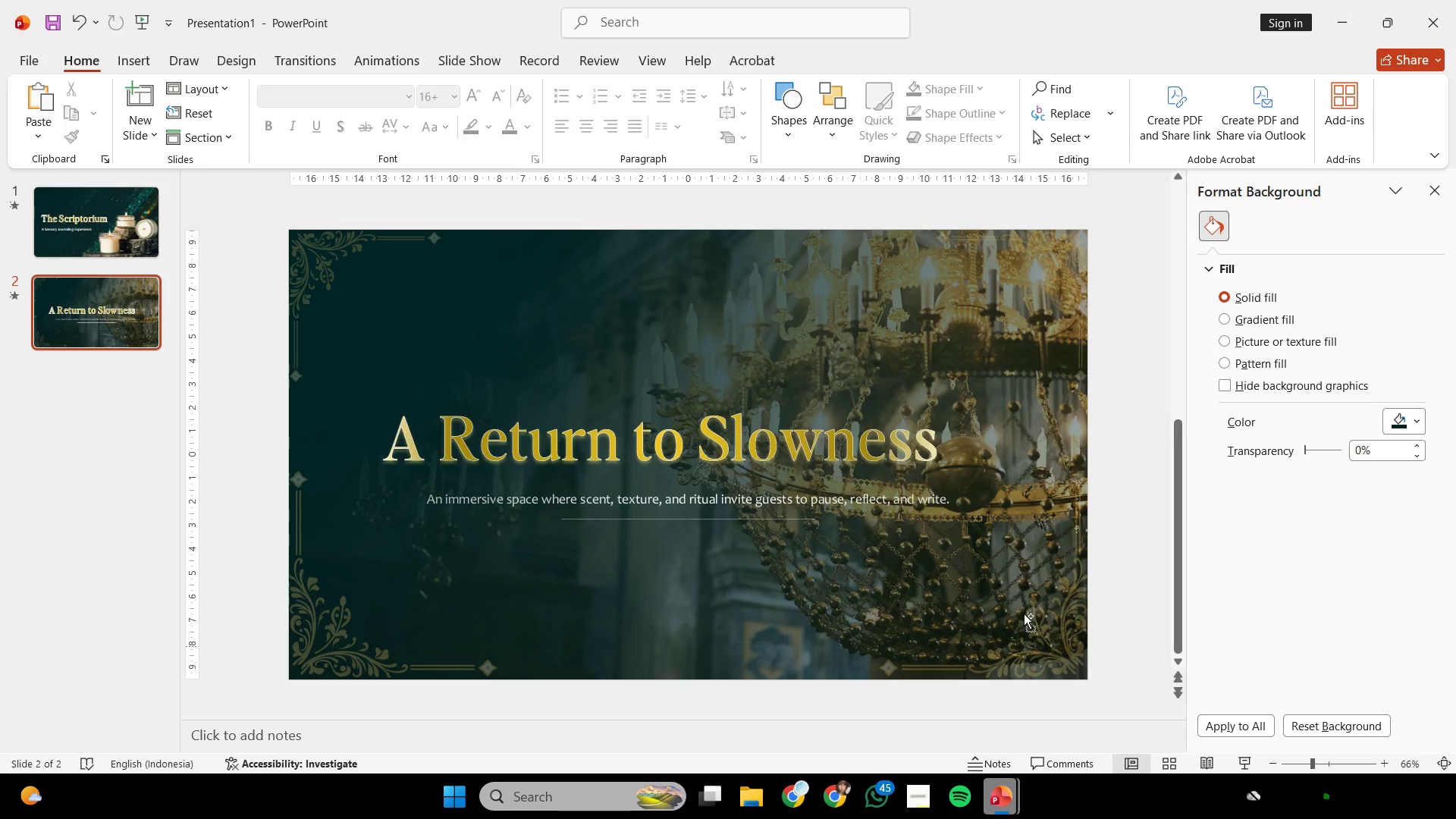 
key(Control+Z)
 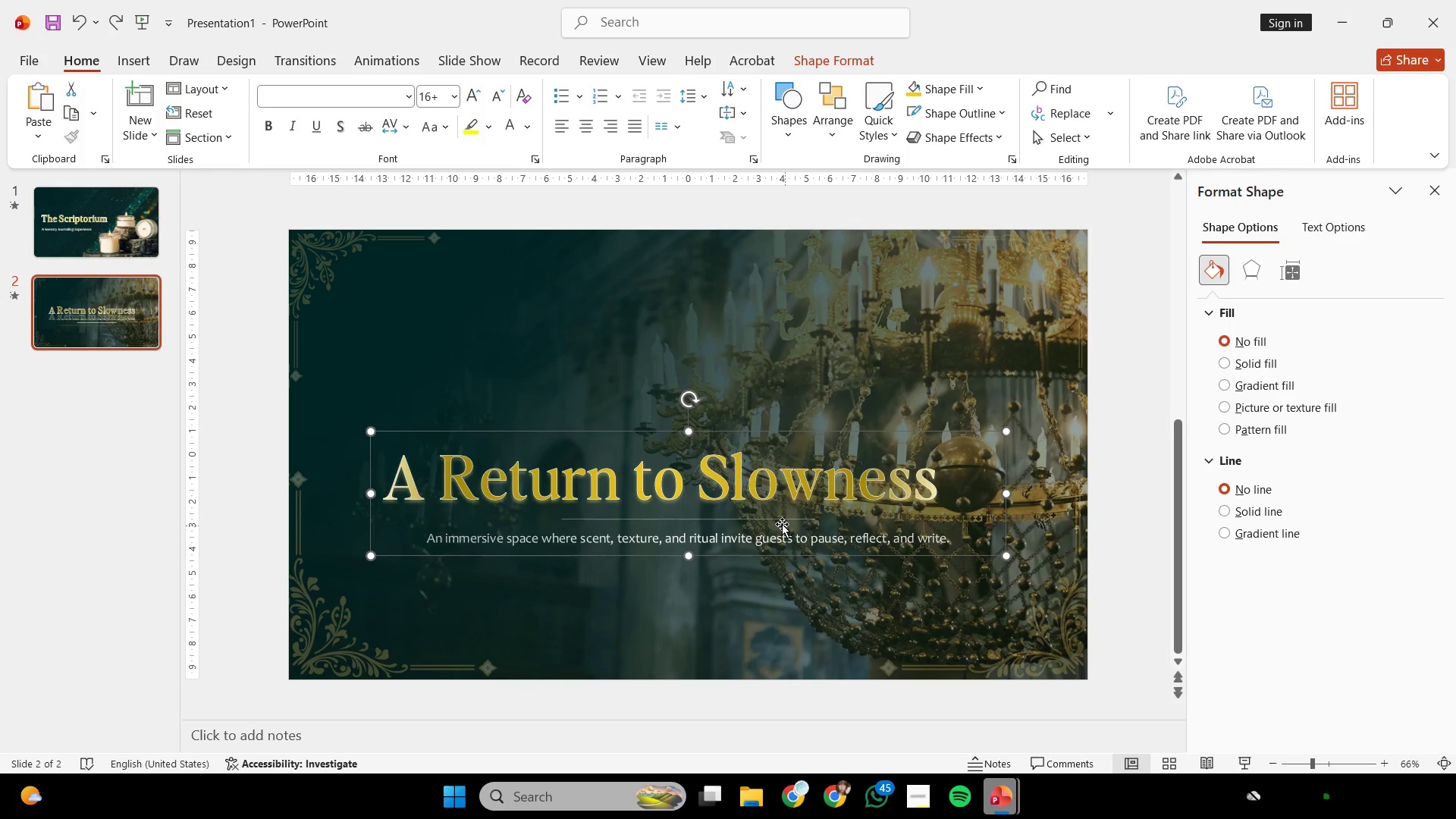 
hold_key(key=ShiftLeft, duration=0.8)
left_click([780, 522])
 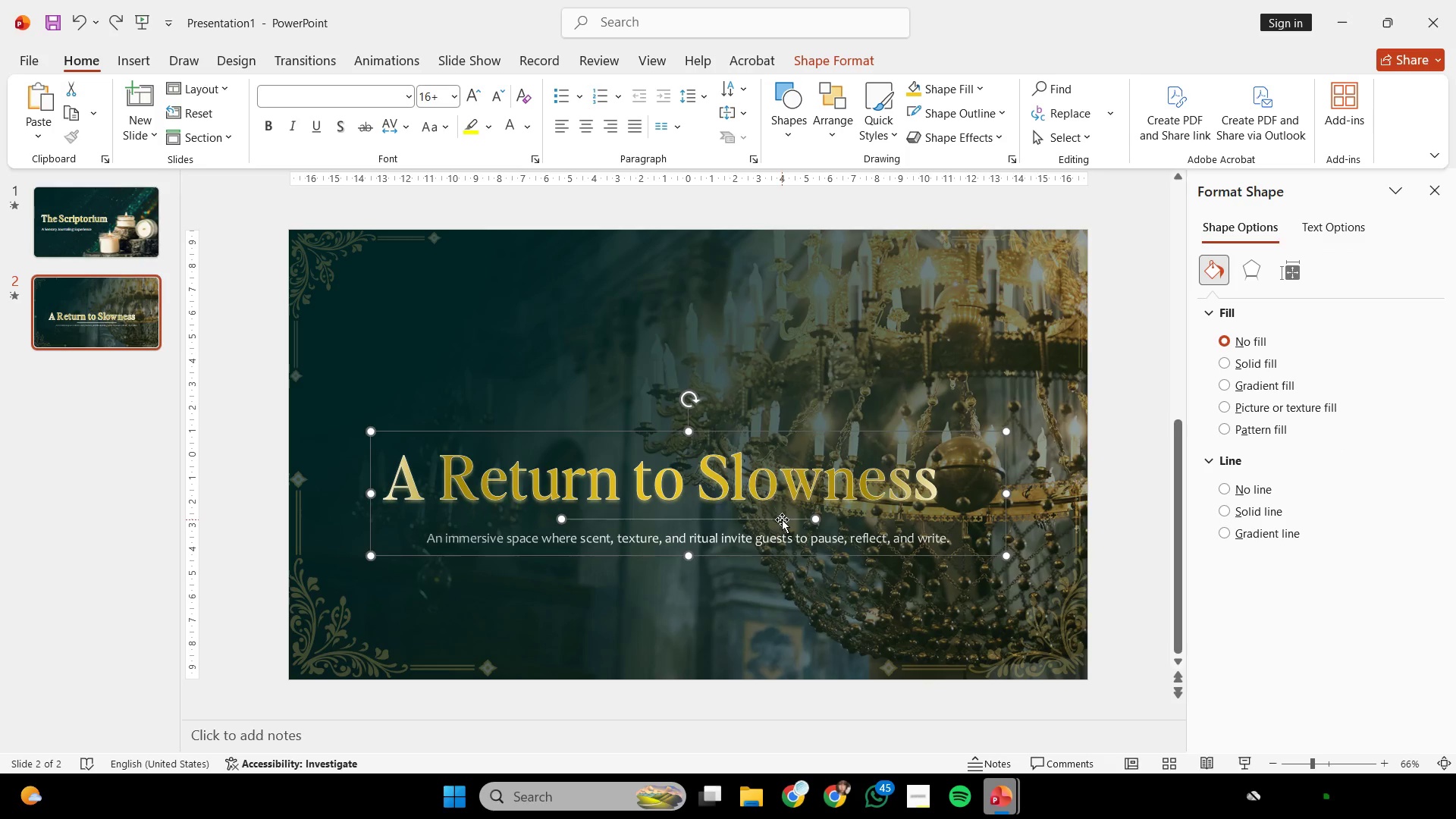 
key(Control+G)
 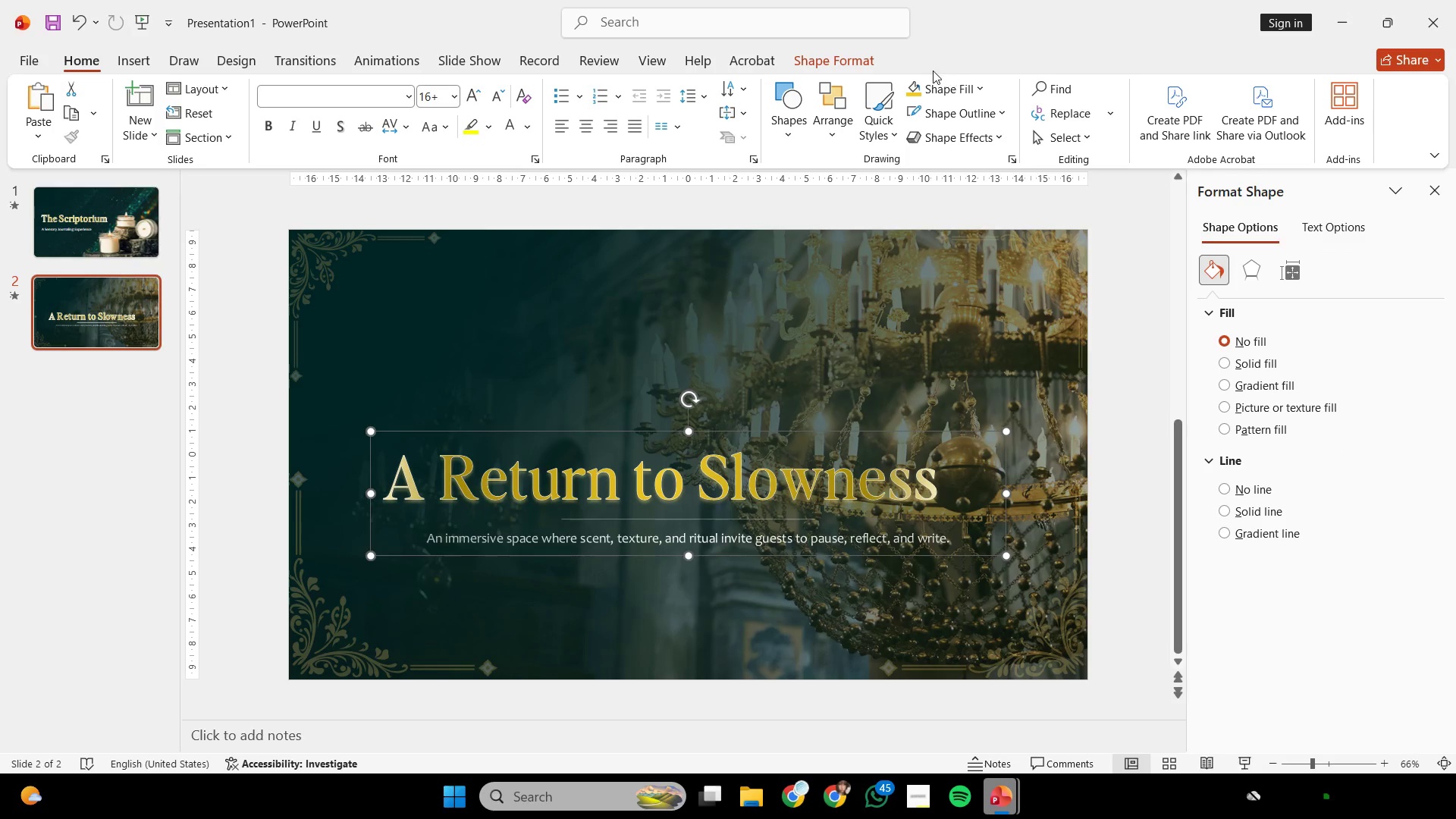 
left_click([874, 61])
 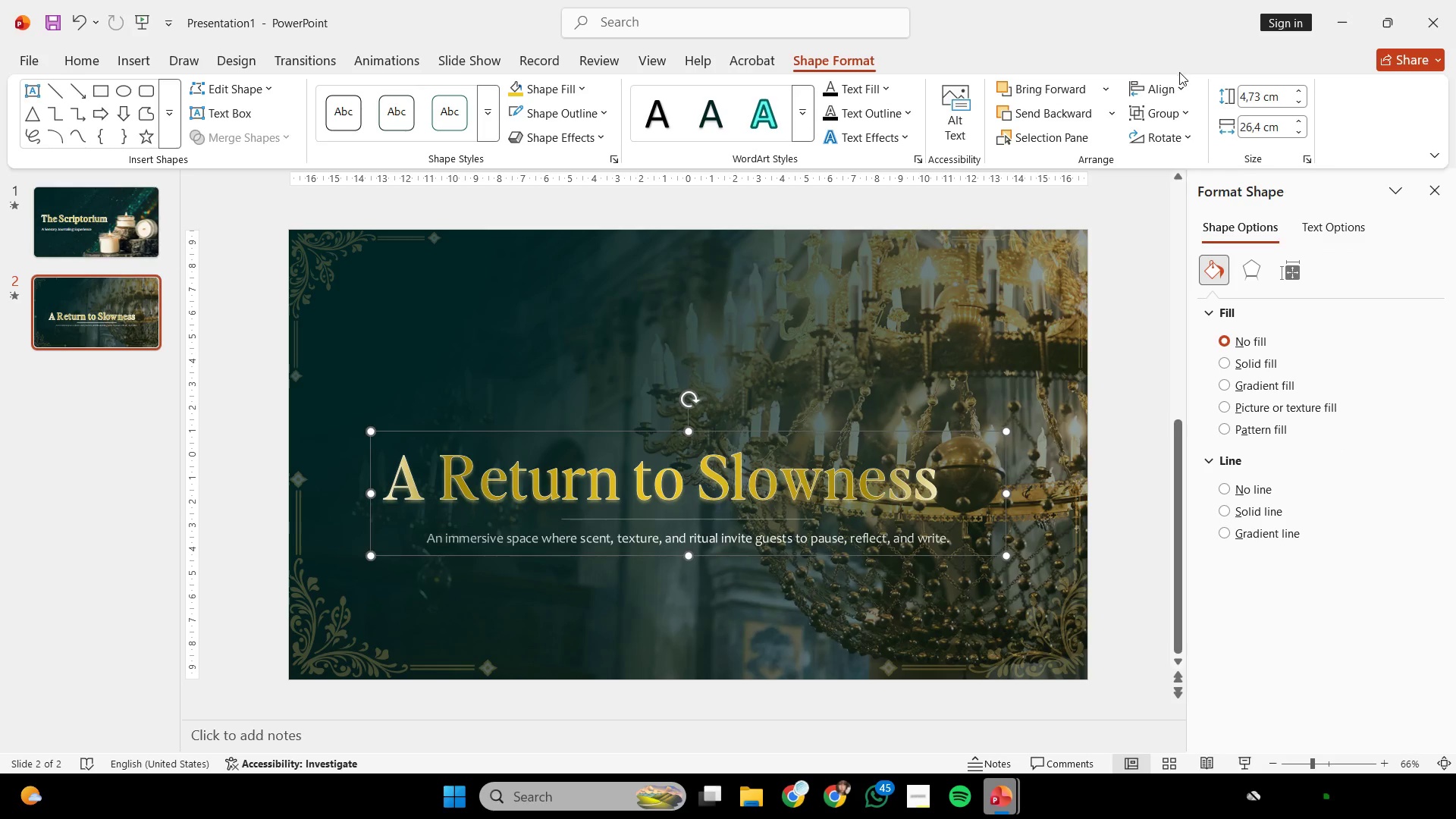 
left_click([1182, 83])
 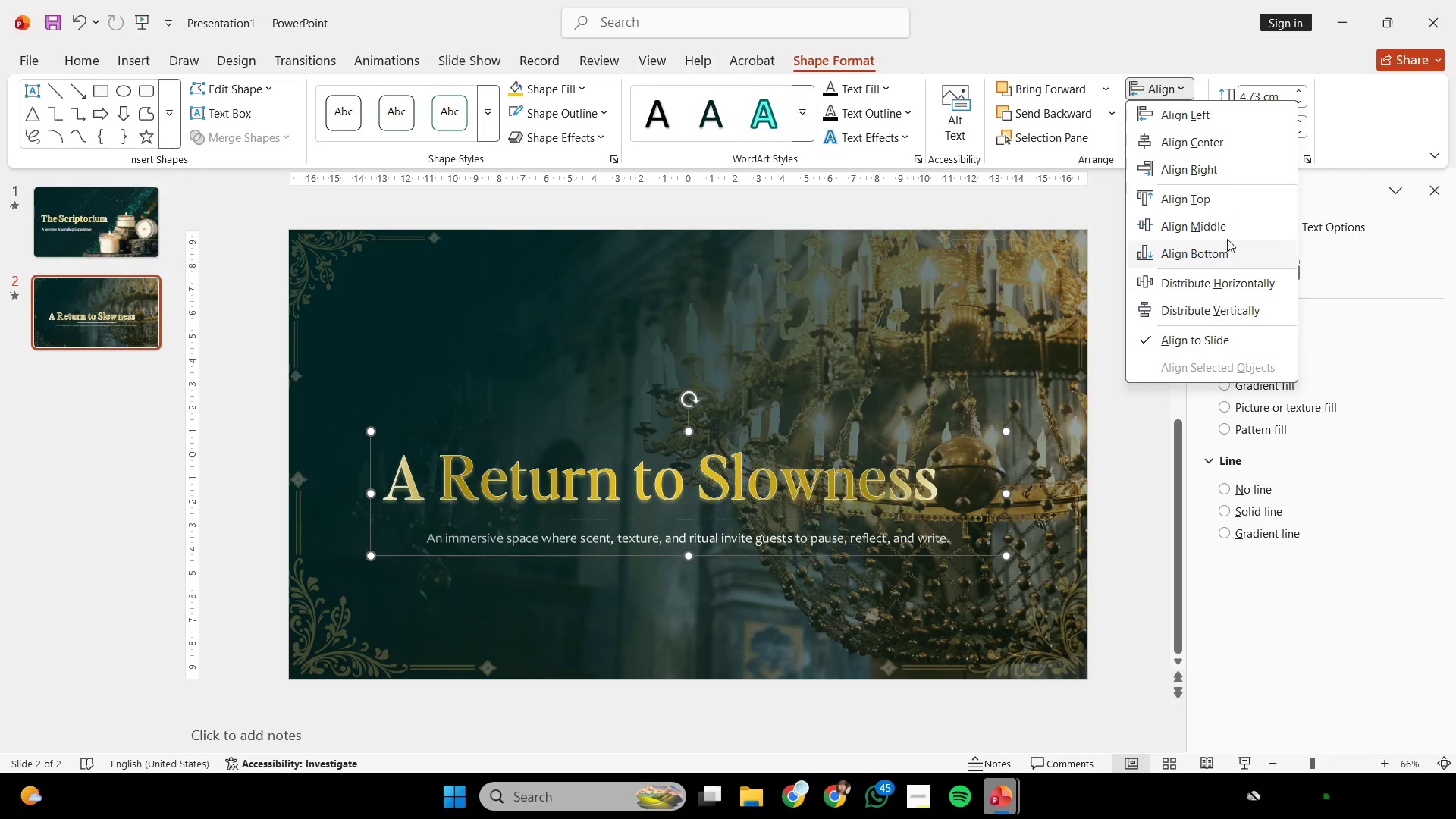 
left_click([1228, 224])
 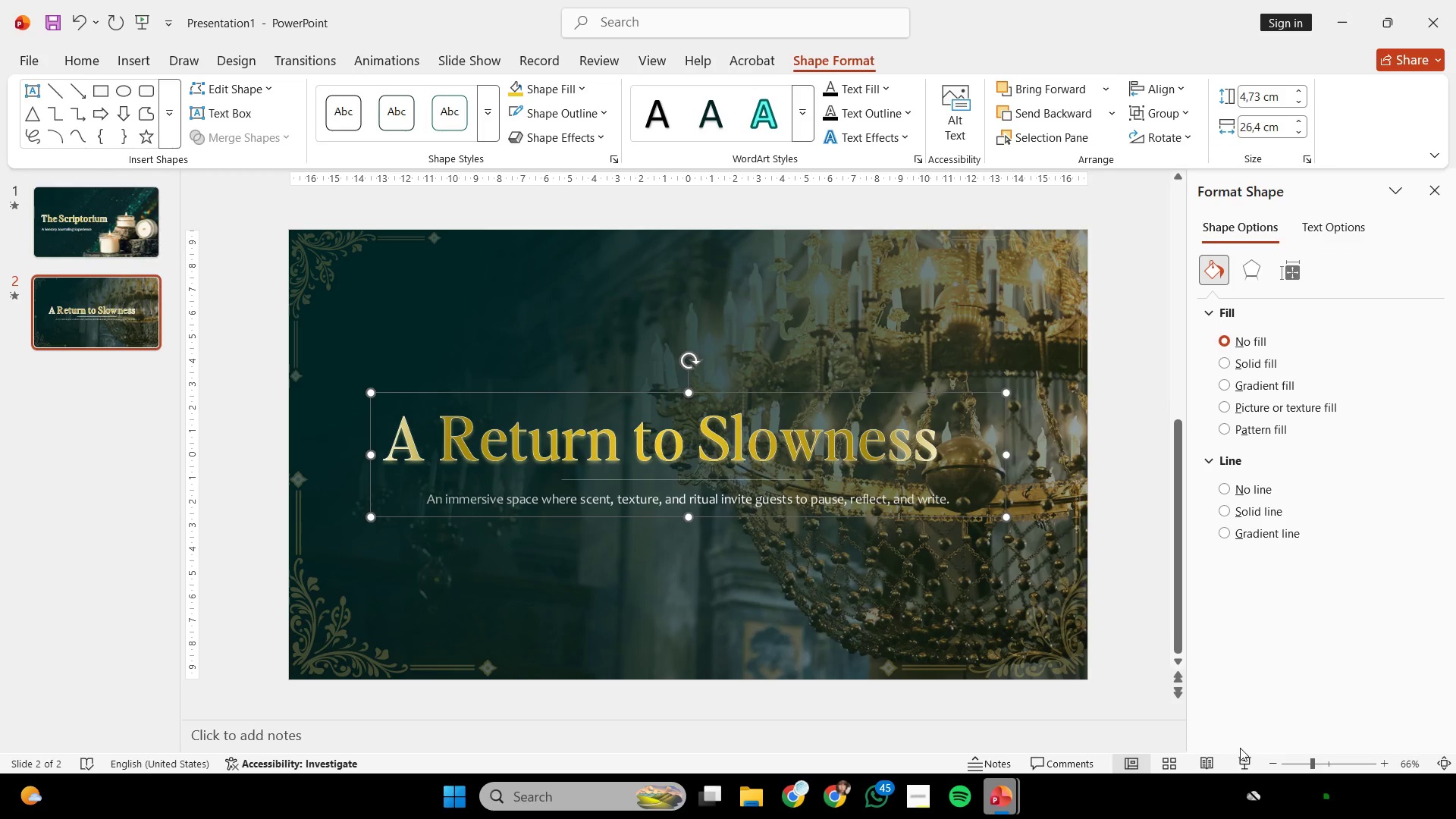 
left_click([1249, 762])
 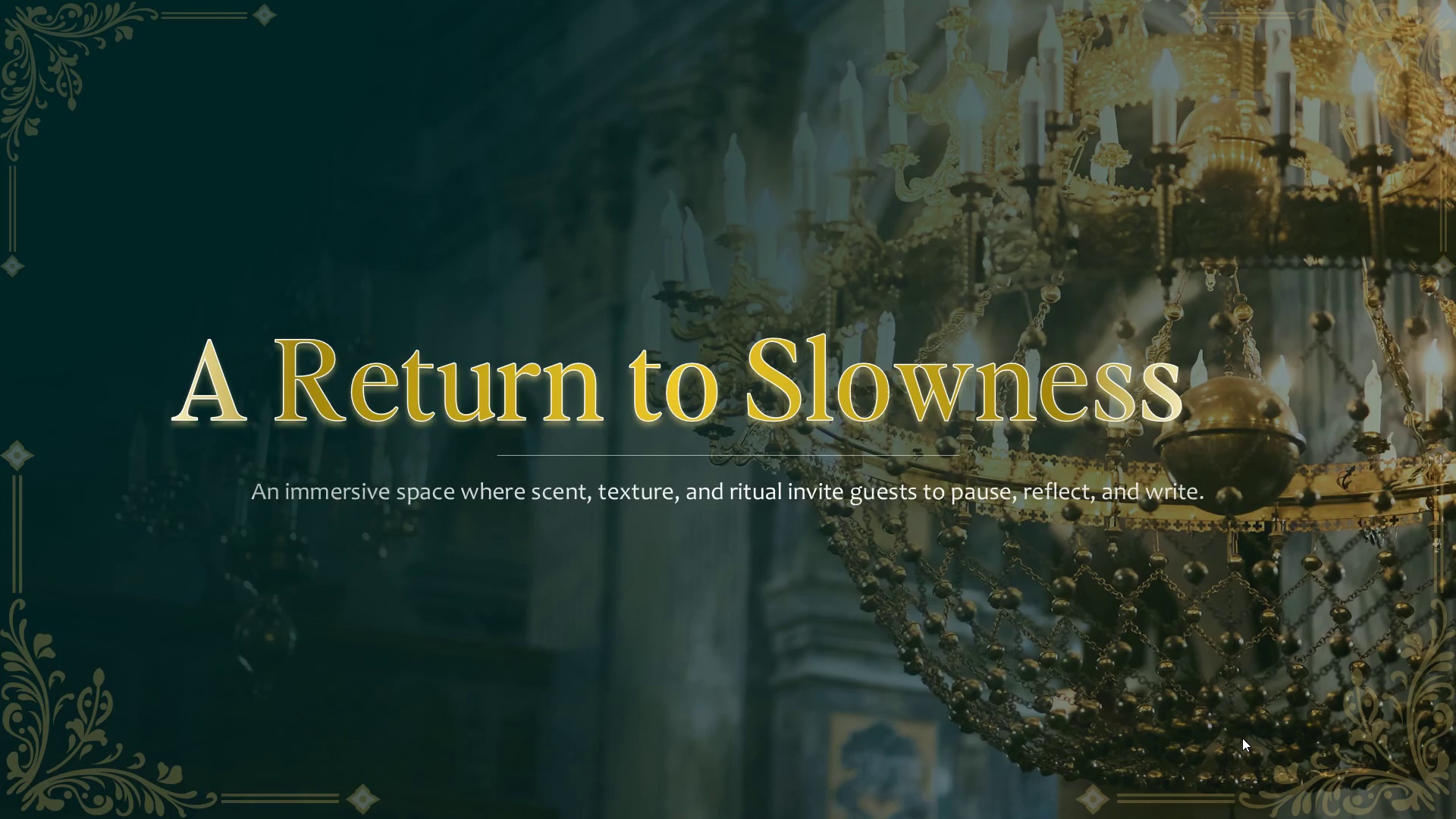 
left_click([1242, 738])
 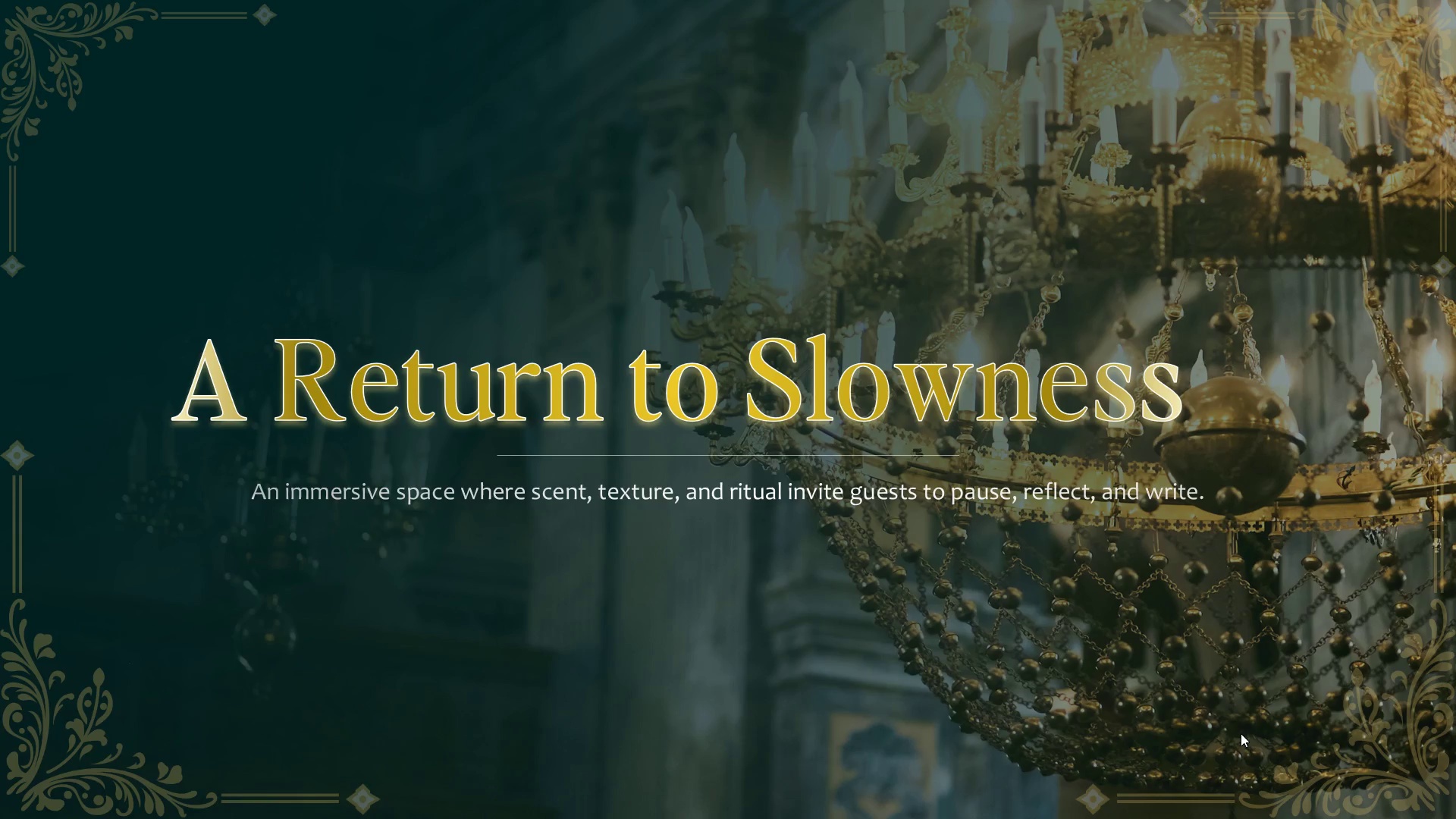 
scroll: coordinate [1241, 733], scroll_direction: none, amount: 0.0
 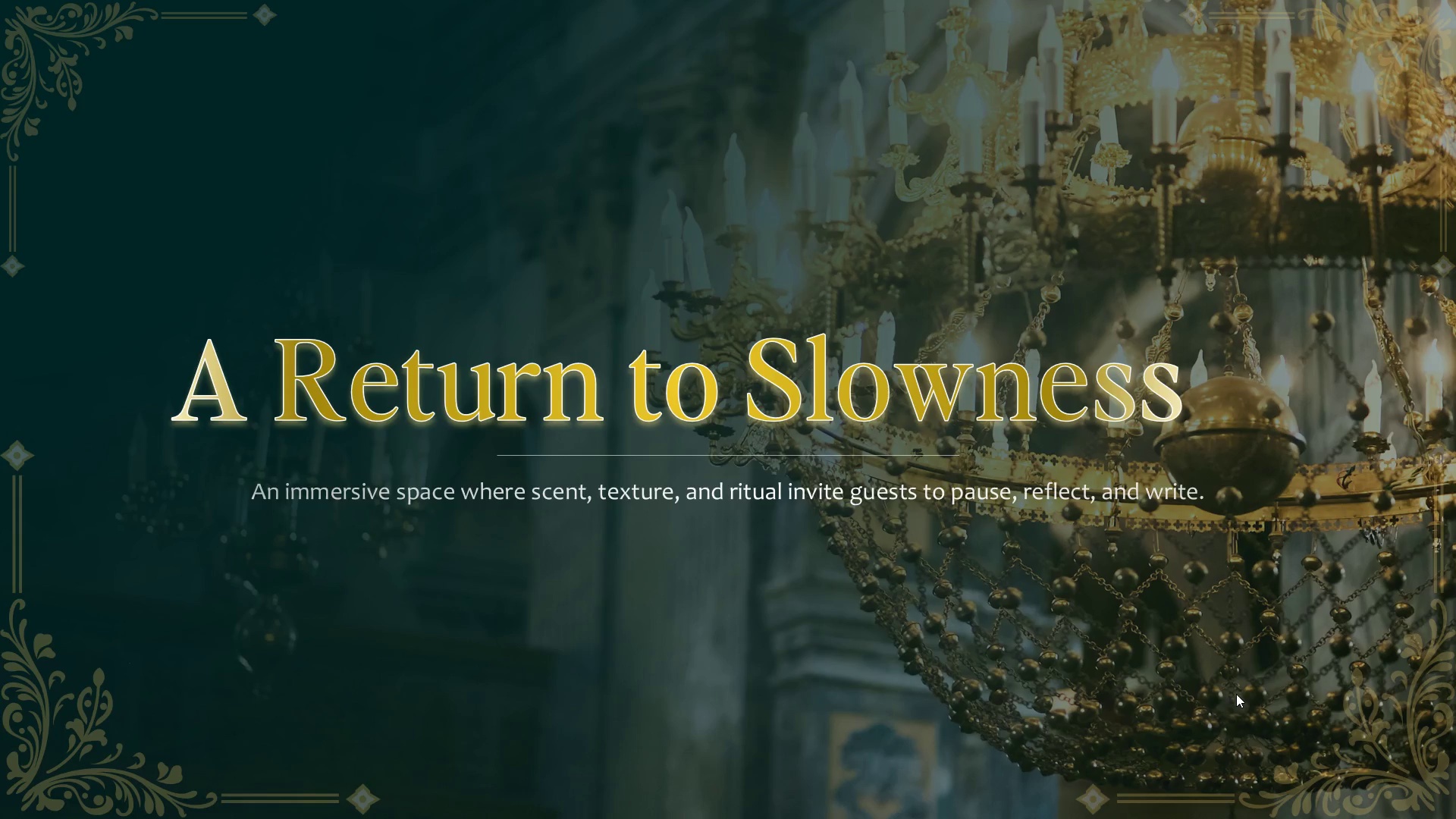 
left_click([1236, 694])
 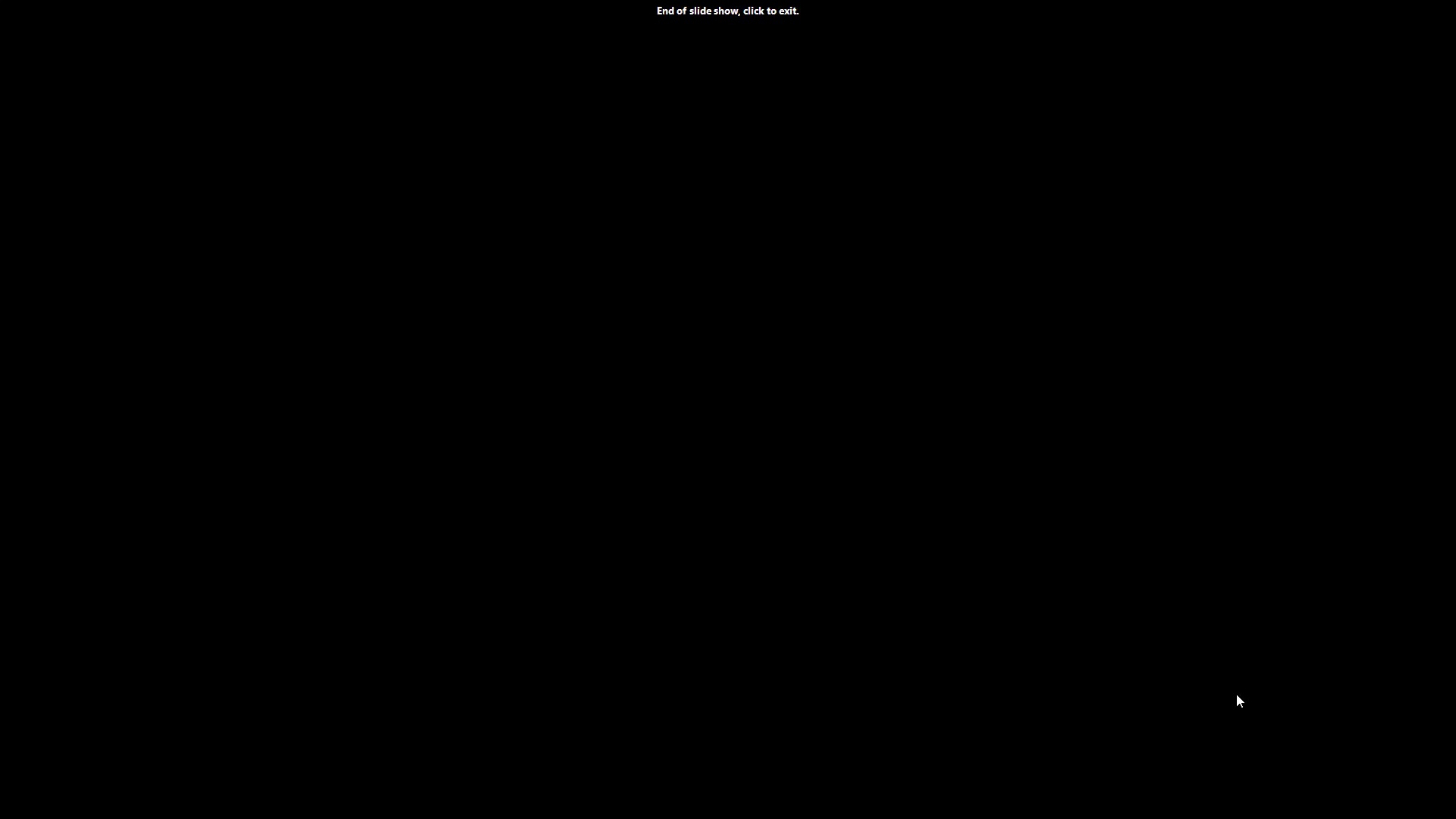 
scroll: coordinate [1236, 694], scroll_direction: up, amount: 3.0
 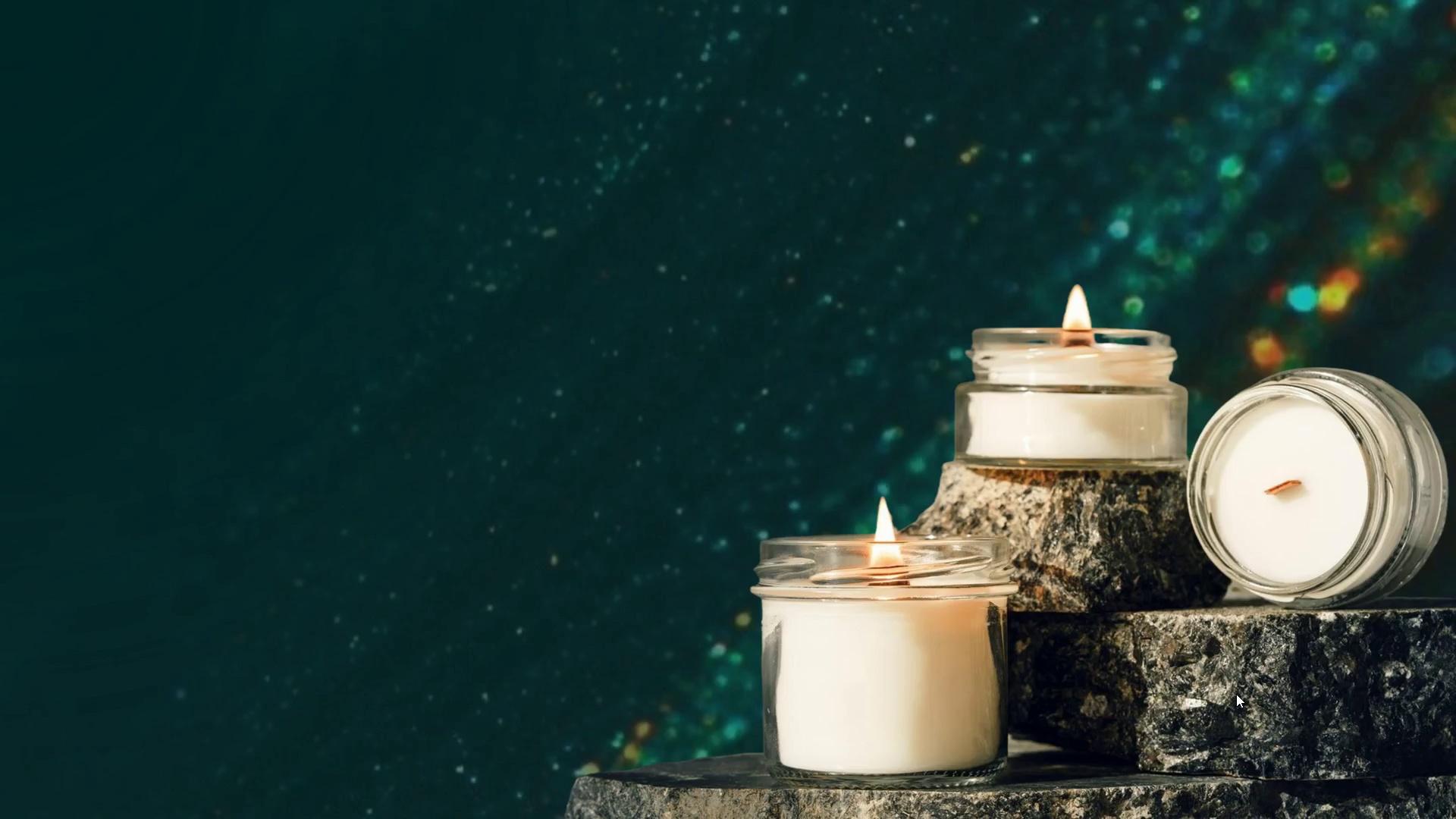 
scroll: coordinate [1236, 694], scroll_direction: none, amount: 0.0
 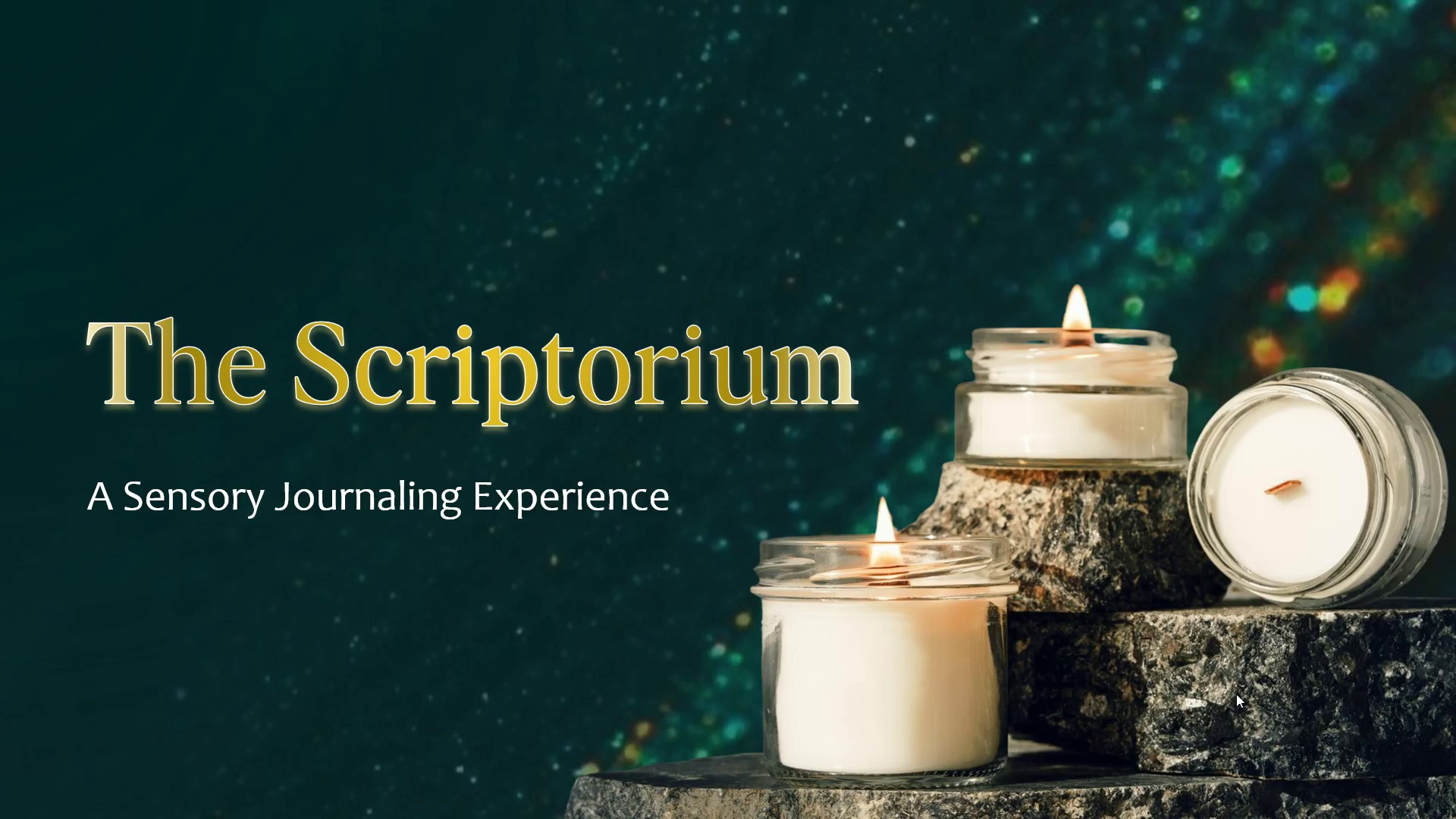 
scroll: coordinate [1236, 694], scroll_direction: down, amount: 1.0
 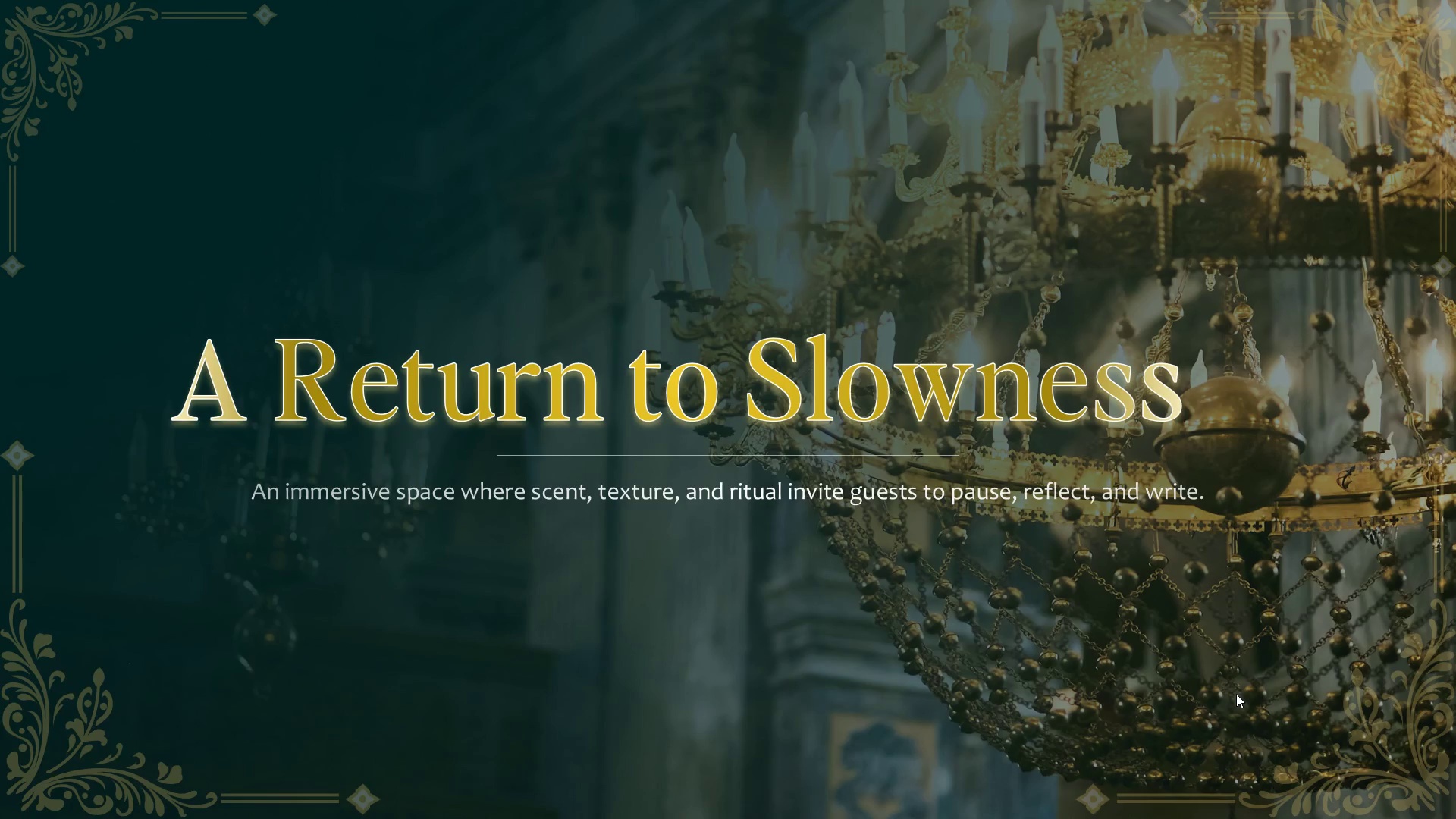 
key(Escape)
 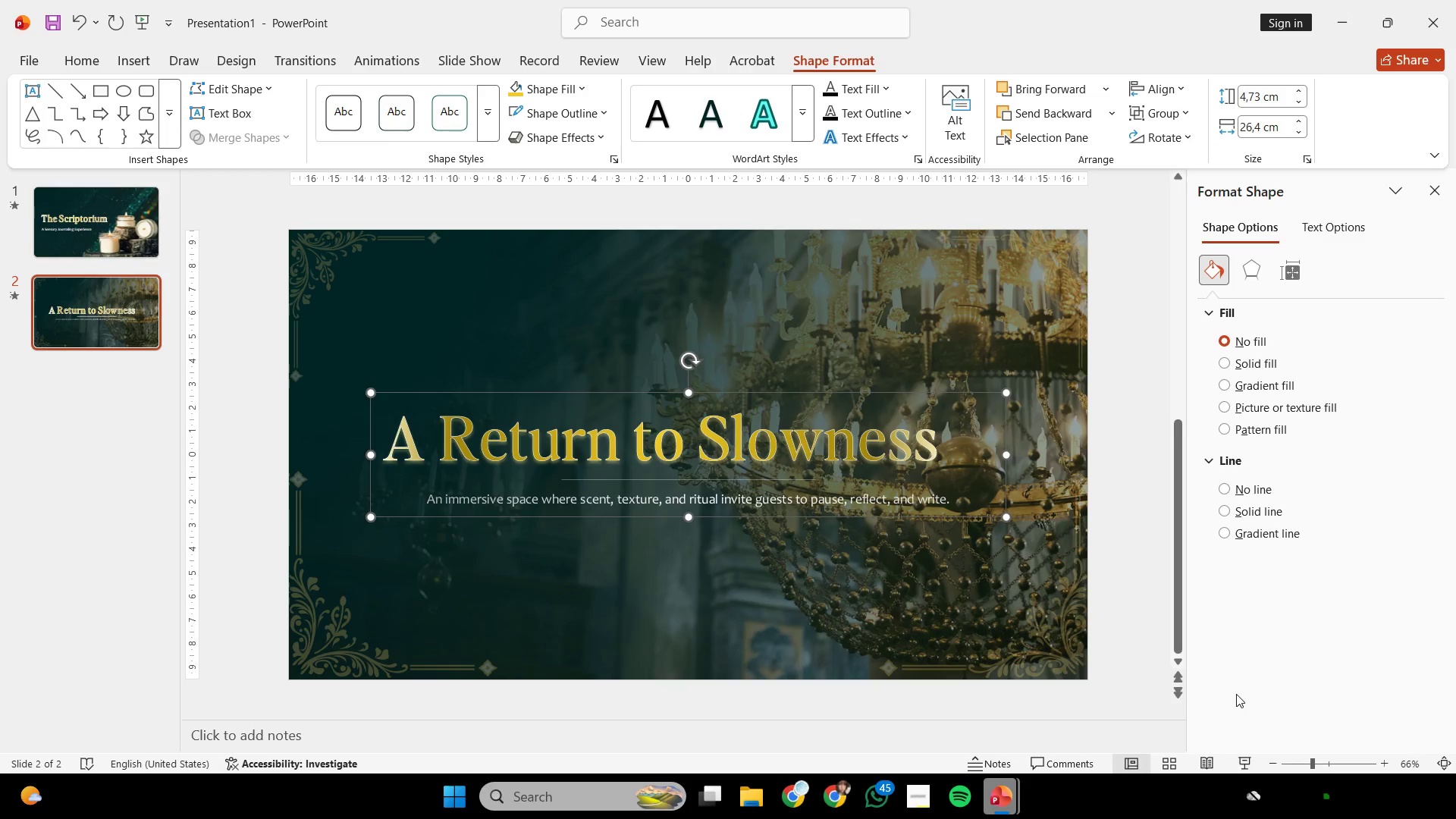 
key(Control+Z)
 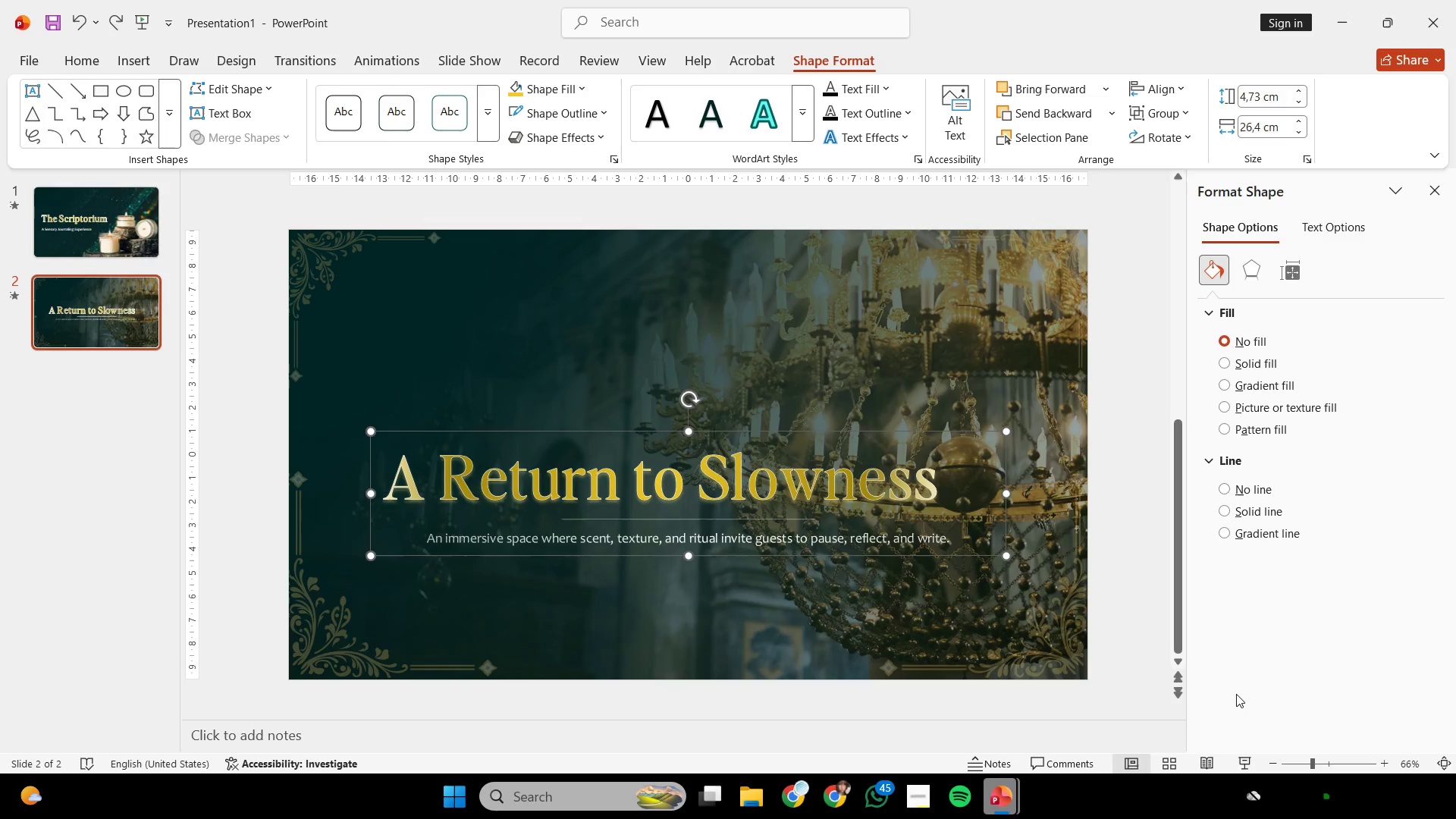 
key(Control+Z)
 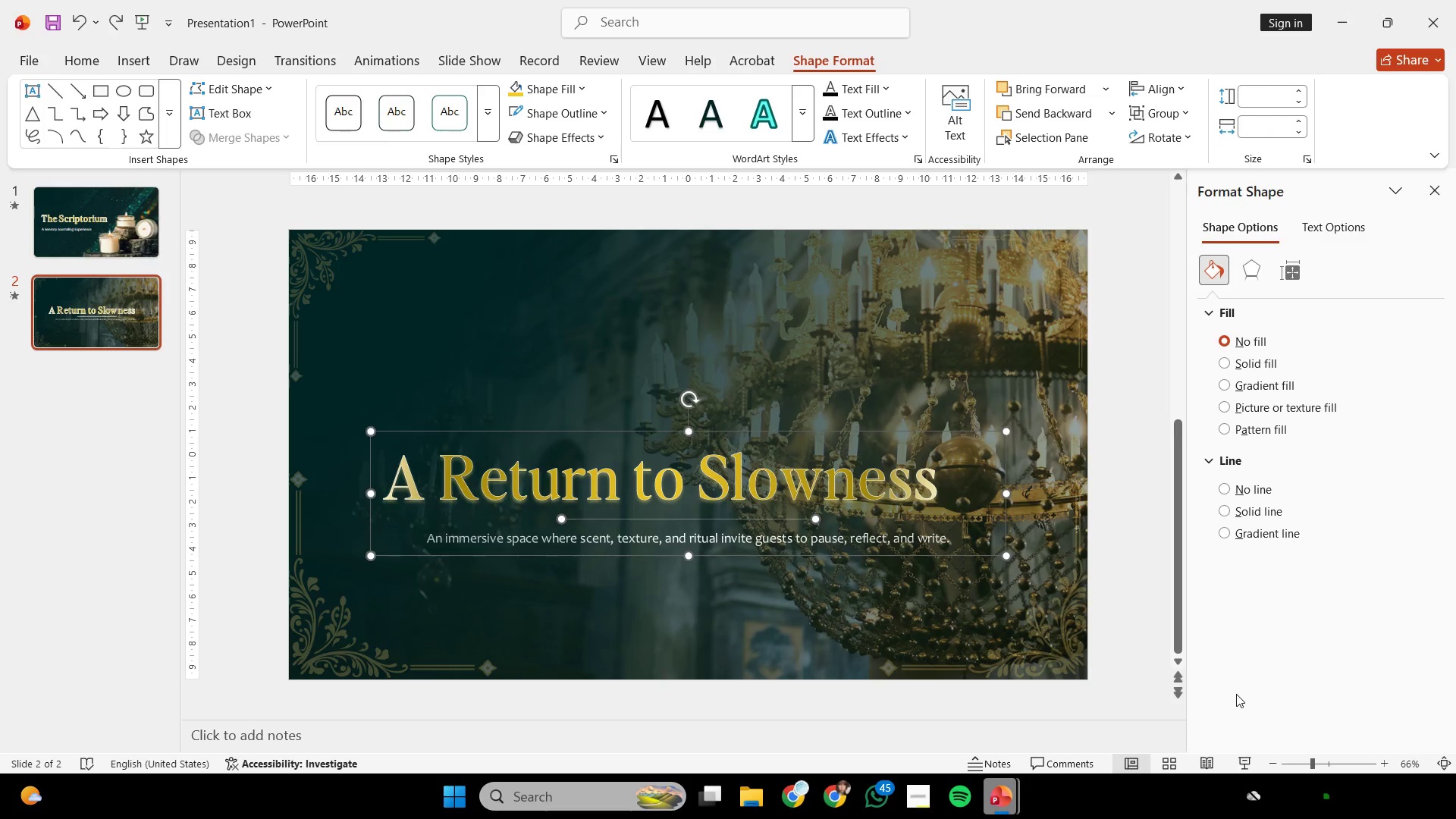 
key(Control+Z)
 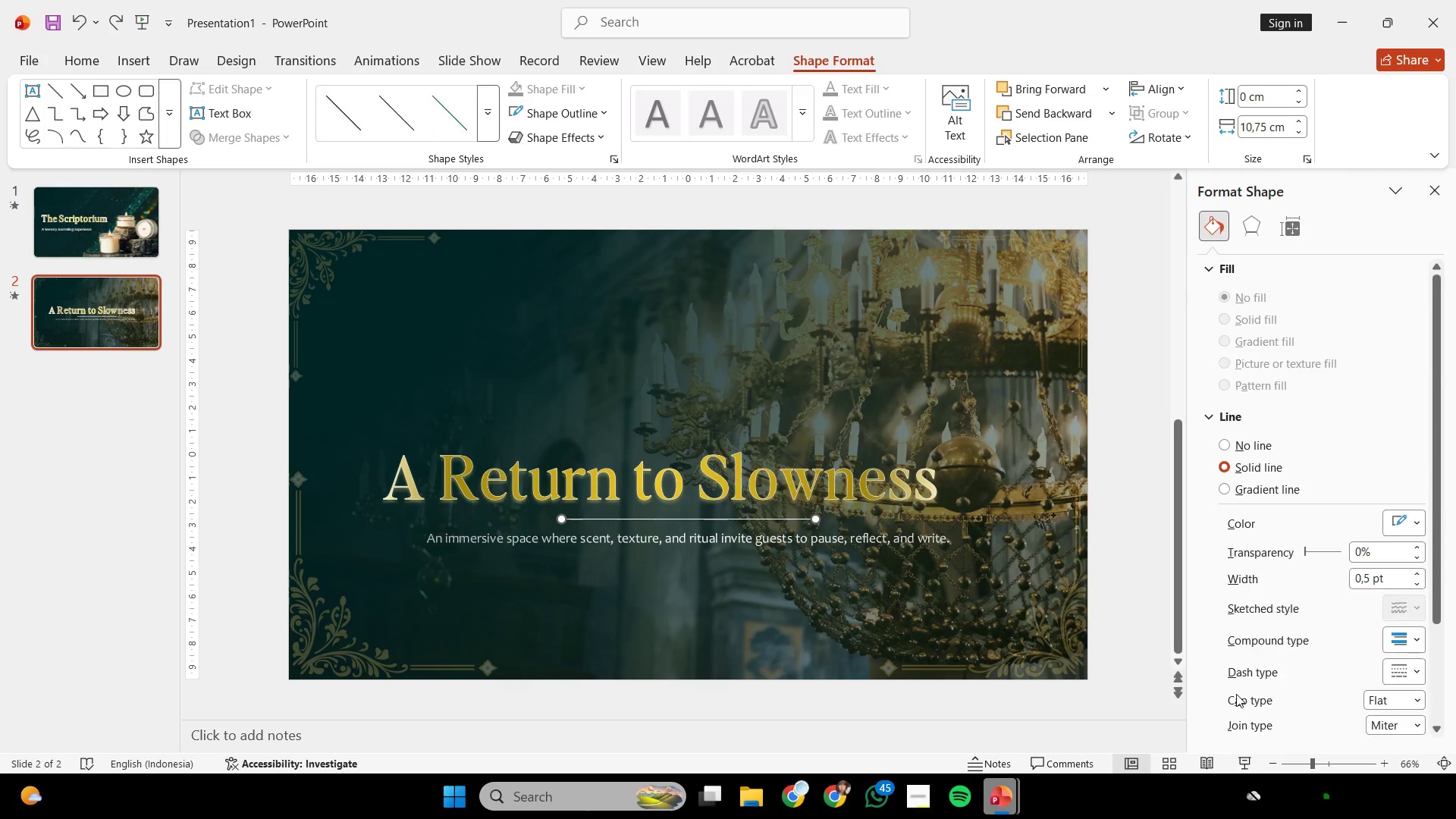 
key(Control+Z)
 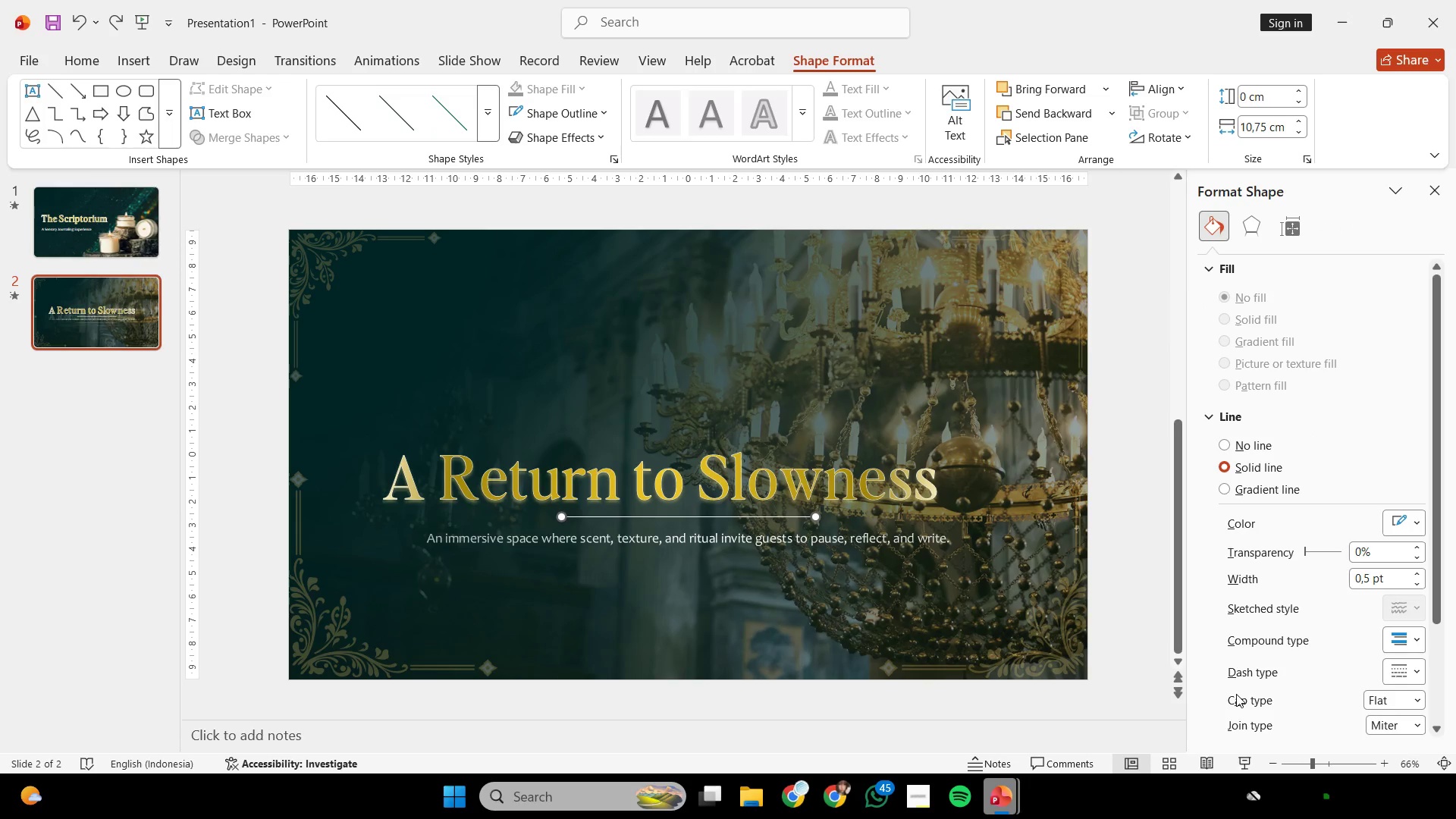 
key(Control+Z)
 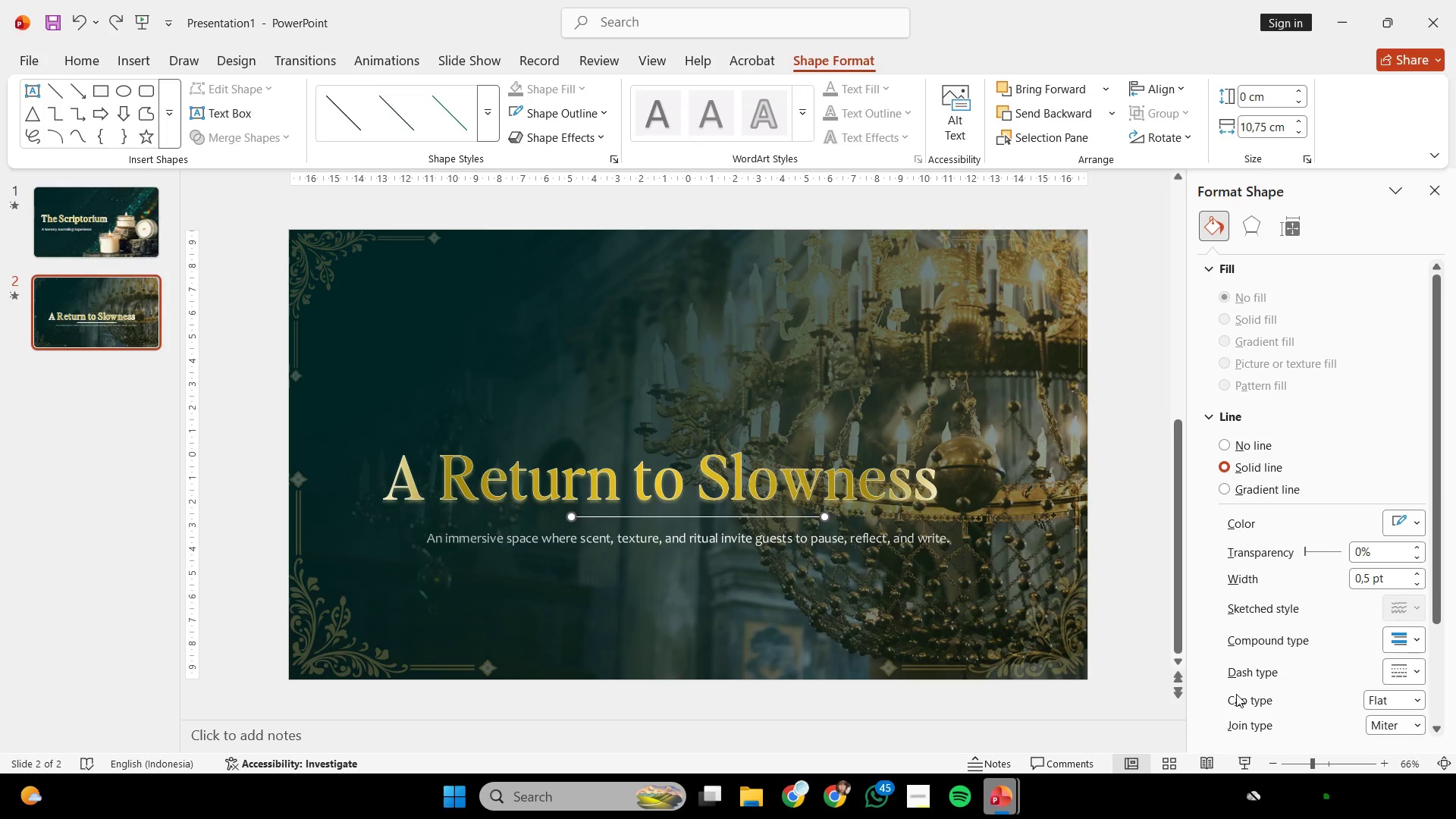 
key(Control+Z)
 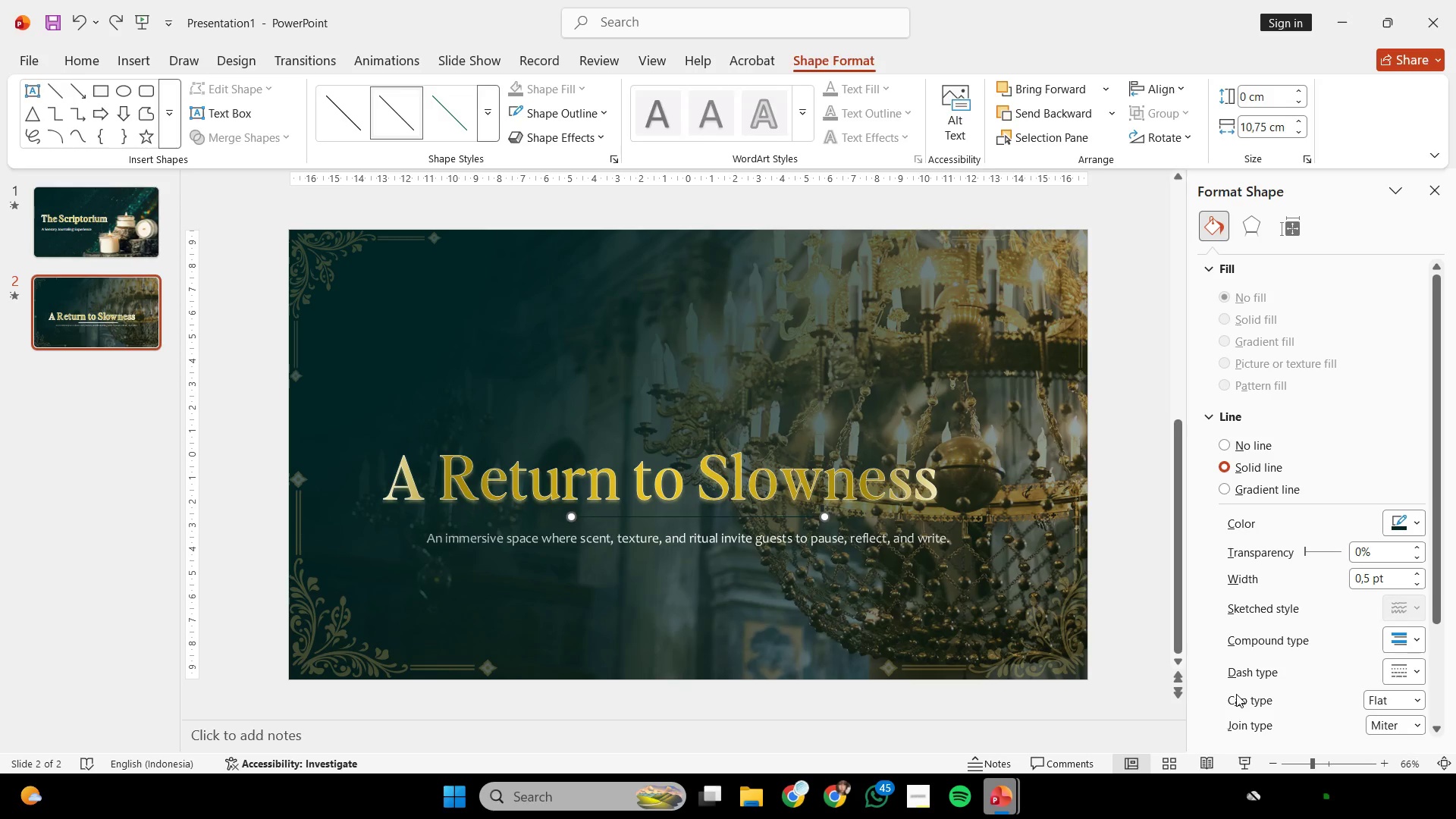 
key(Control+Z)
 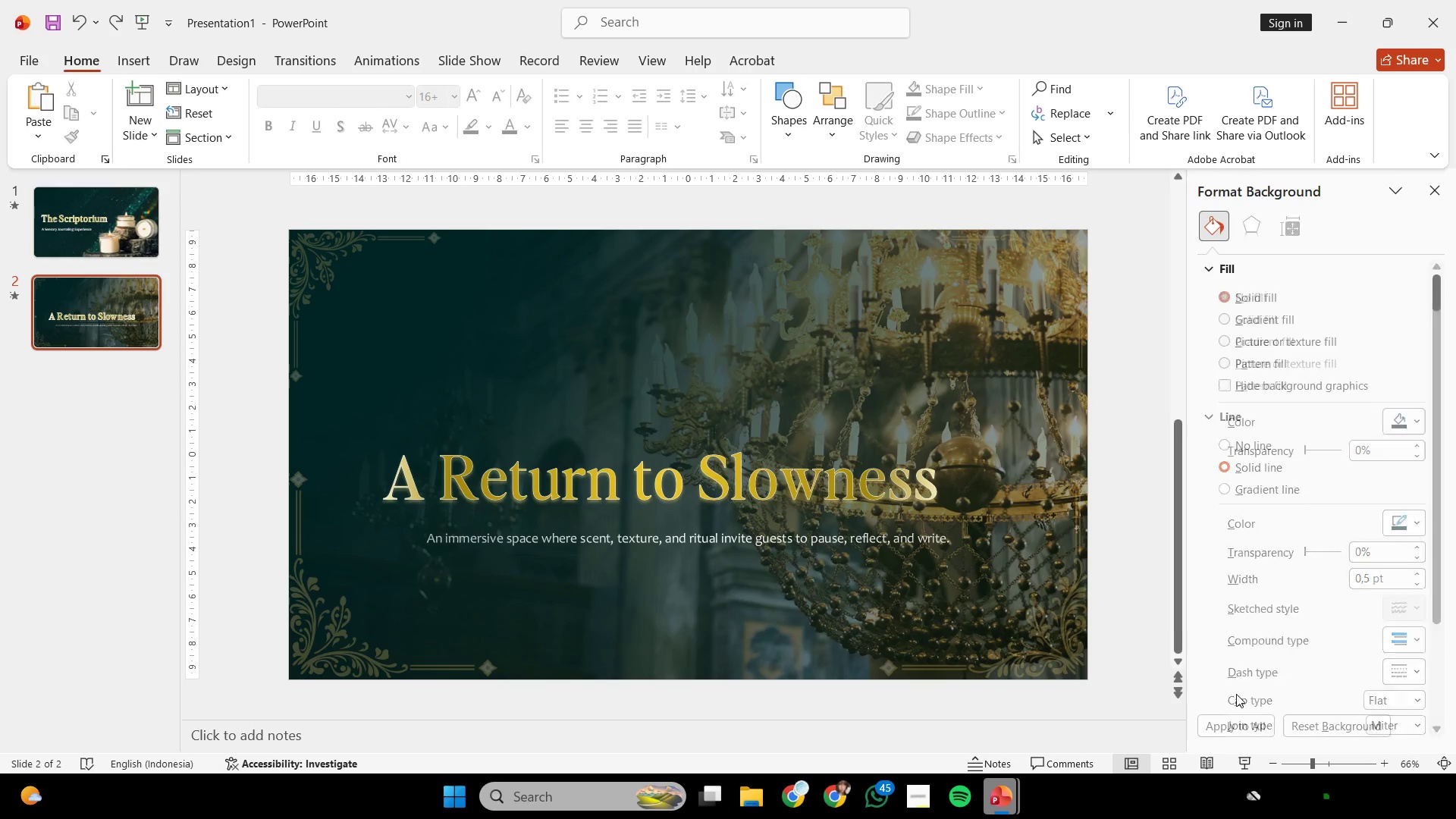 
key(Control+Z)
 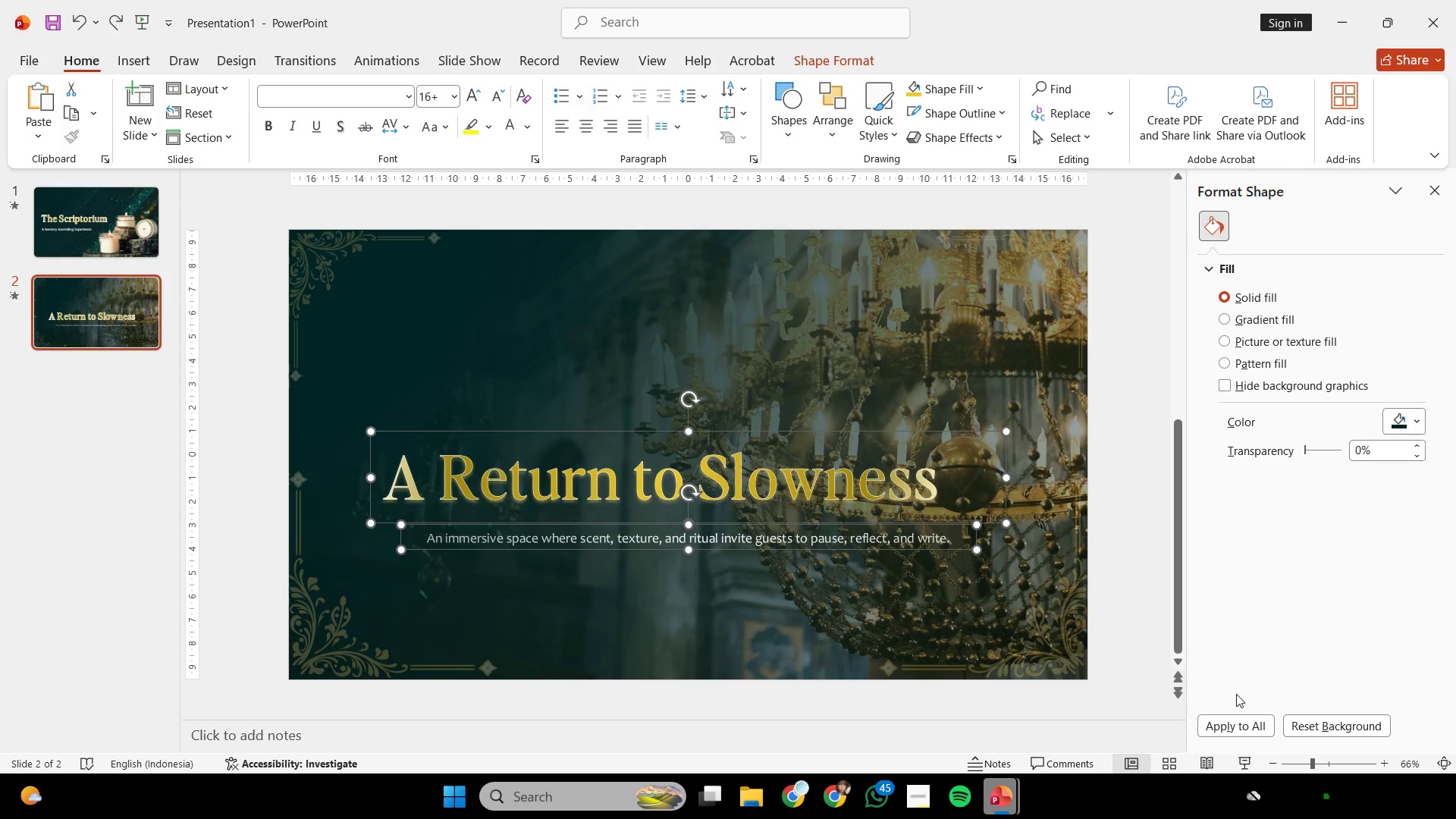 
key(Control+Z)
 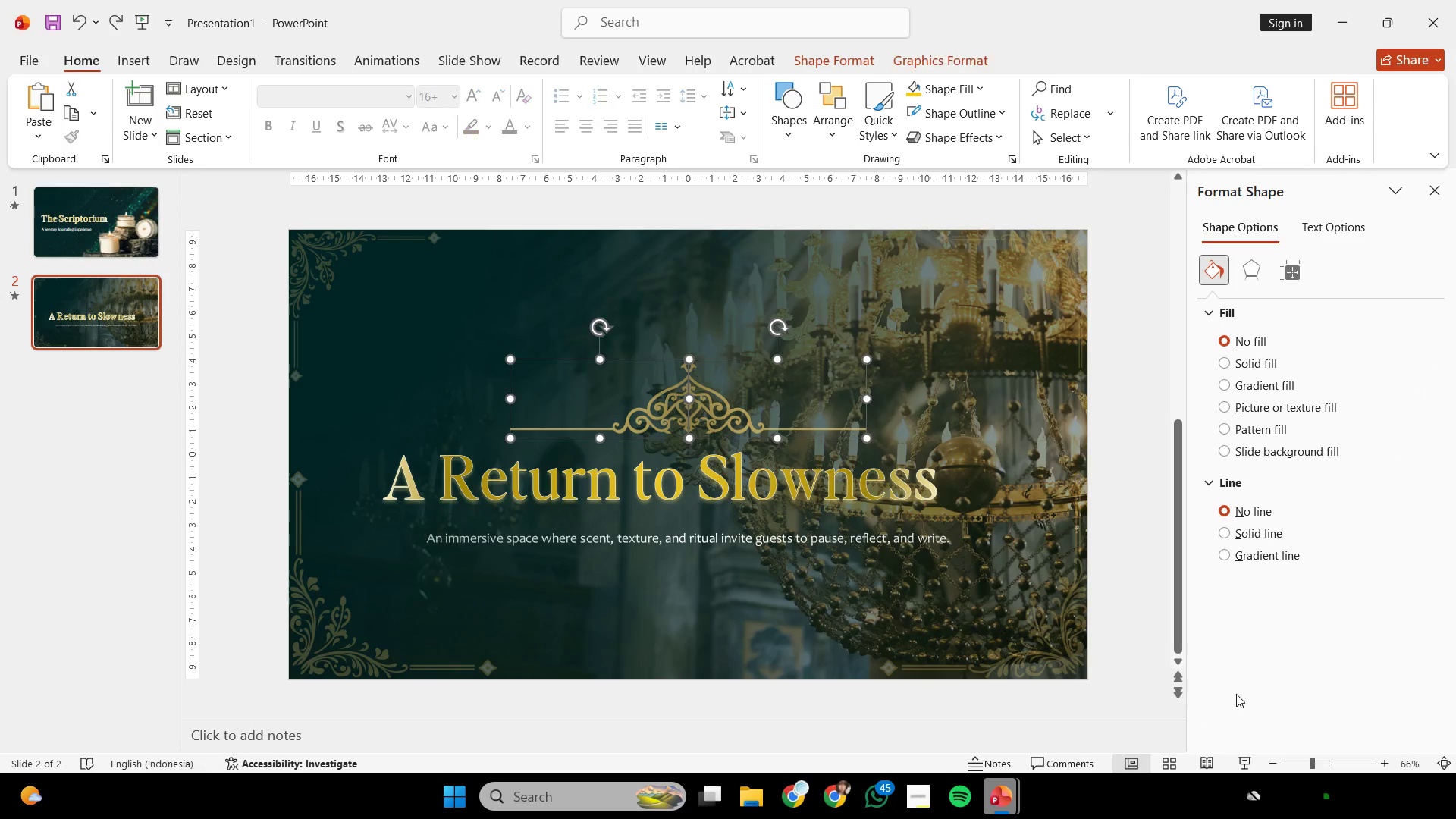 
key(Control+Z)
 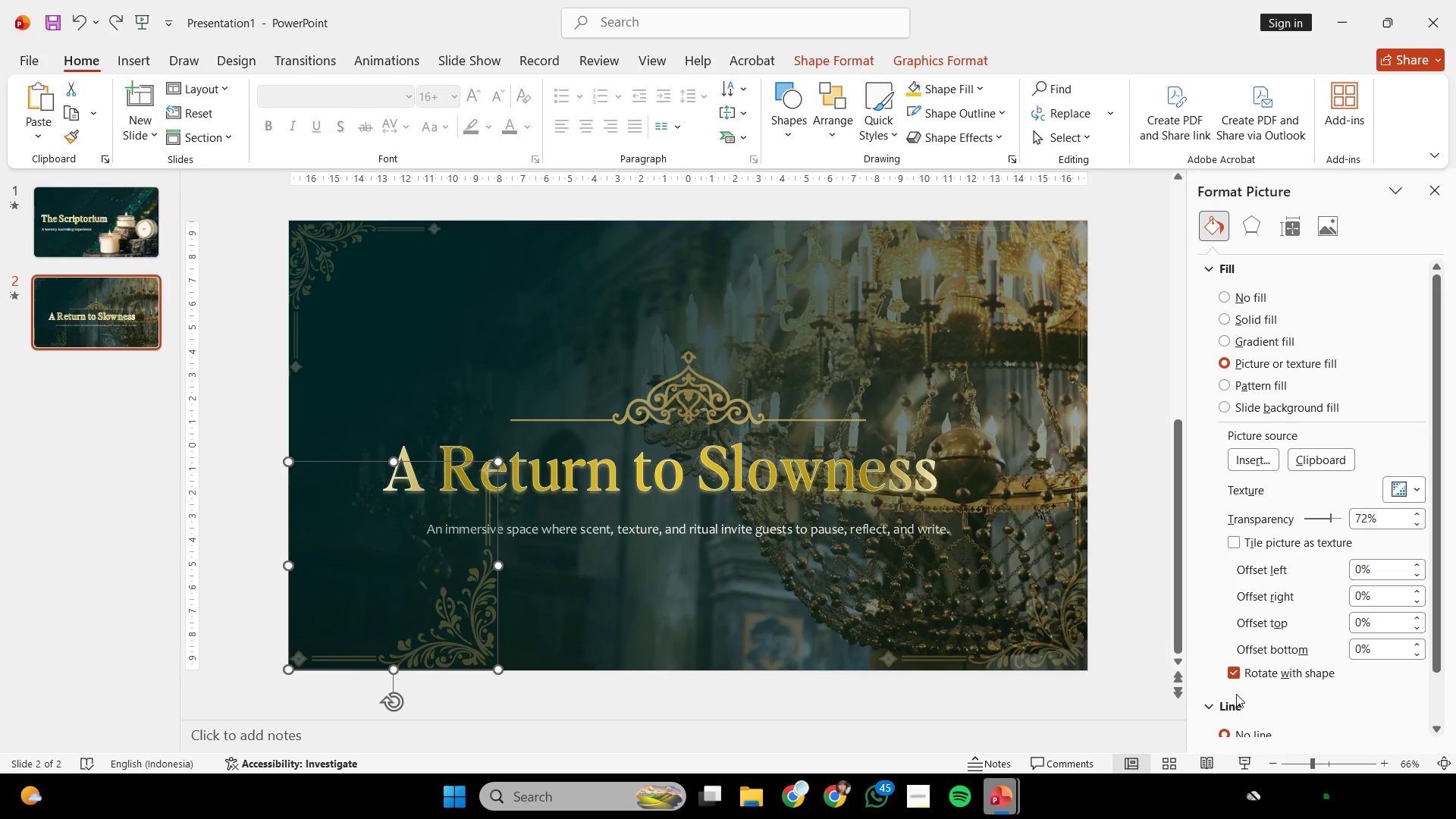 
key(Control+Y)
 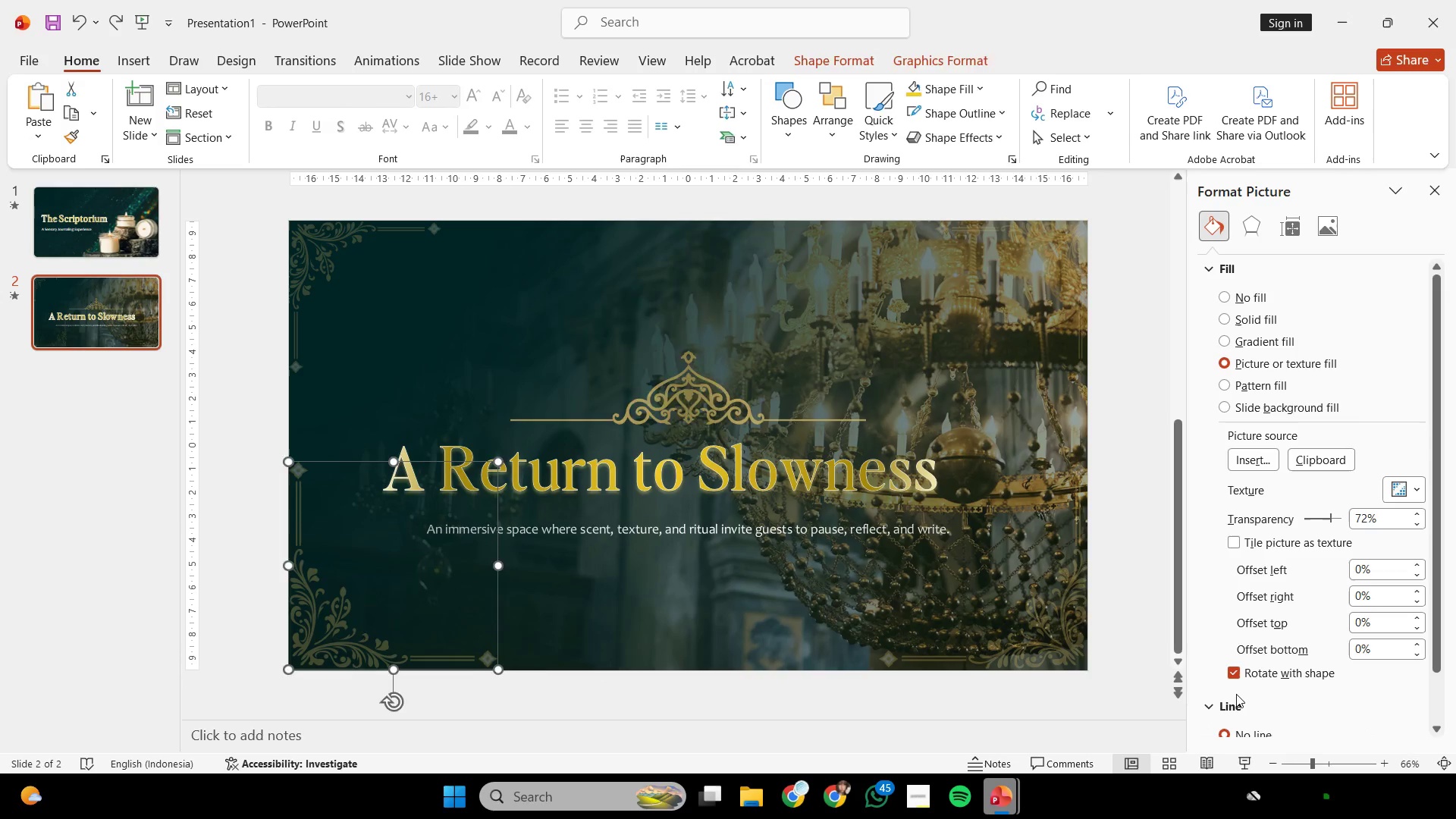 
key(Control+Y)
 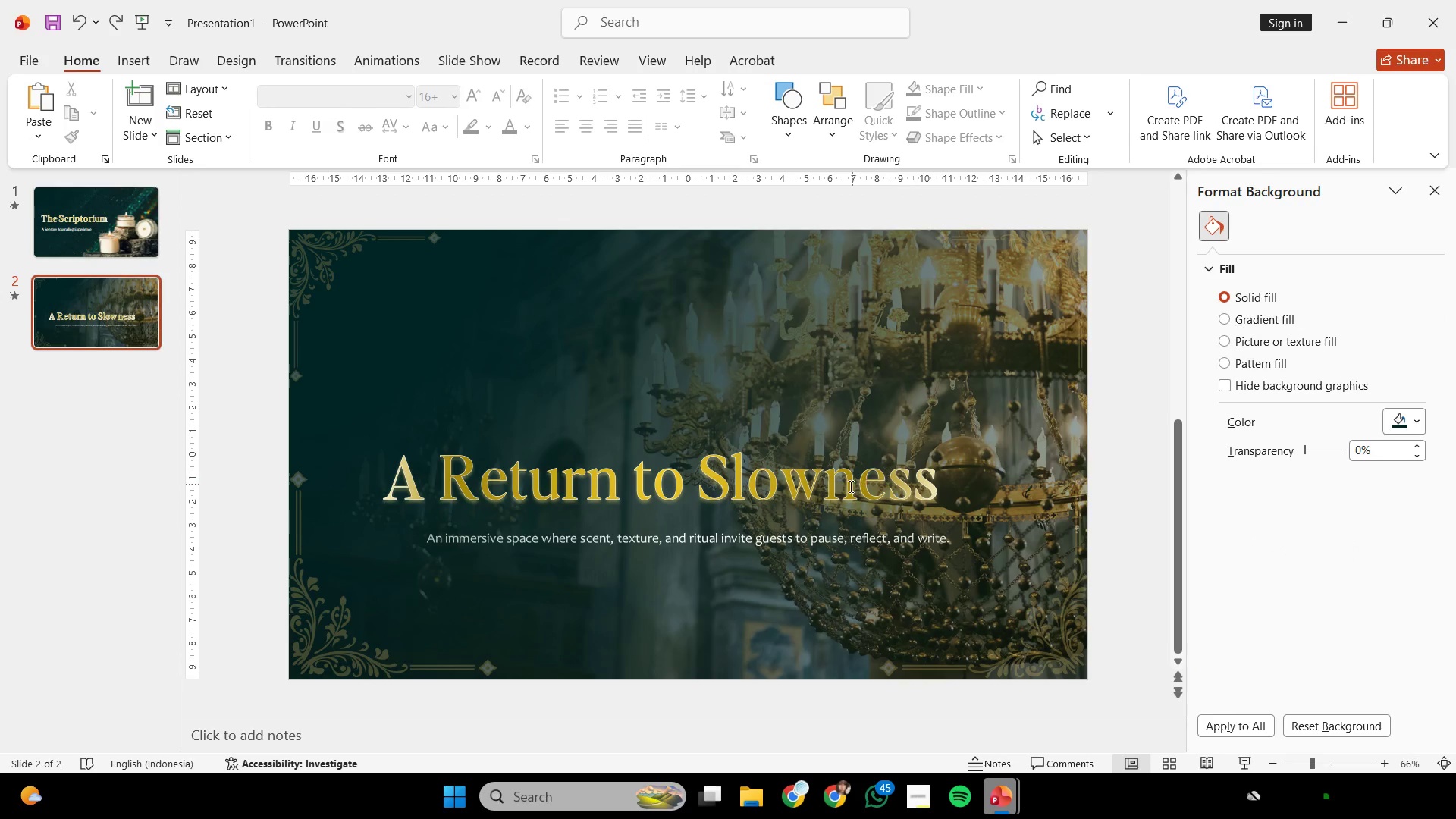 
left_click([843, 500])
 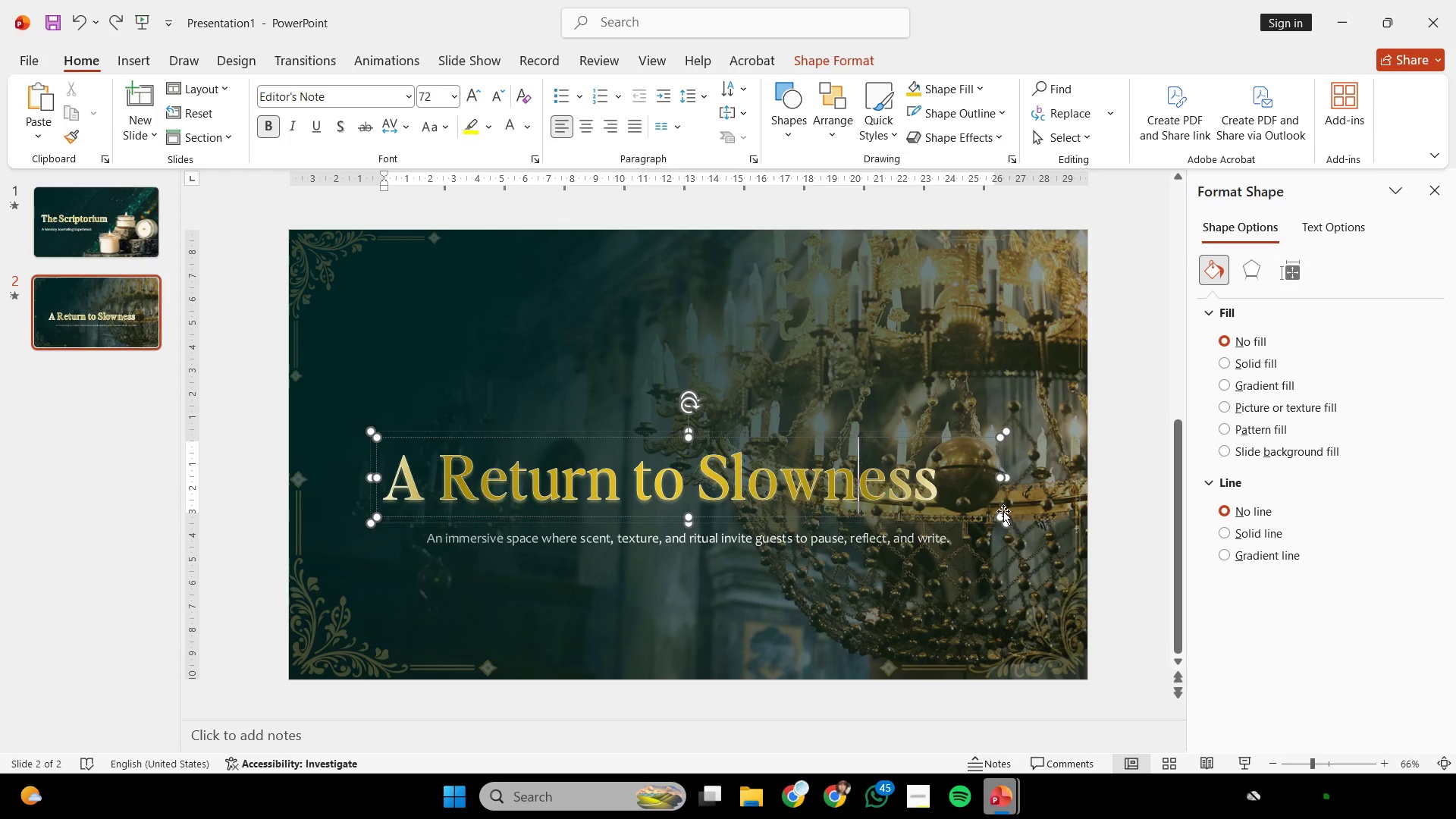 
hold_key(key=ShiftLeft, duration=0.41)
left_click([928, 539])
 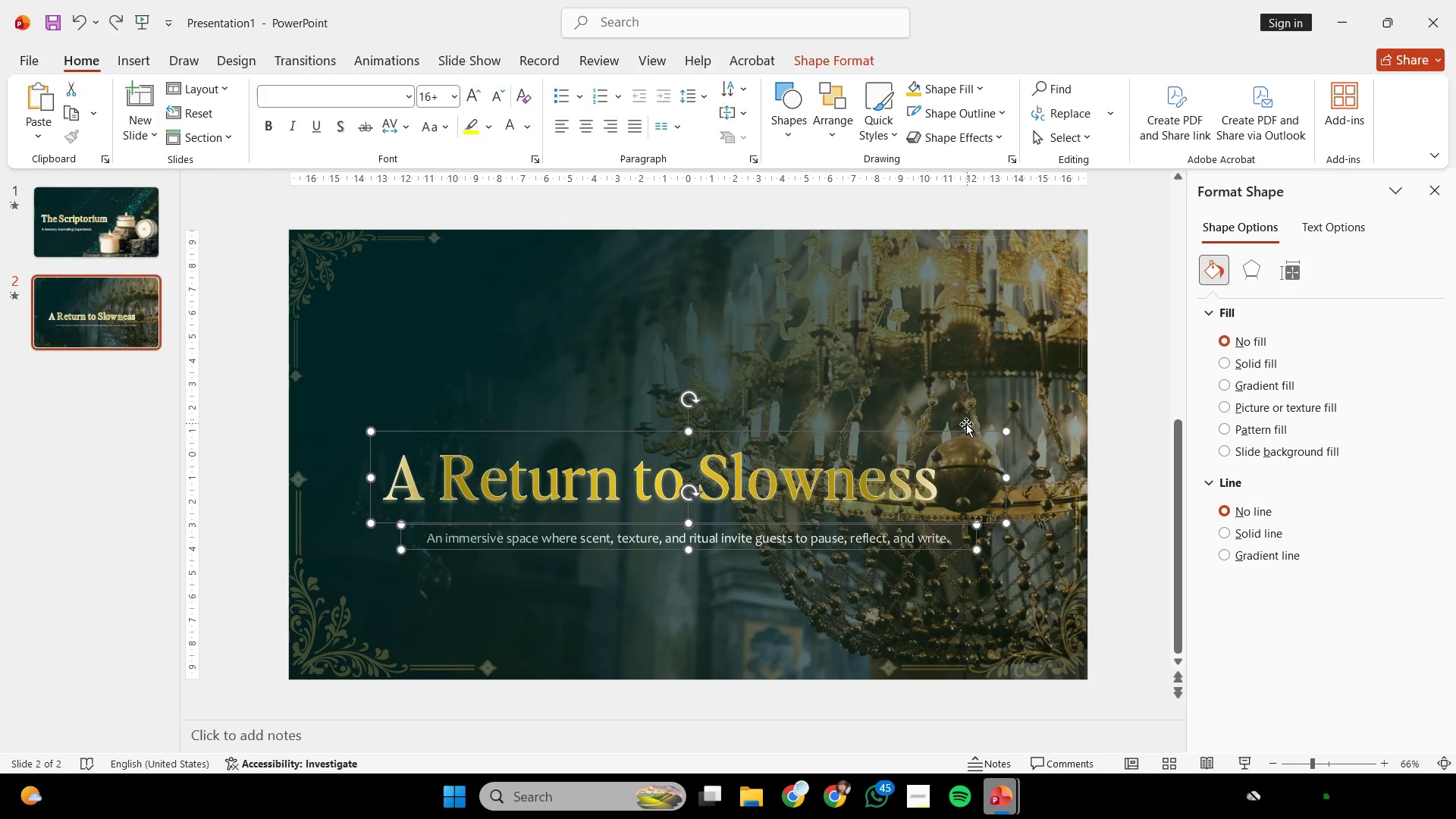 
hold_key(key=ShiftLeft, duration=8.23)
left_click_drag(start_coordinate=[959, 431], to_coordinate=[962, 391])
 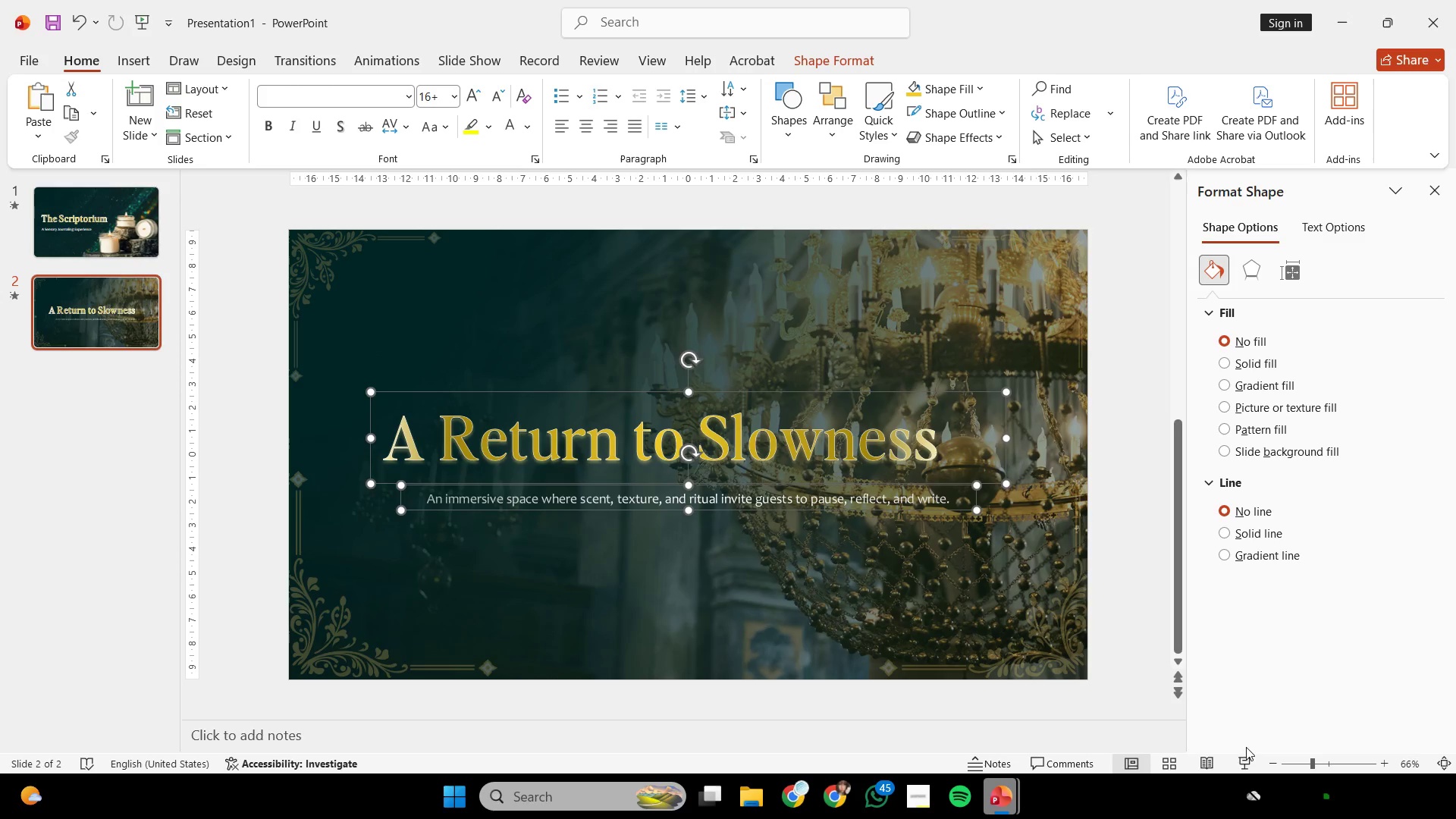 
left_click([1259, 761])
 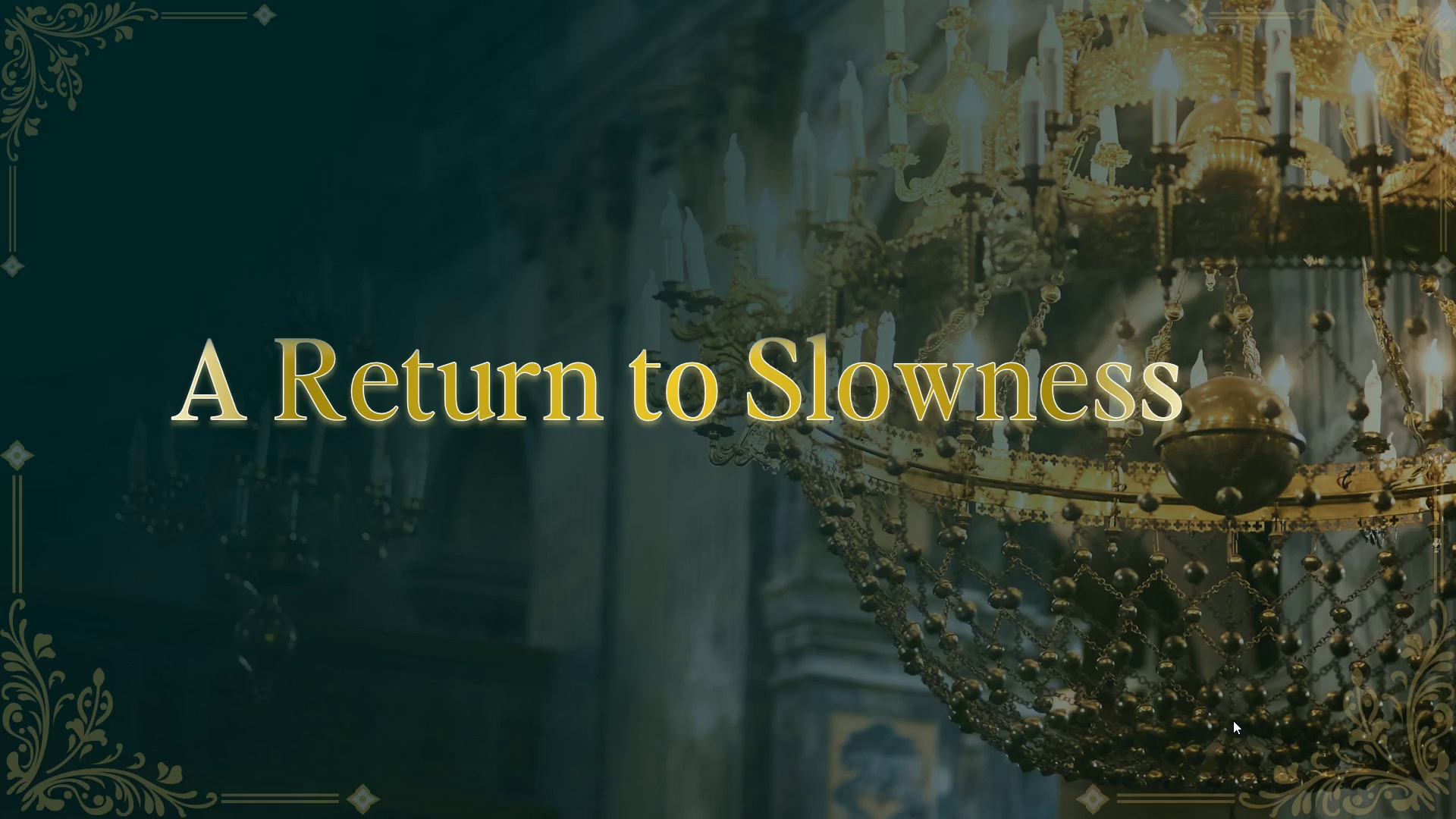 
wait(10.27)
 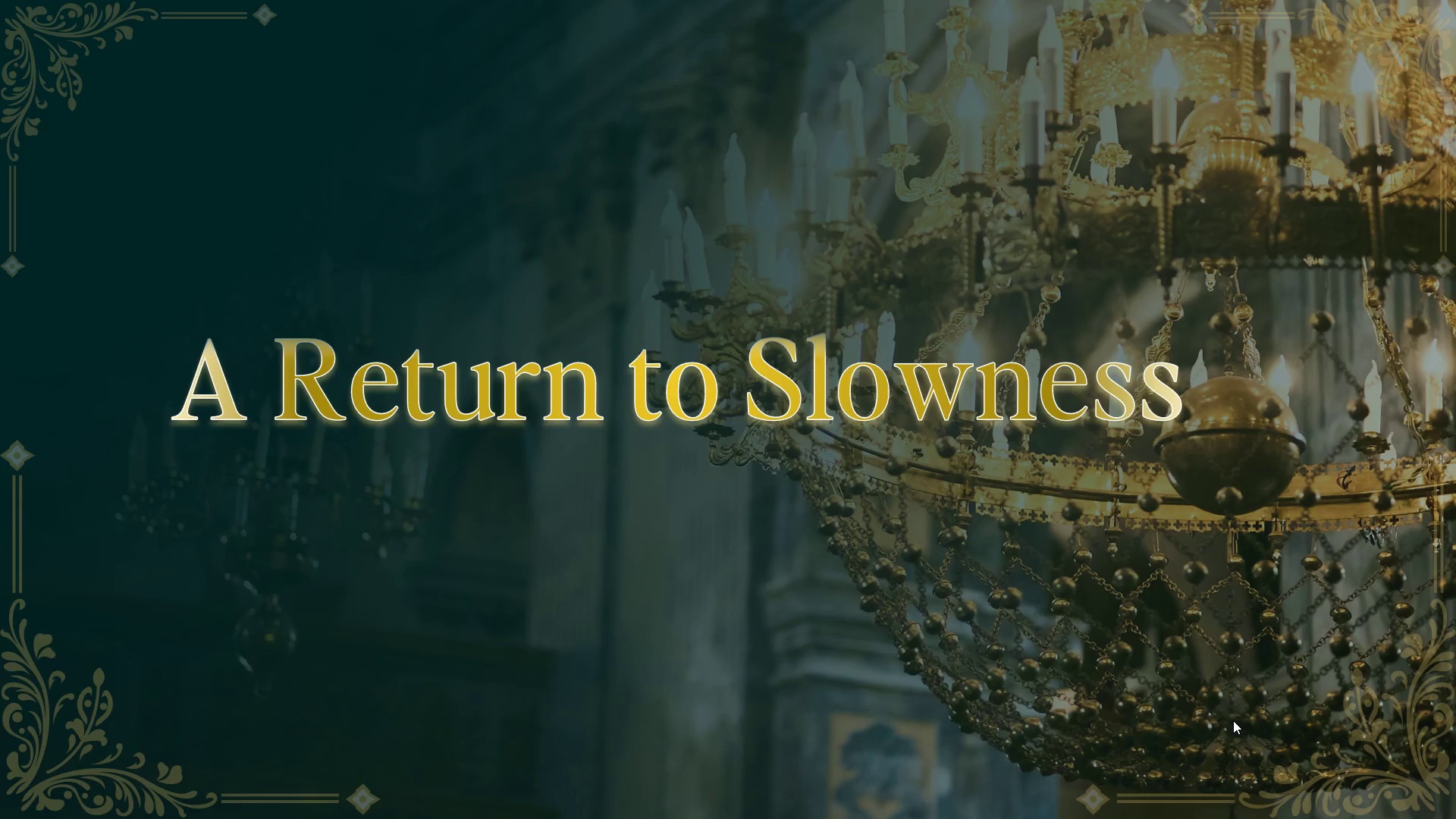 
key(Escape)
 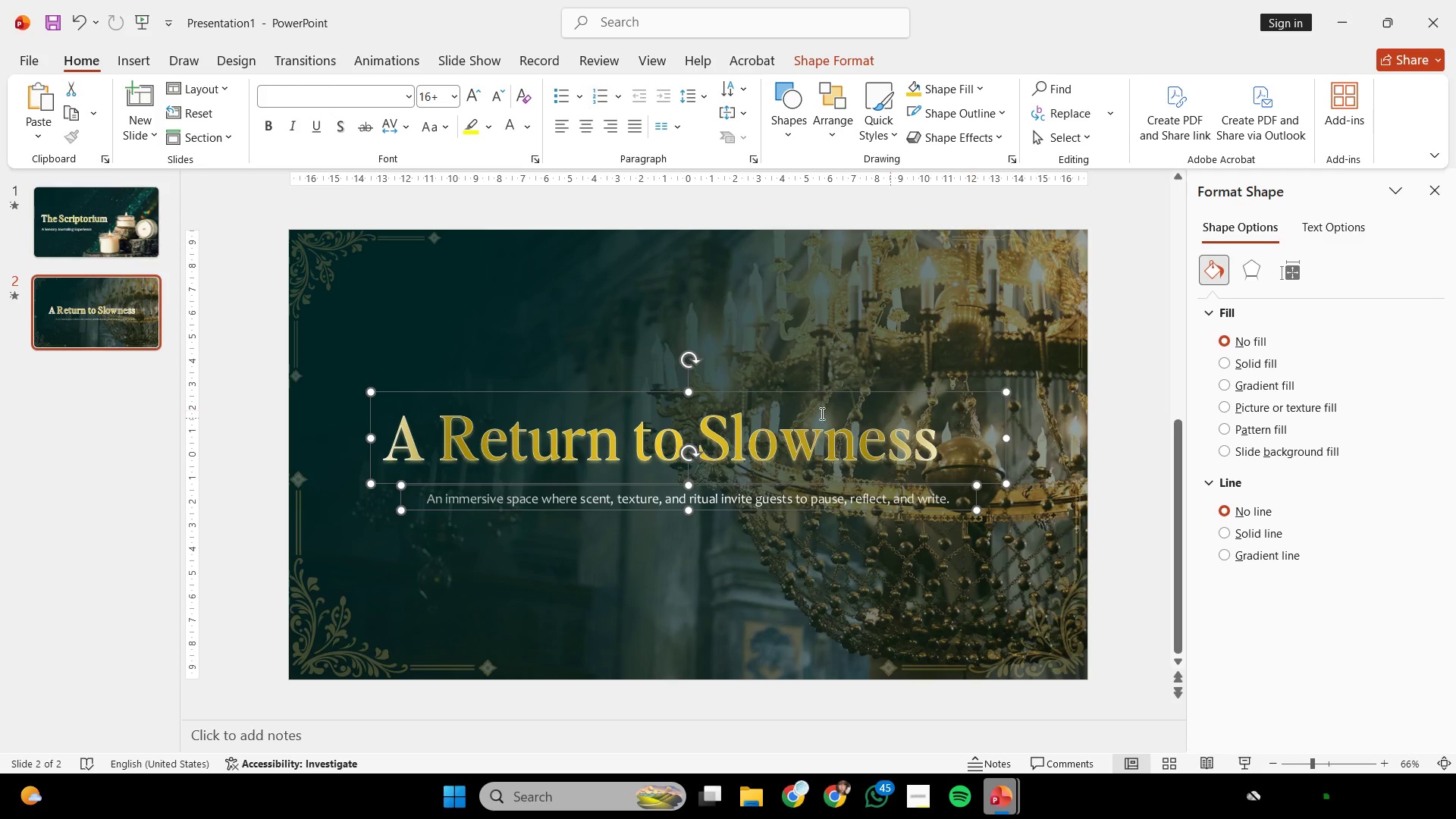 
left_click([595, 439])
 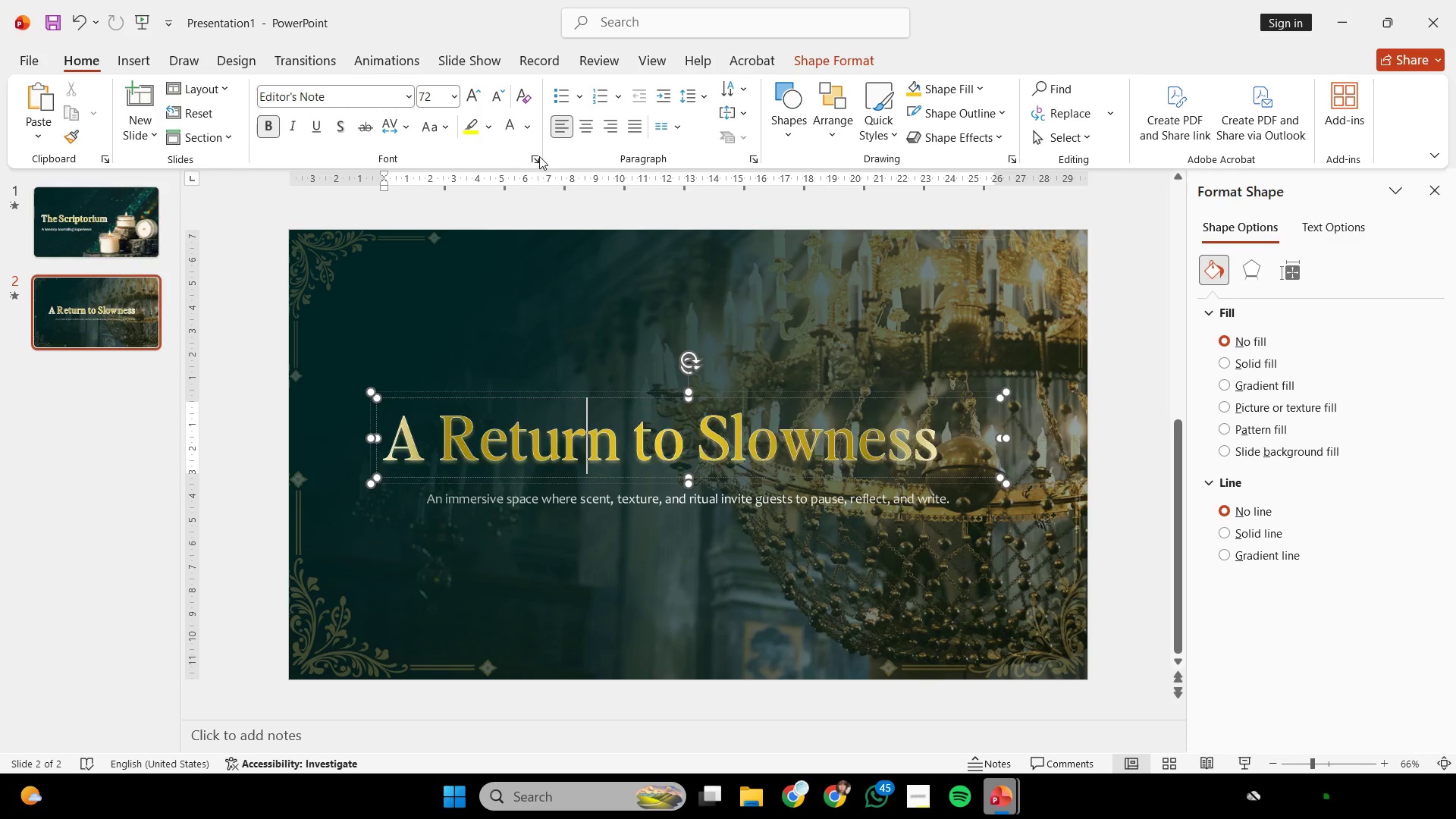 
key(Control+ControlLeft)
 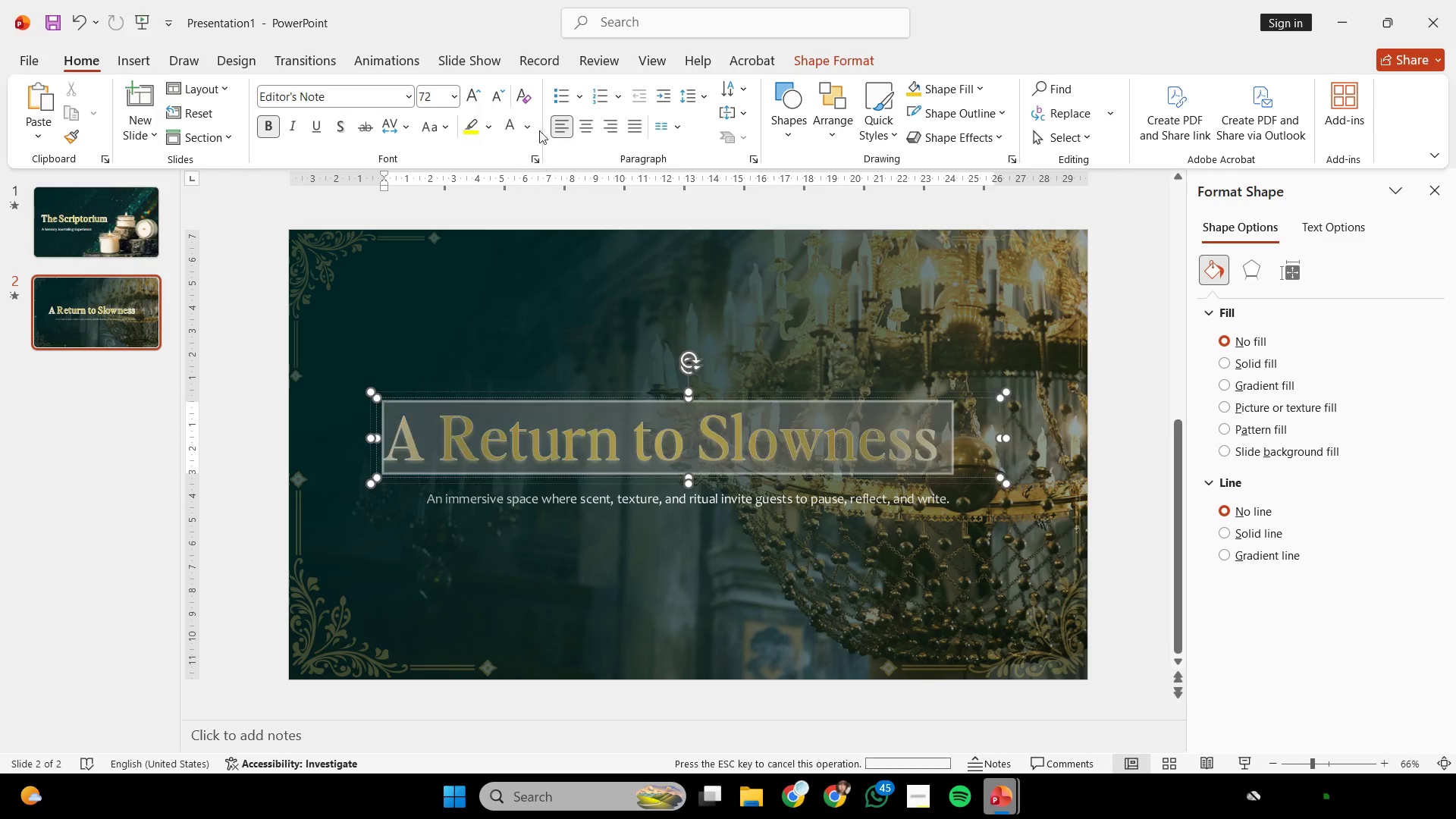 
key(Control+A)
 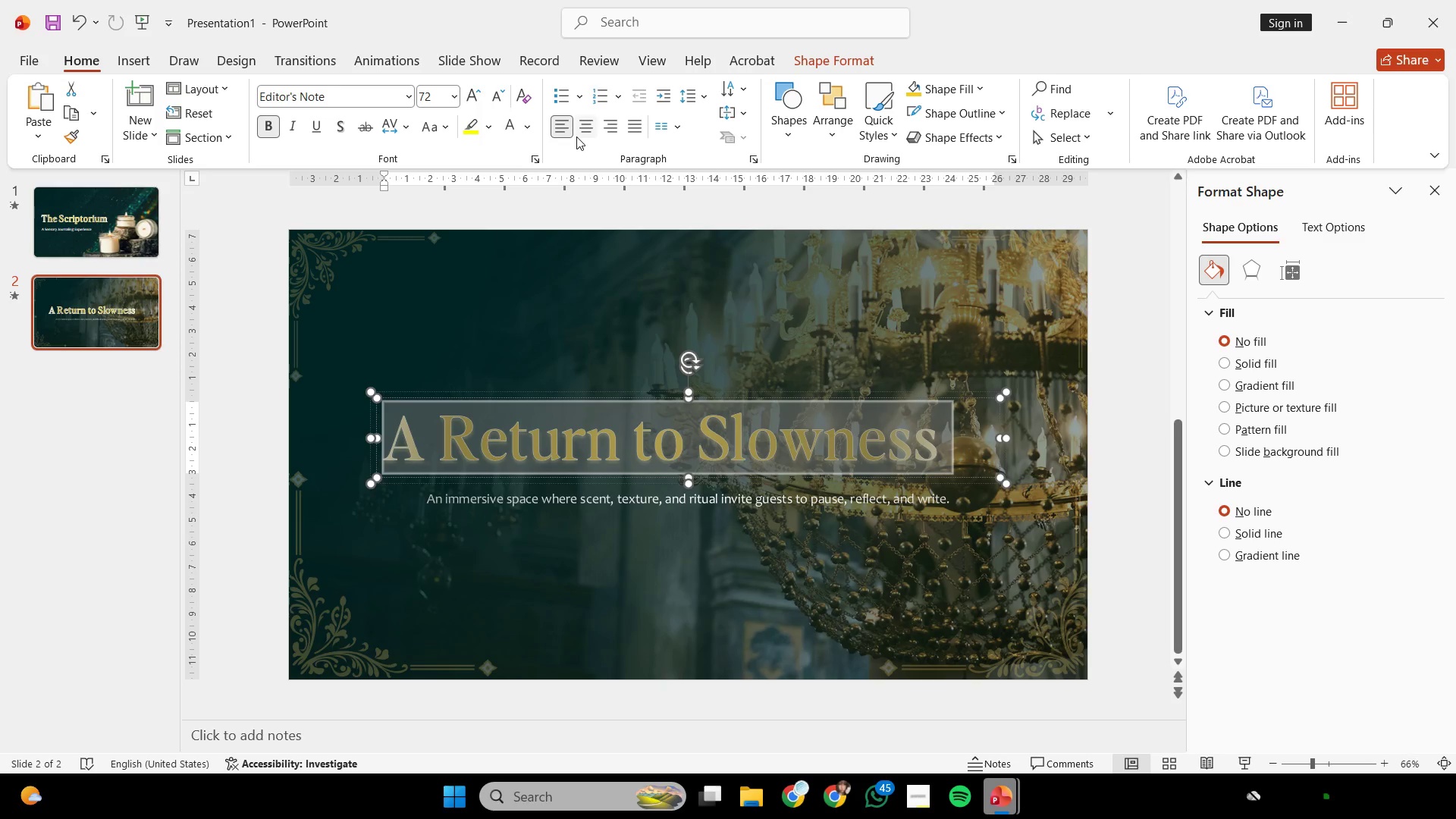 
left_click([578, 130])
 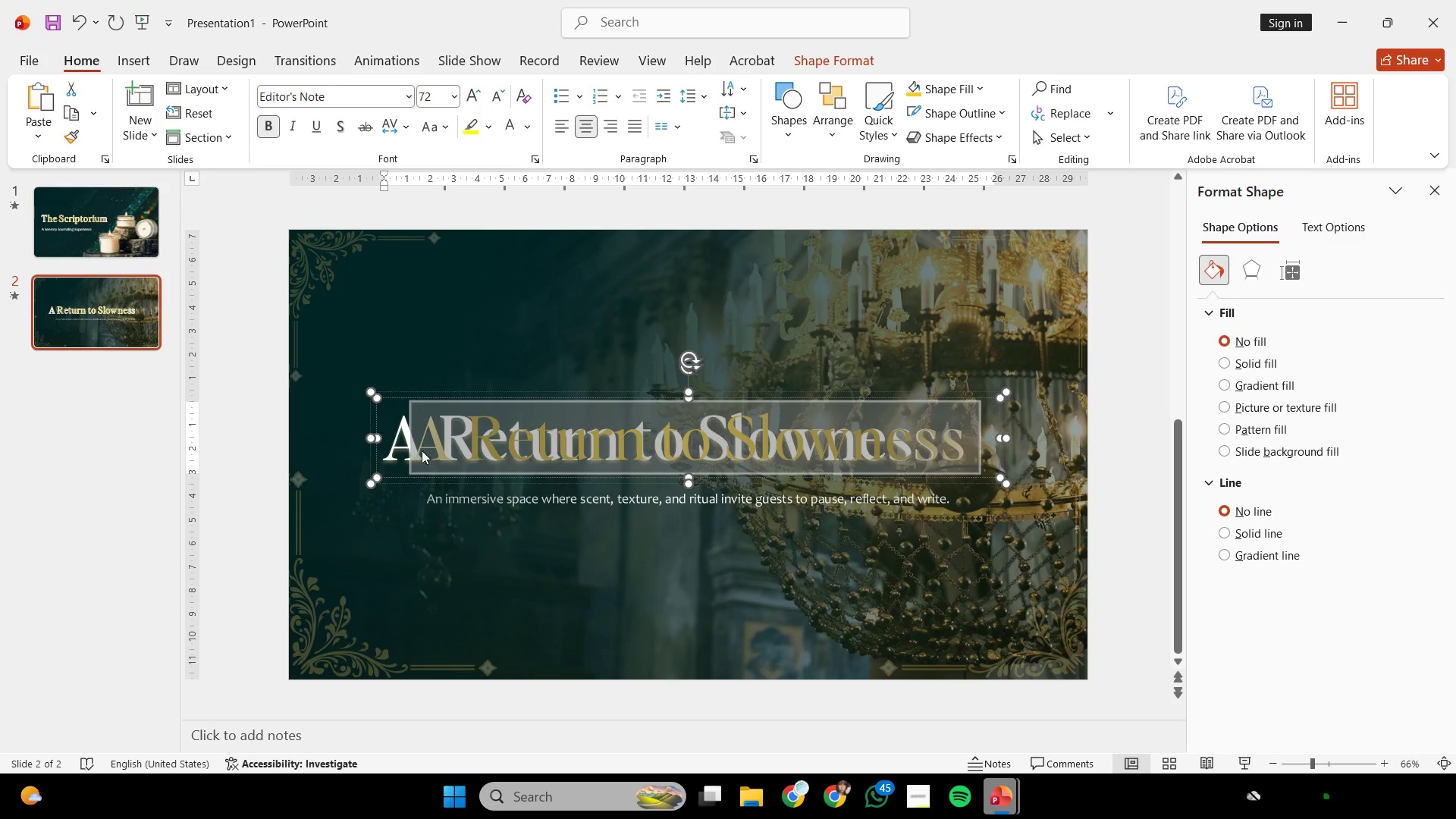 
left_click([404, 435])
 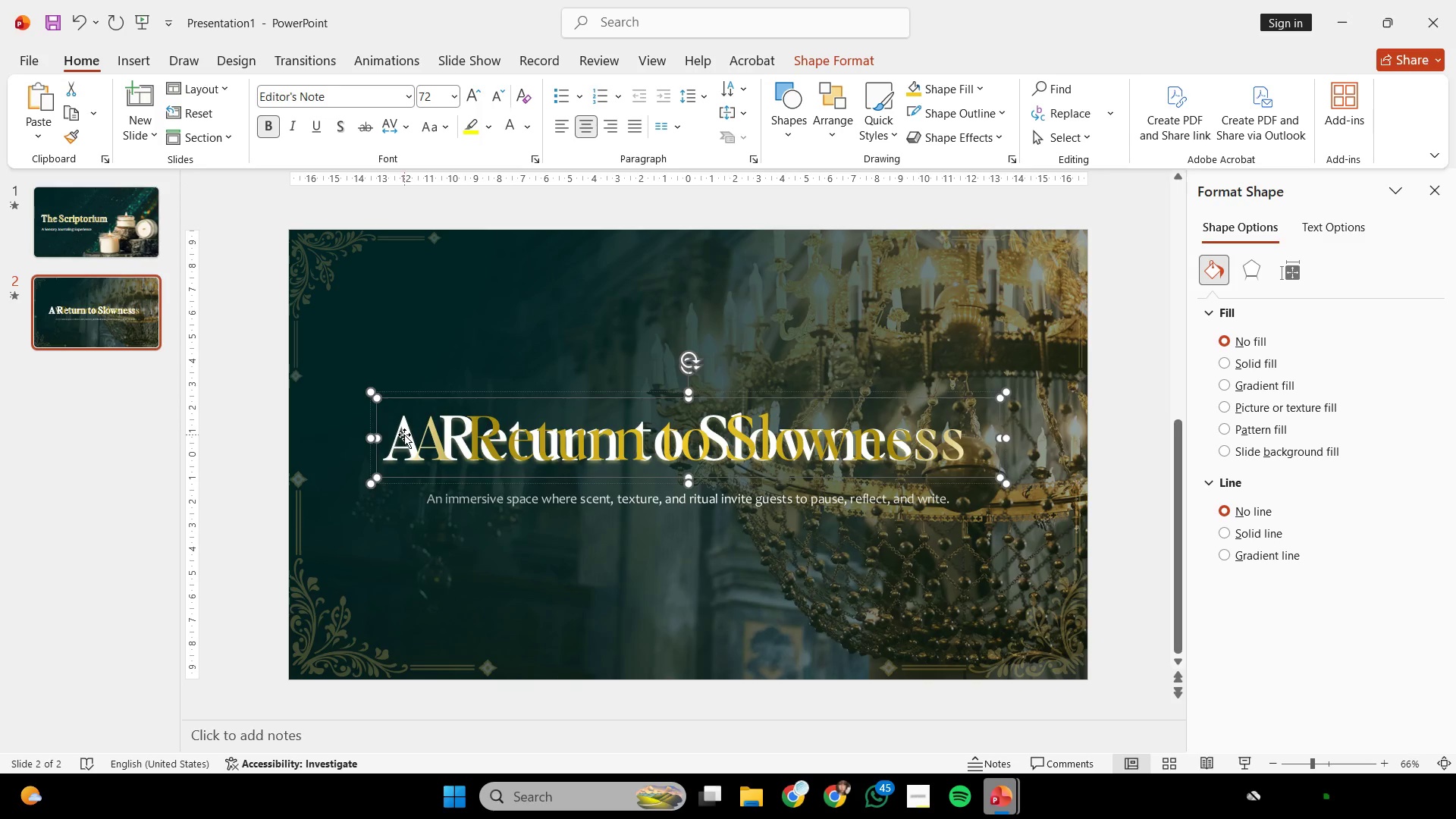 
key(Control+A)
 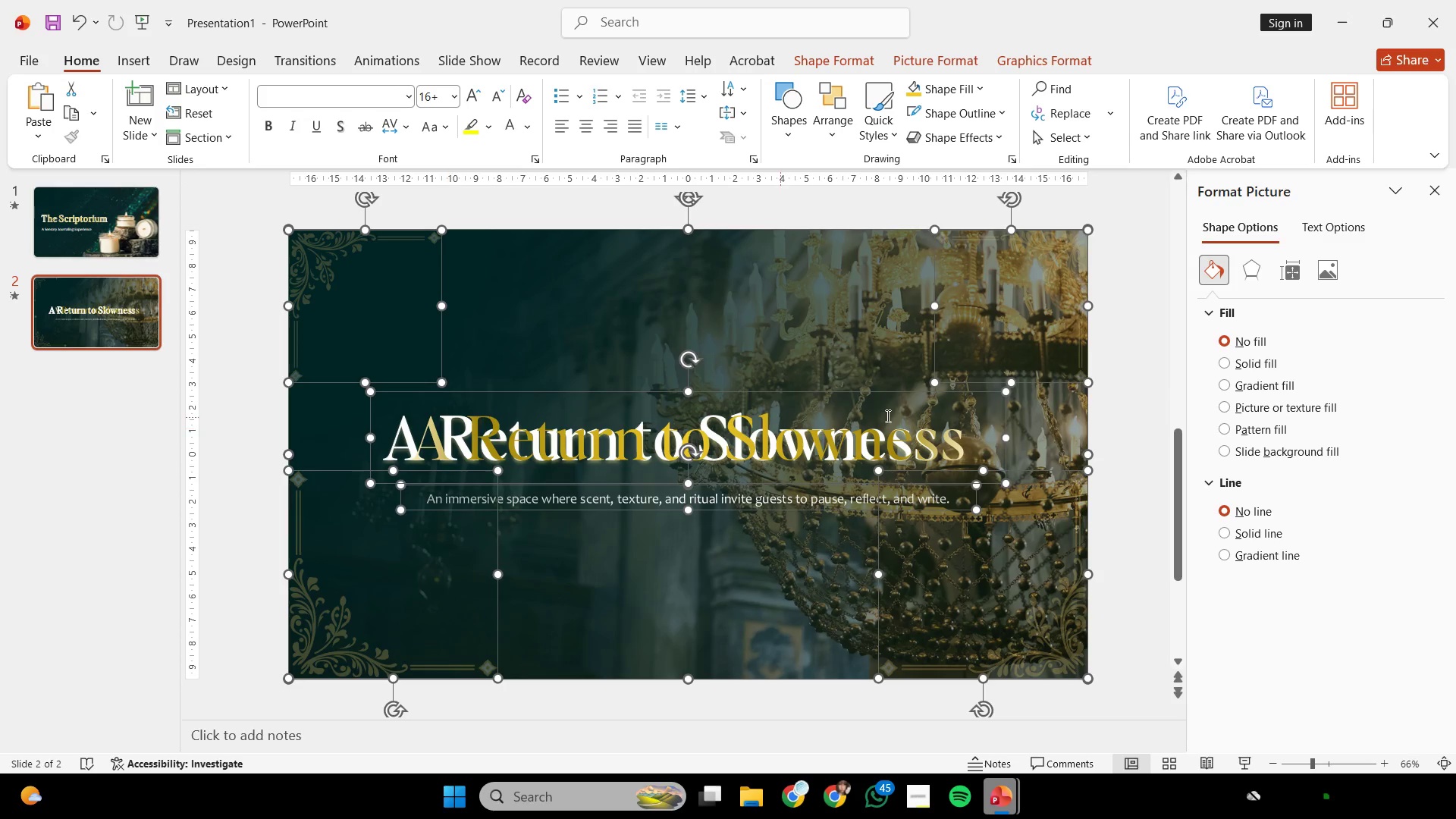 
left_click([990, 416])
 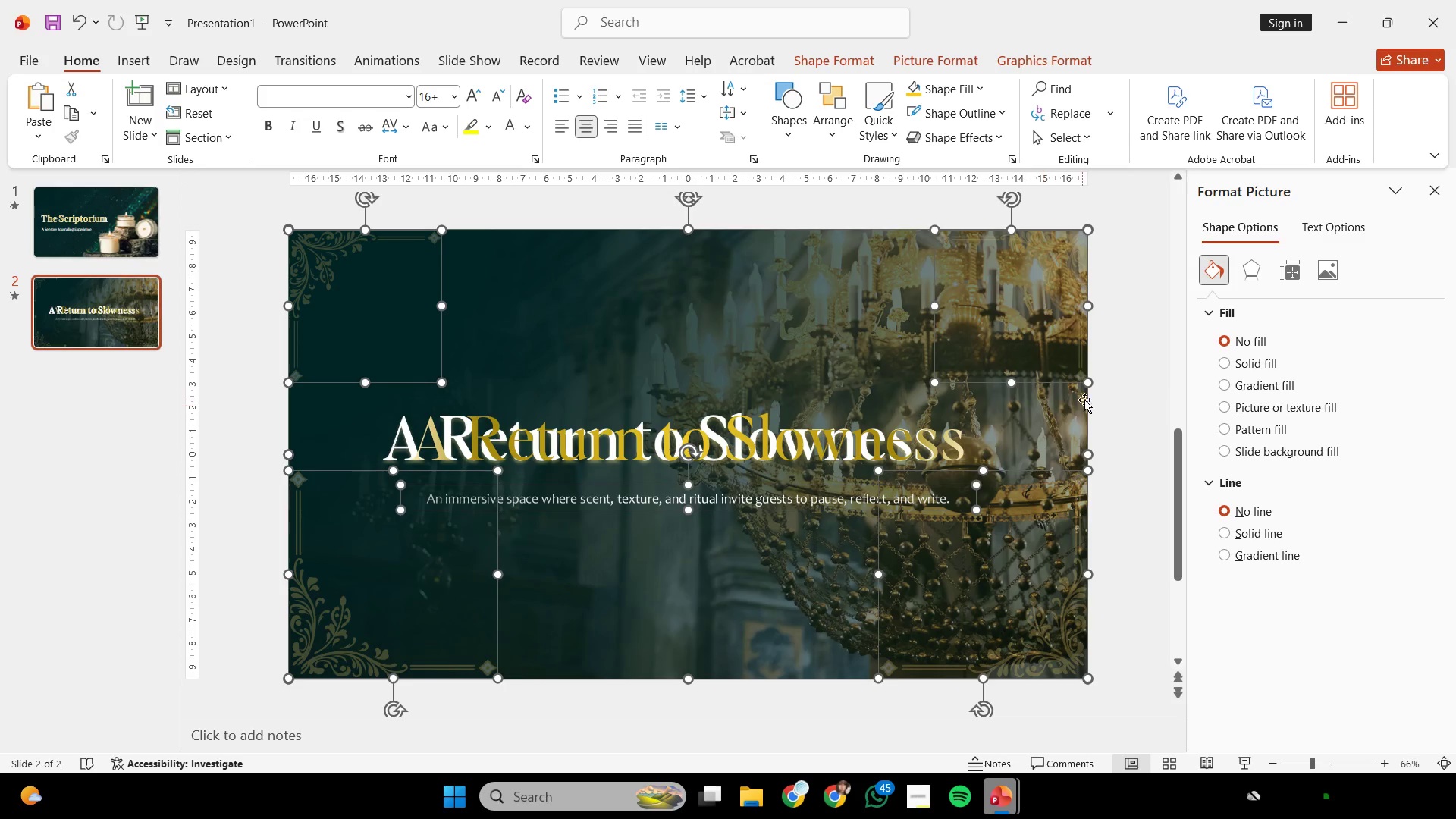 
key(Control+ControlLeft)
 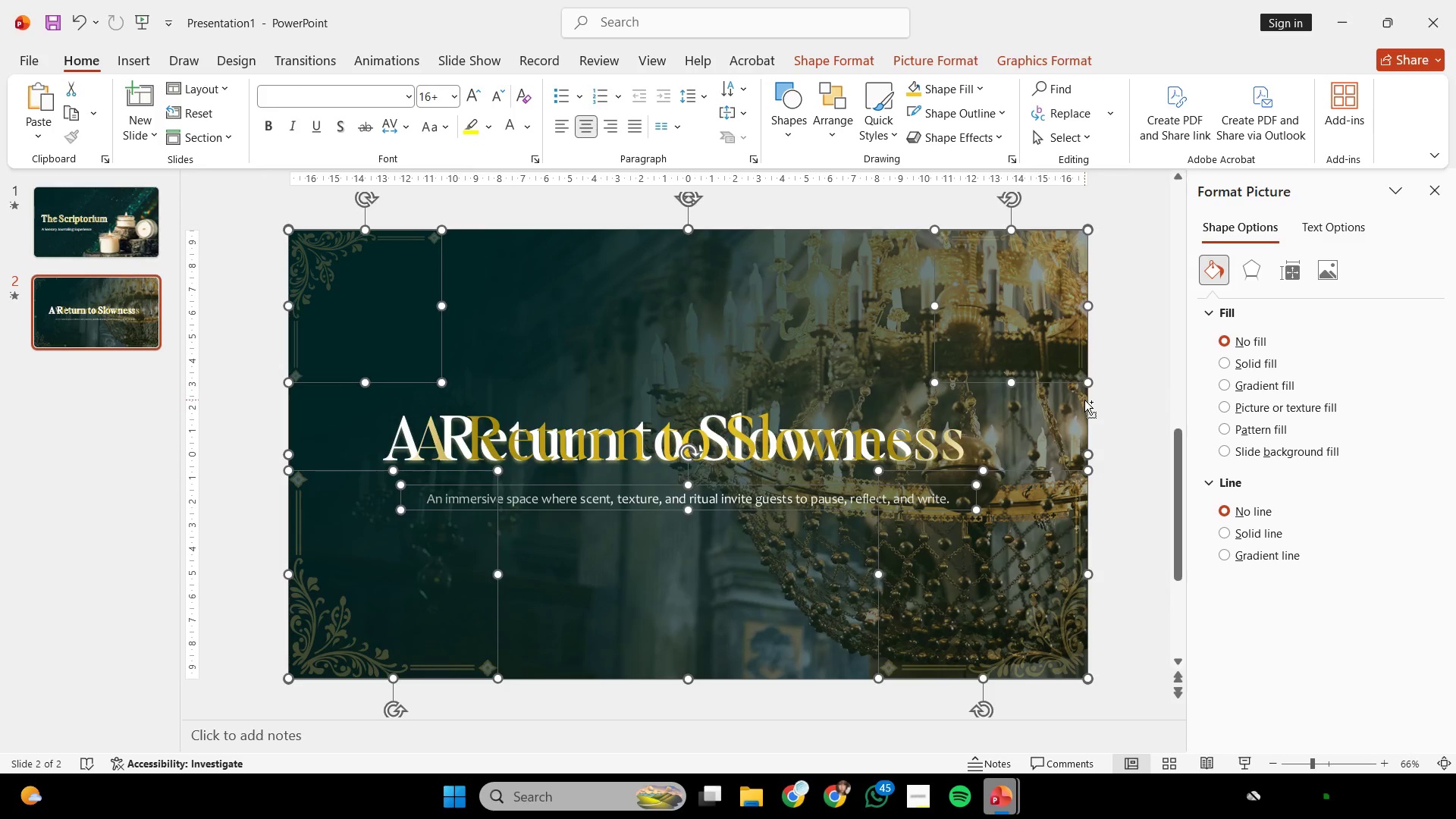 
key(Control+Z)
 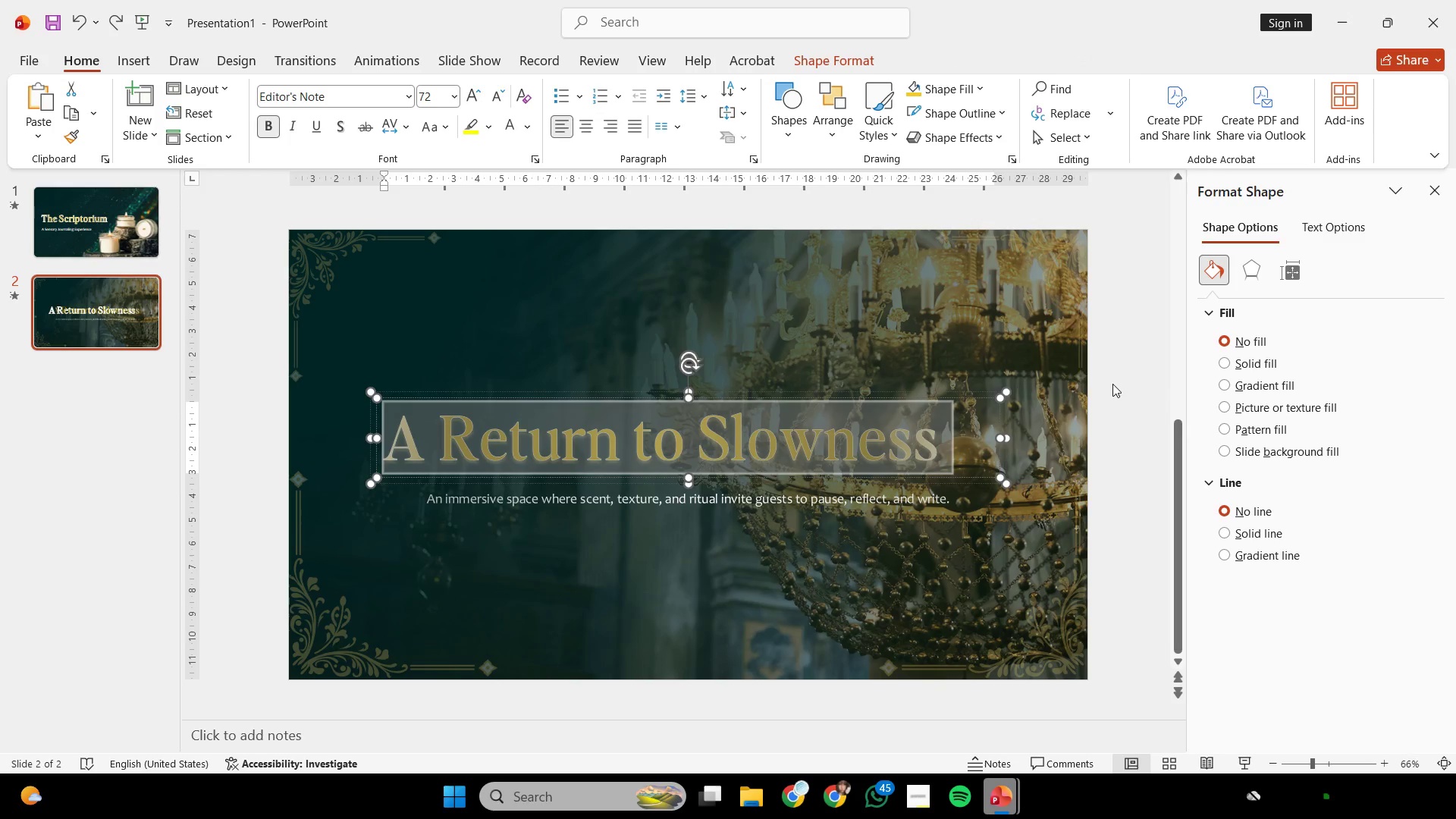 
left_click([1112, 384])
 